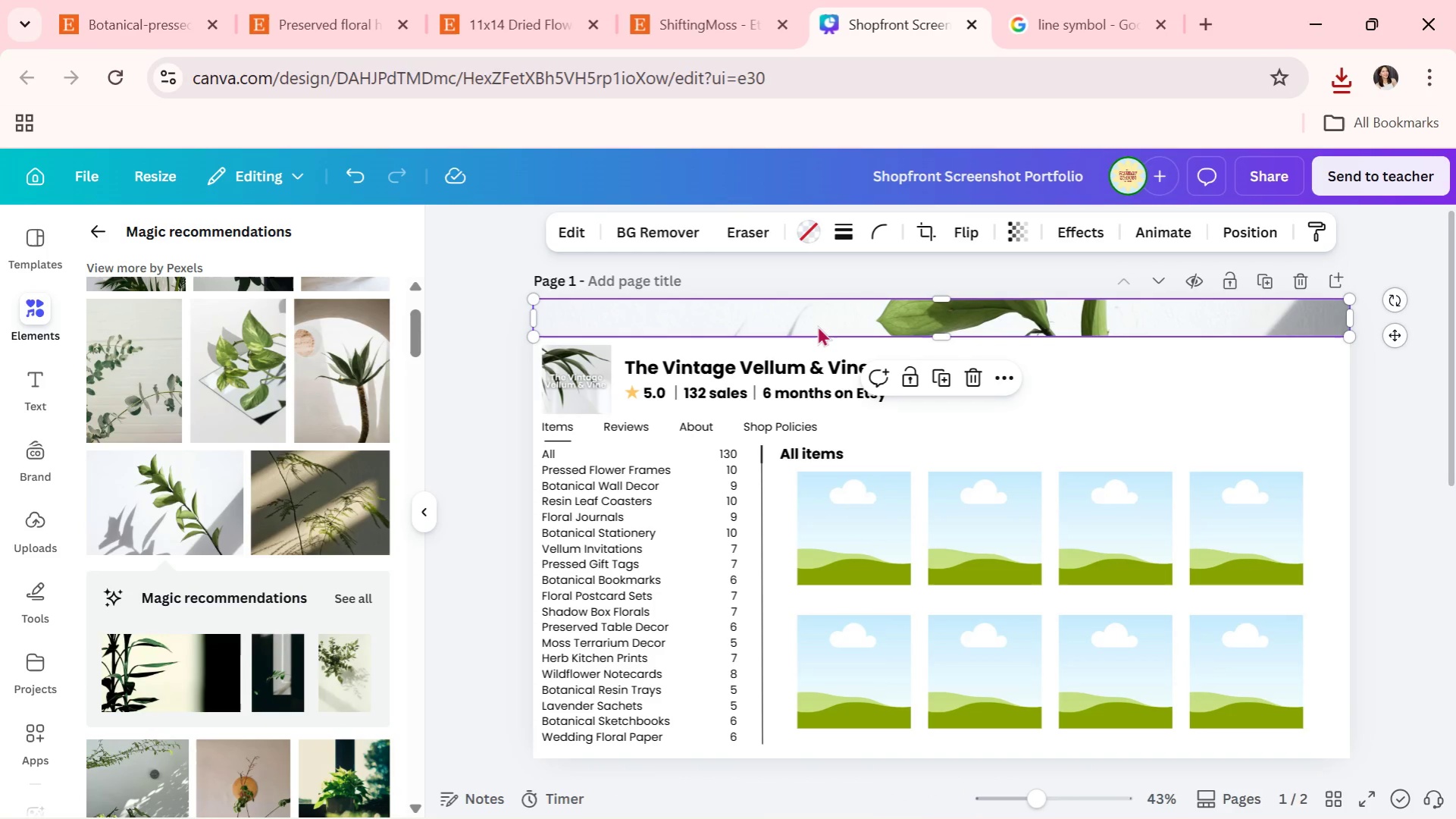 
double_click([816, 325])
 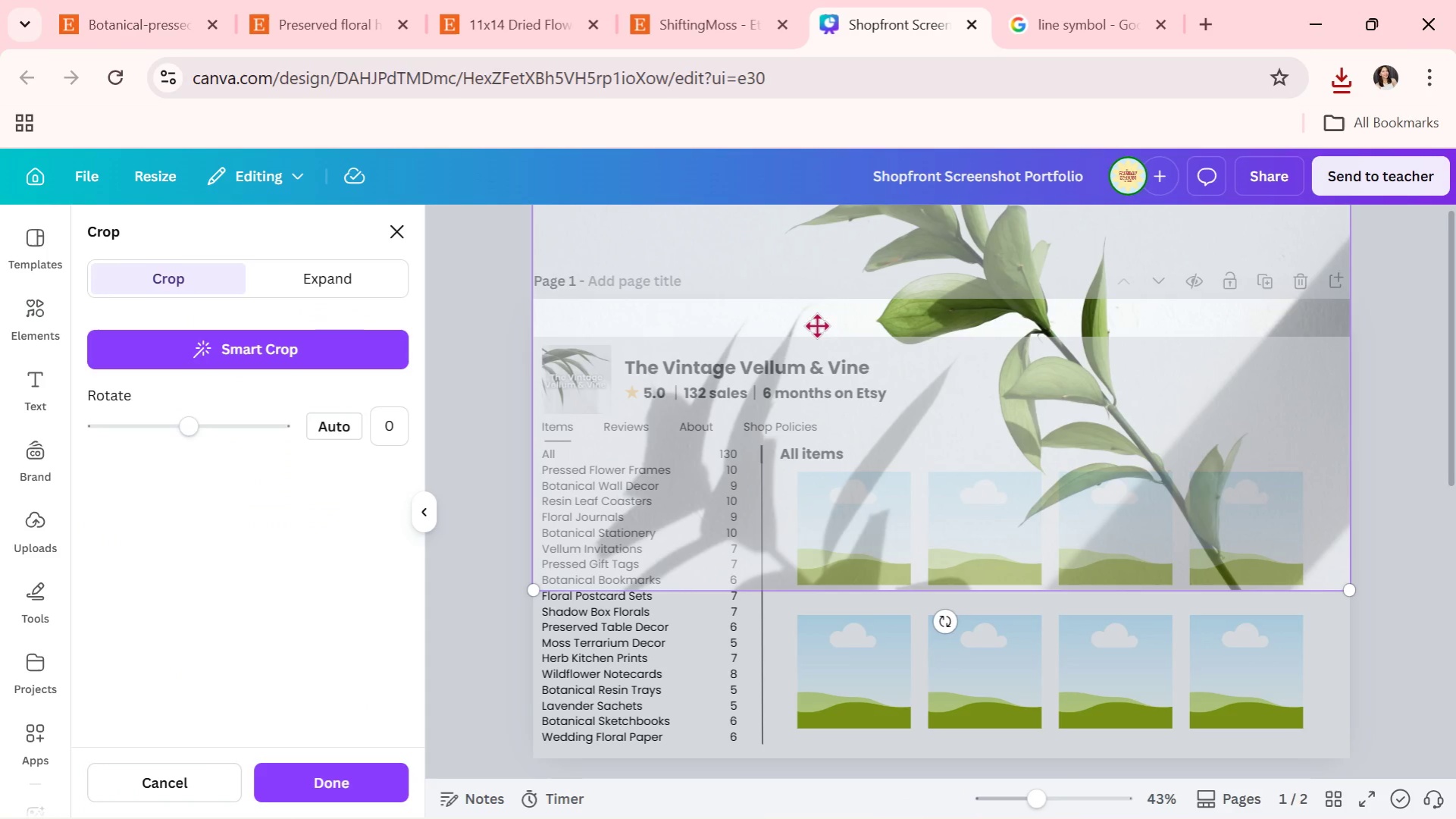 
left_click_drag(start_coordinate=[816, 325], to_coordinate=[847, 234])
 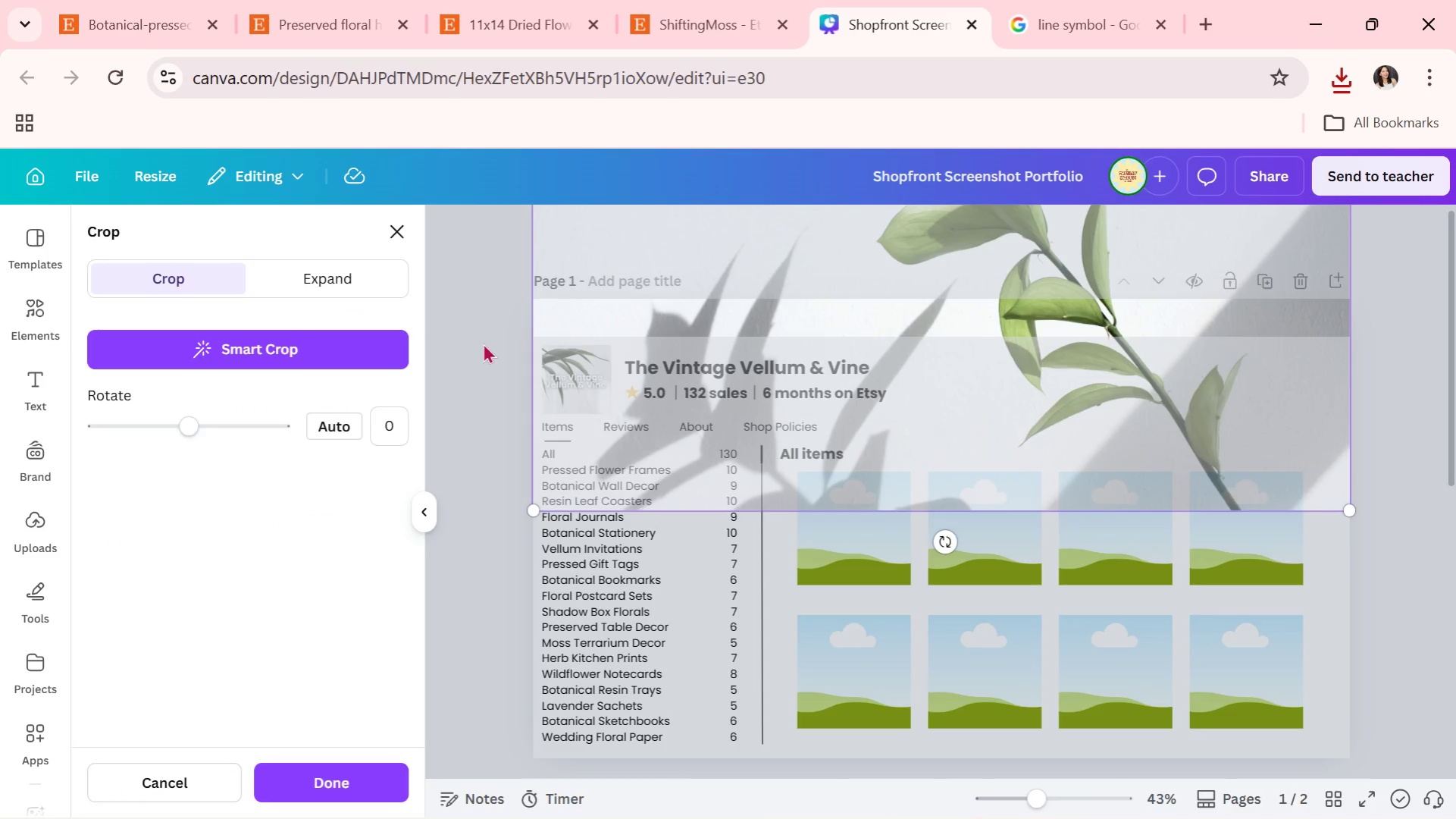 
left_click([480, 345])
 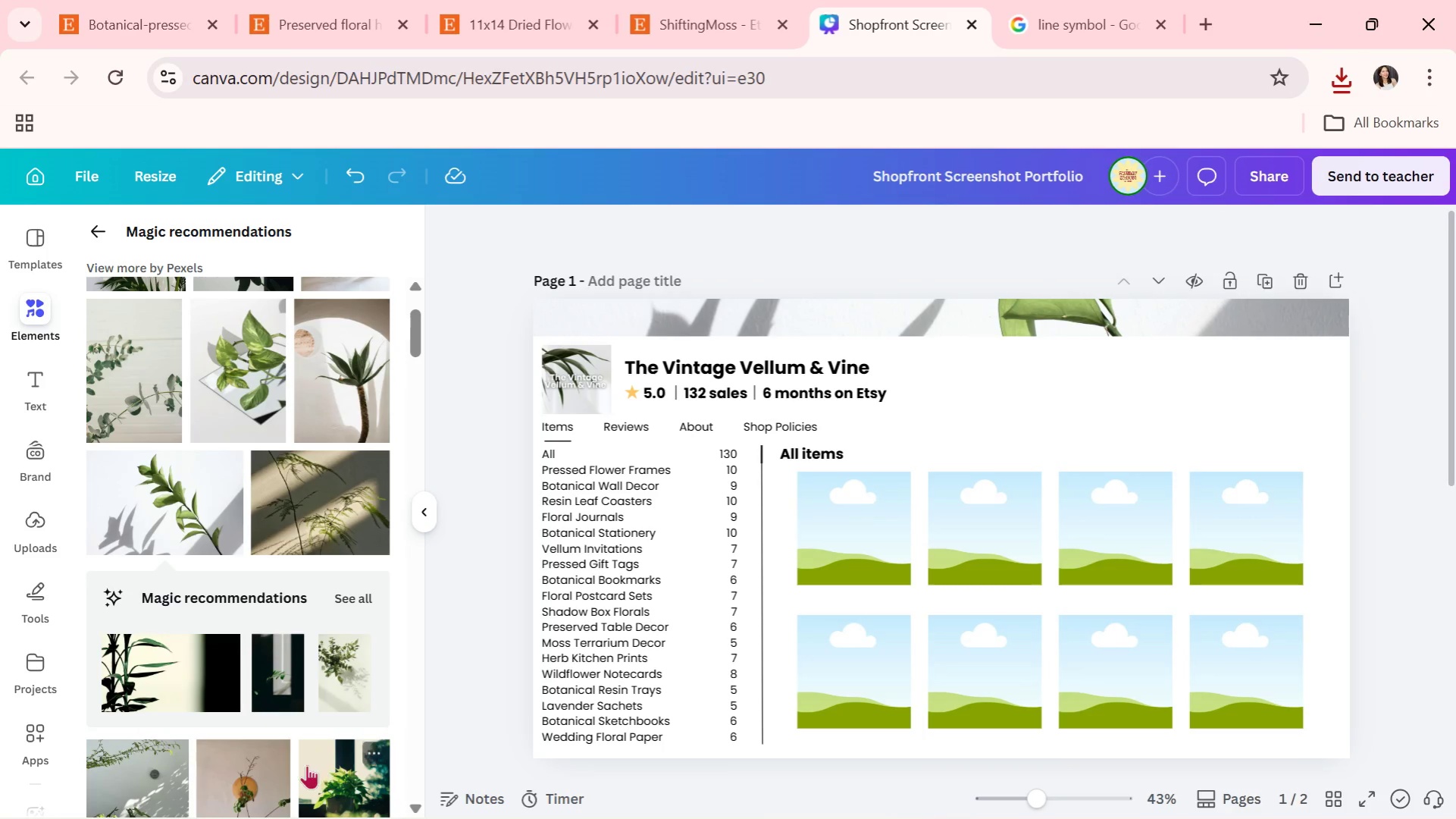 
scroll: coordinate [222, 650], scroll_direction: down, amount: 2.0
 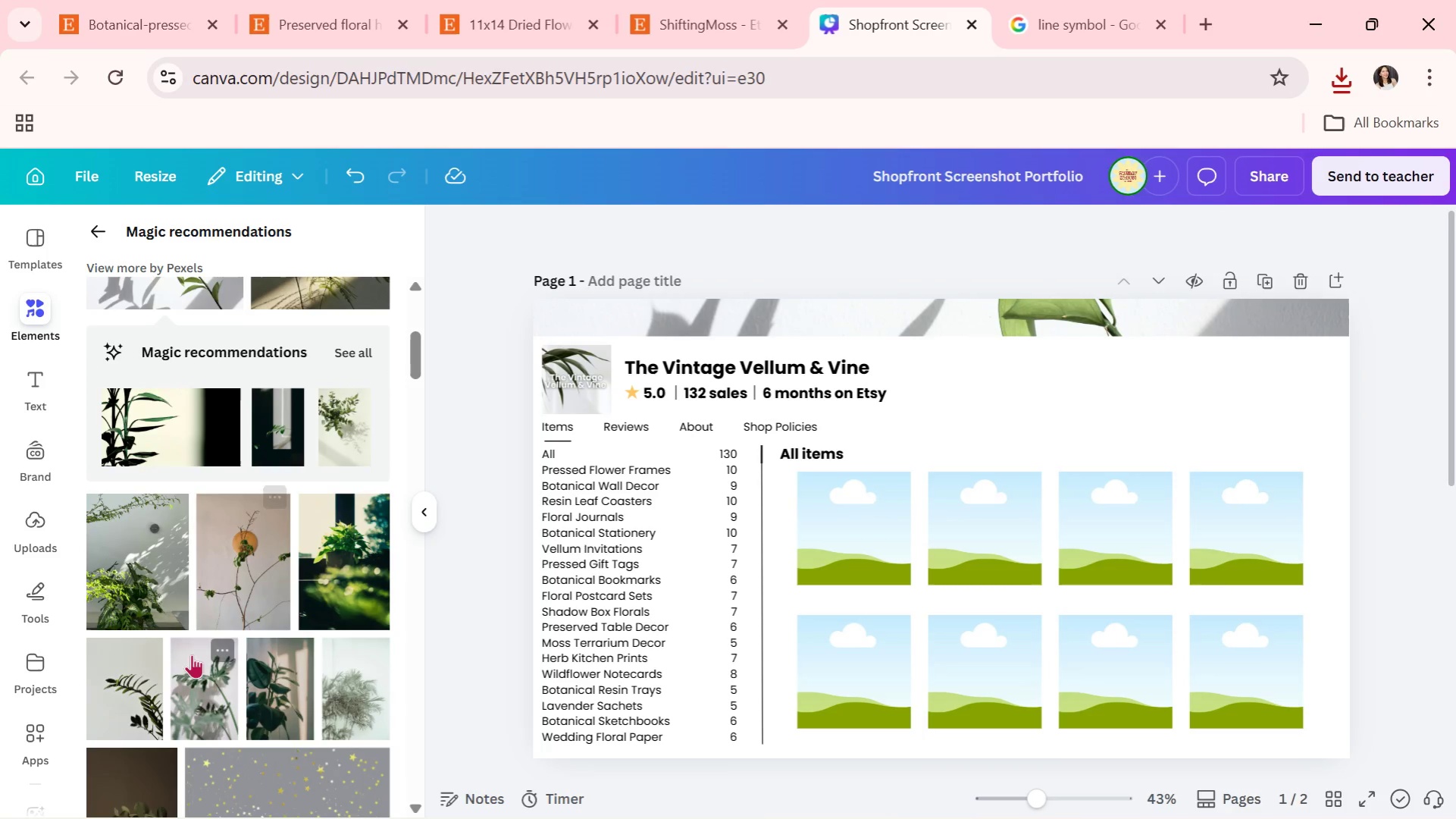 
left_click_drag(start_coordinate=[143, 661], to_coordinate=[866, 302])
 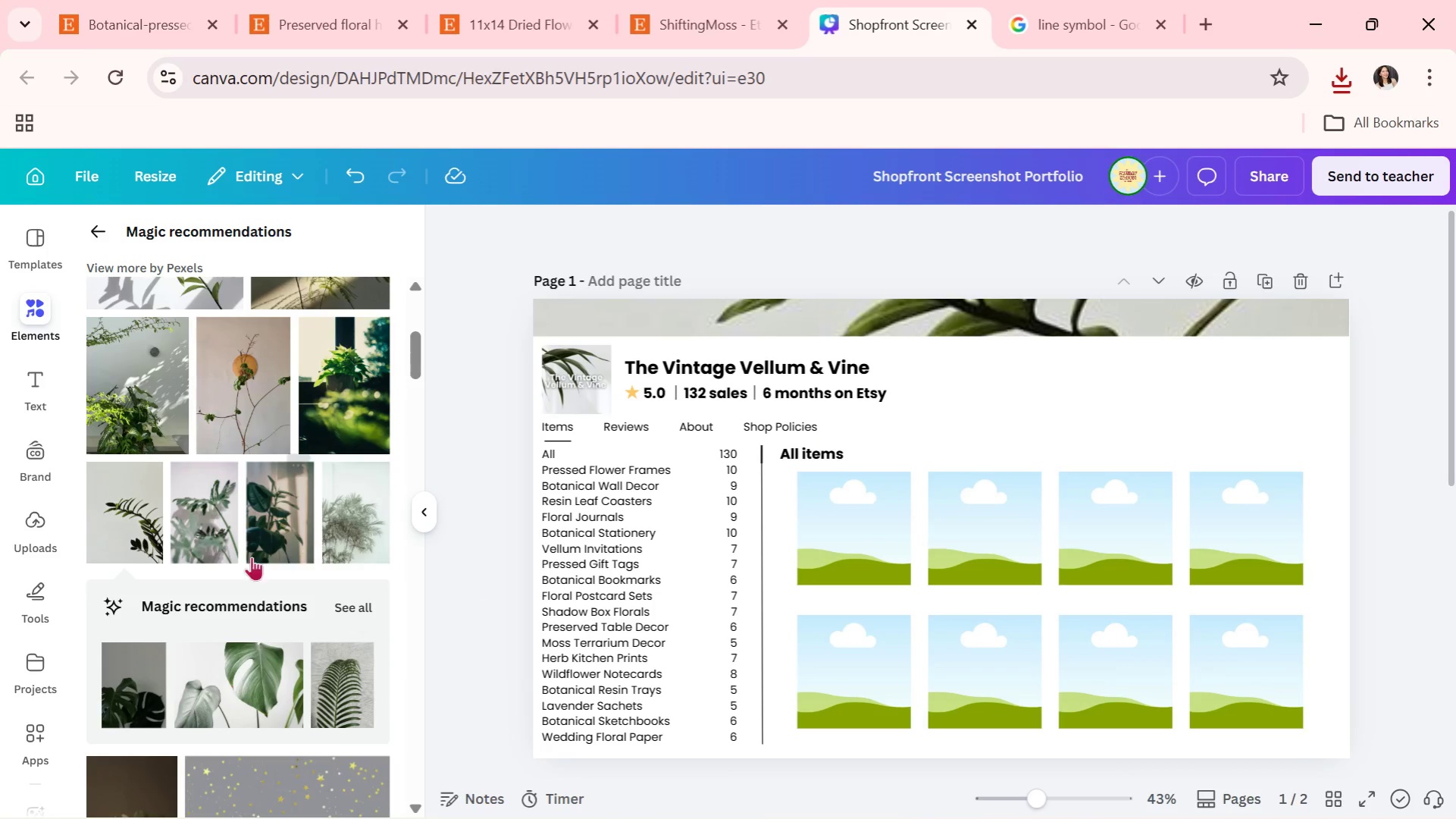 
left_click_drag(start_coordinate=[283, 526], to_coordinate=[777, 308])
 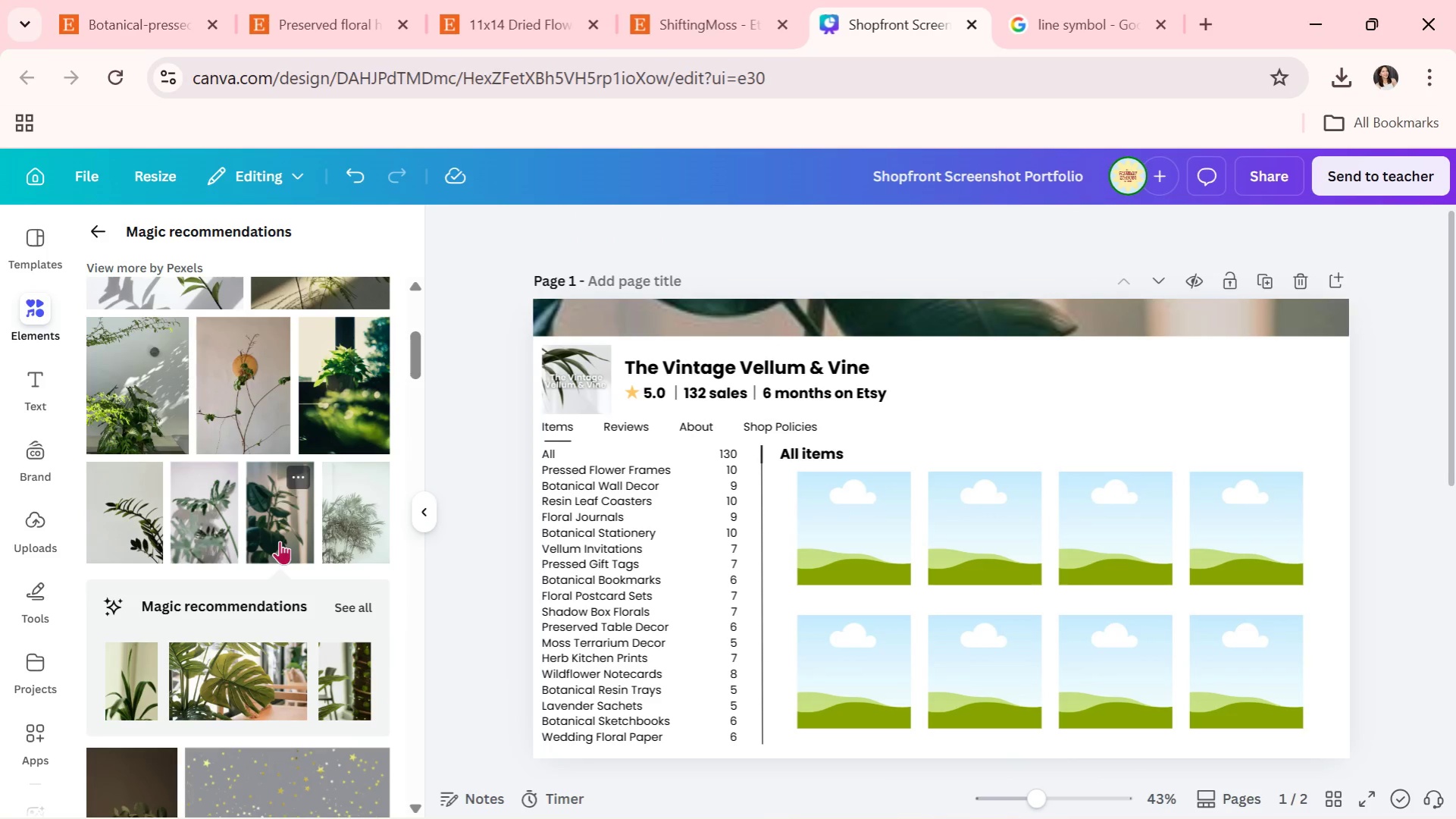 
scroll: coordinate [226, 537], scroll_direction: down, amount: 7.0
 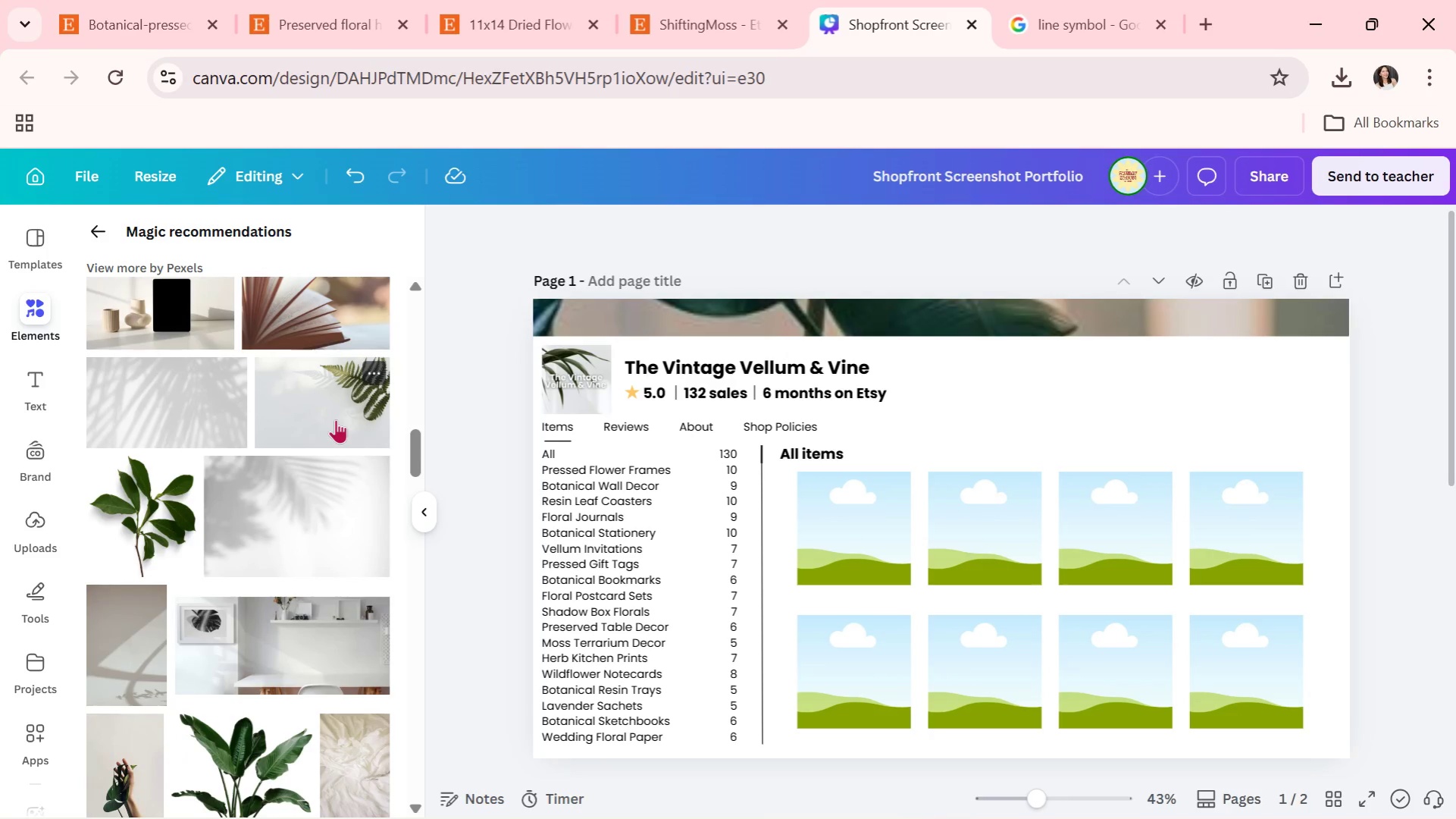 
scroll: coordinate [337, 507], scroll_direction: down, amount: 1.0
 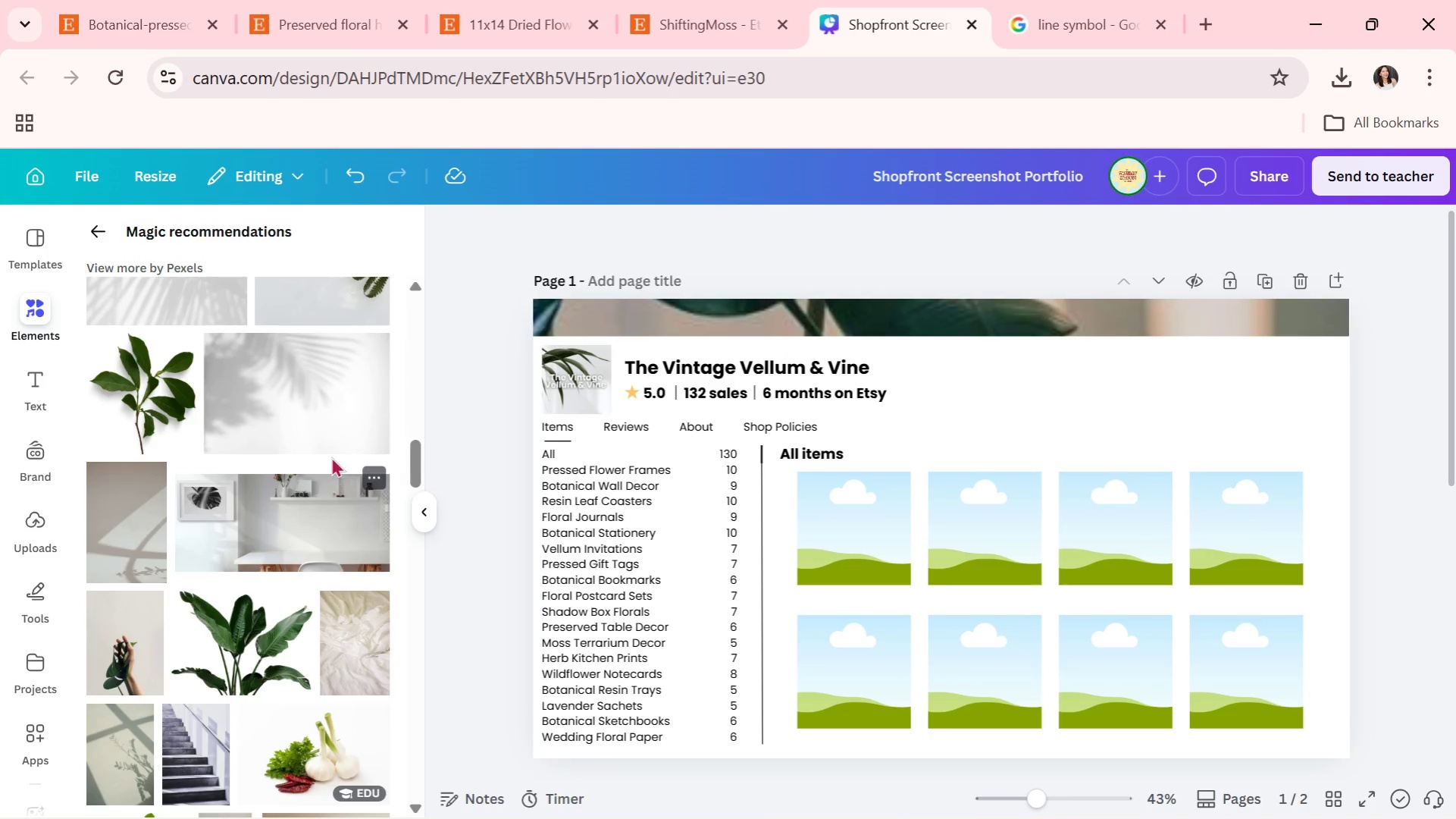 
left_click_drag(start_coordinate=[297, 430], to_coordinate=[650, 317])
 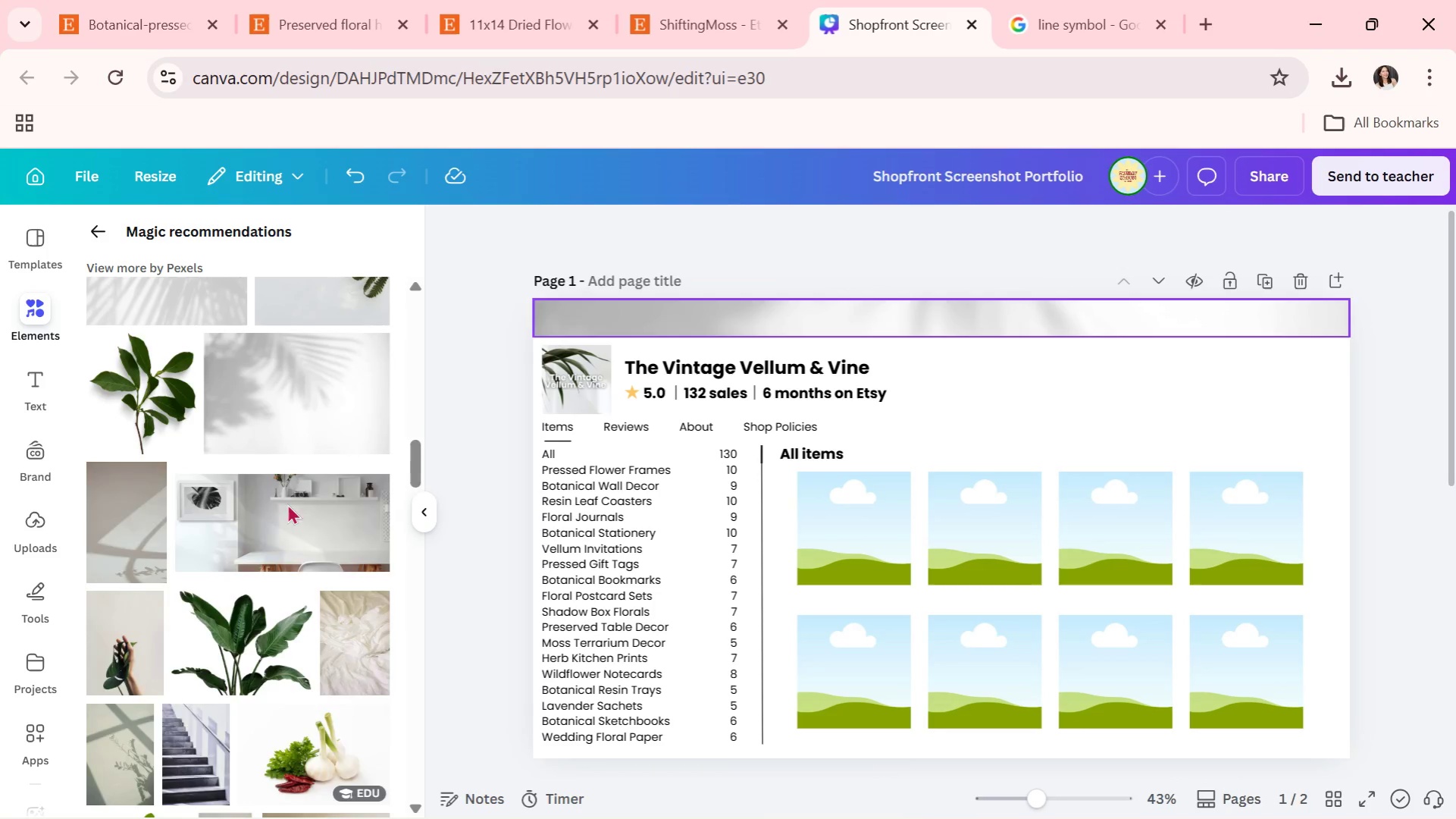 
scroll: coordinate [265, 507], scroll_direction: down, amount: 1.0
 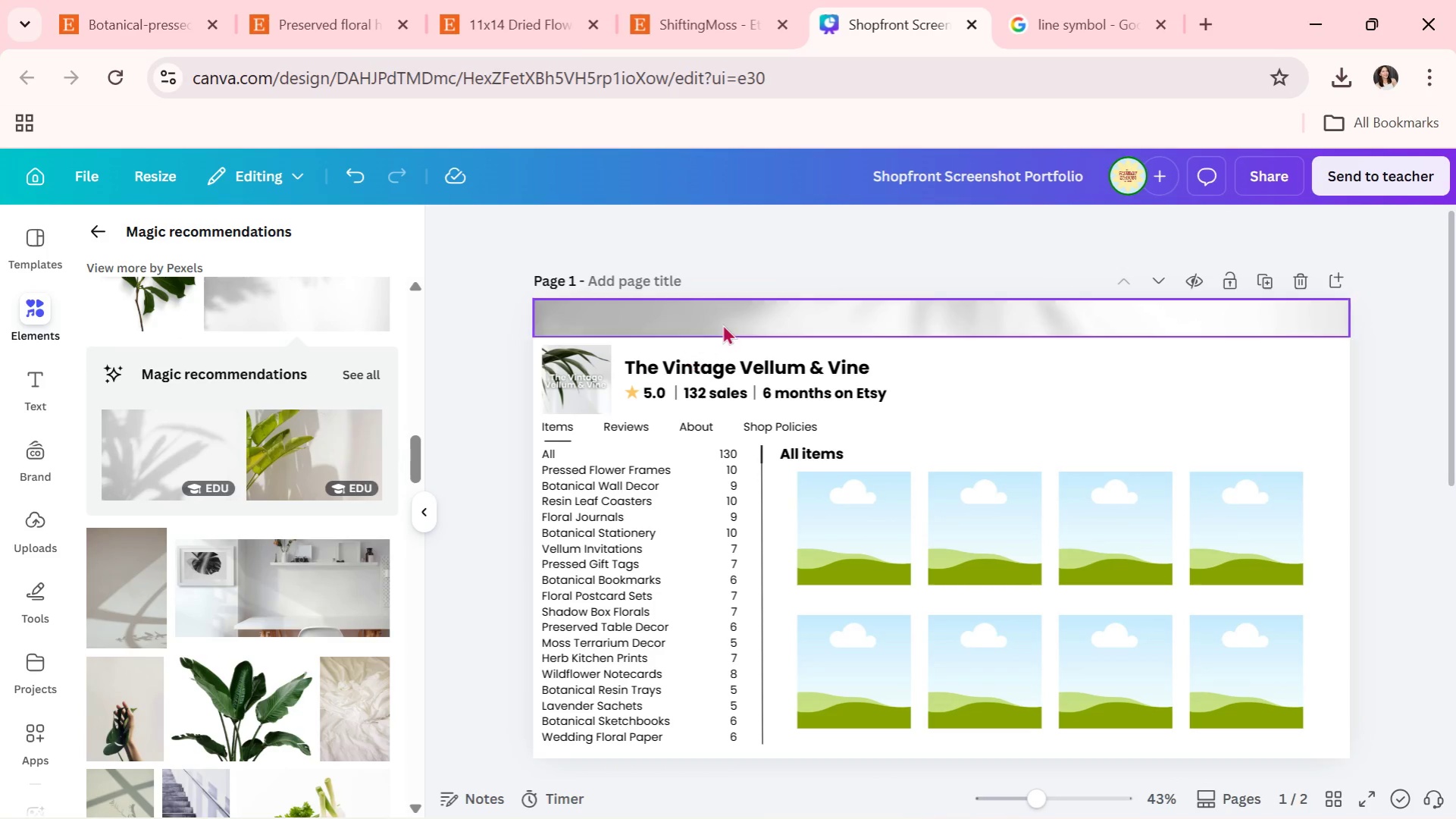 
double_click([722, 324])
 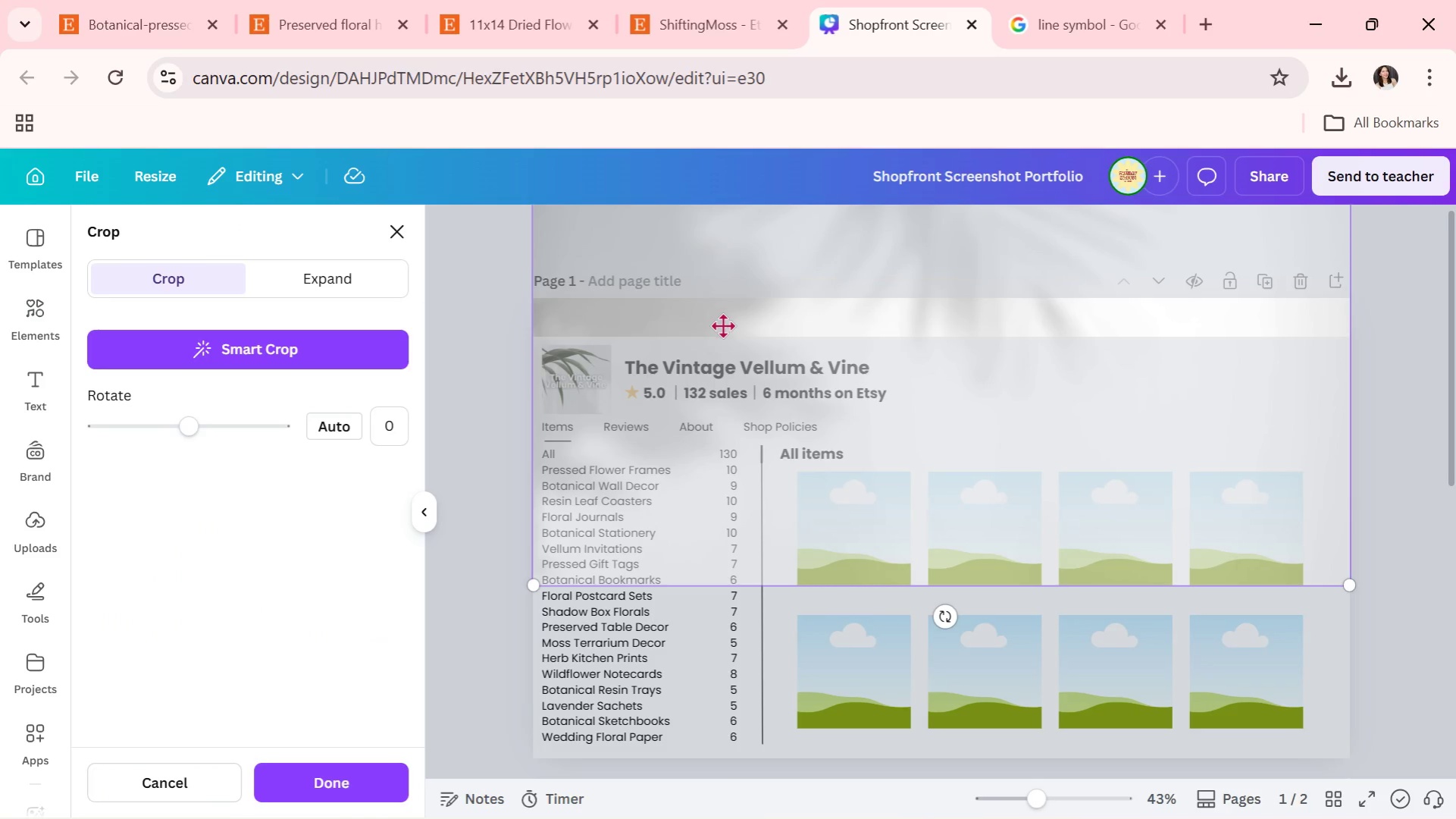 
left_click_drag(start_coordinate=[722, 324], to_coordinate=[694, 407])
 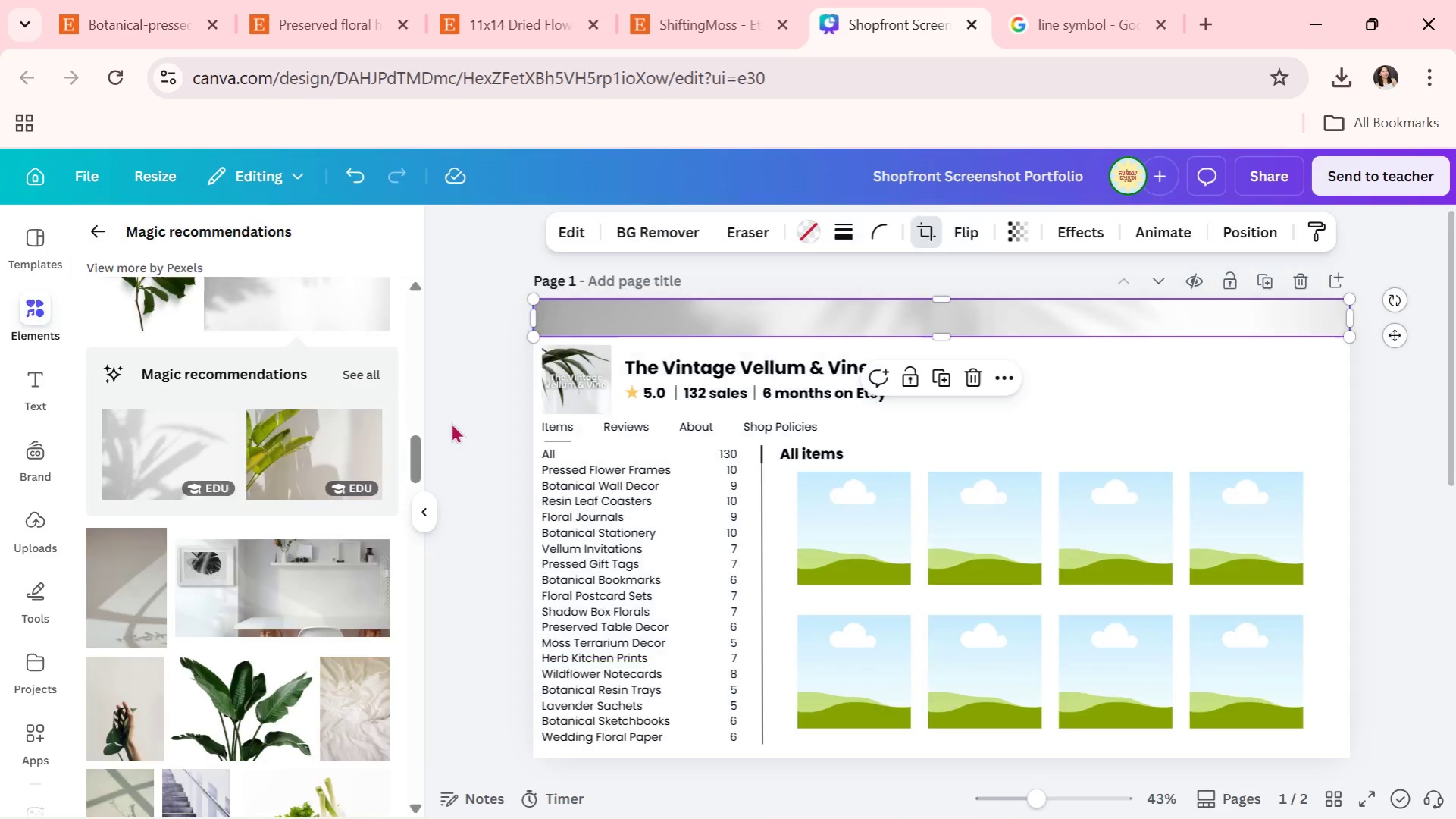 
double_click([451, 422])
 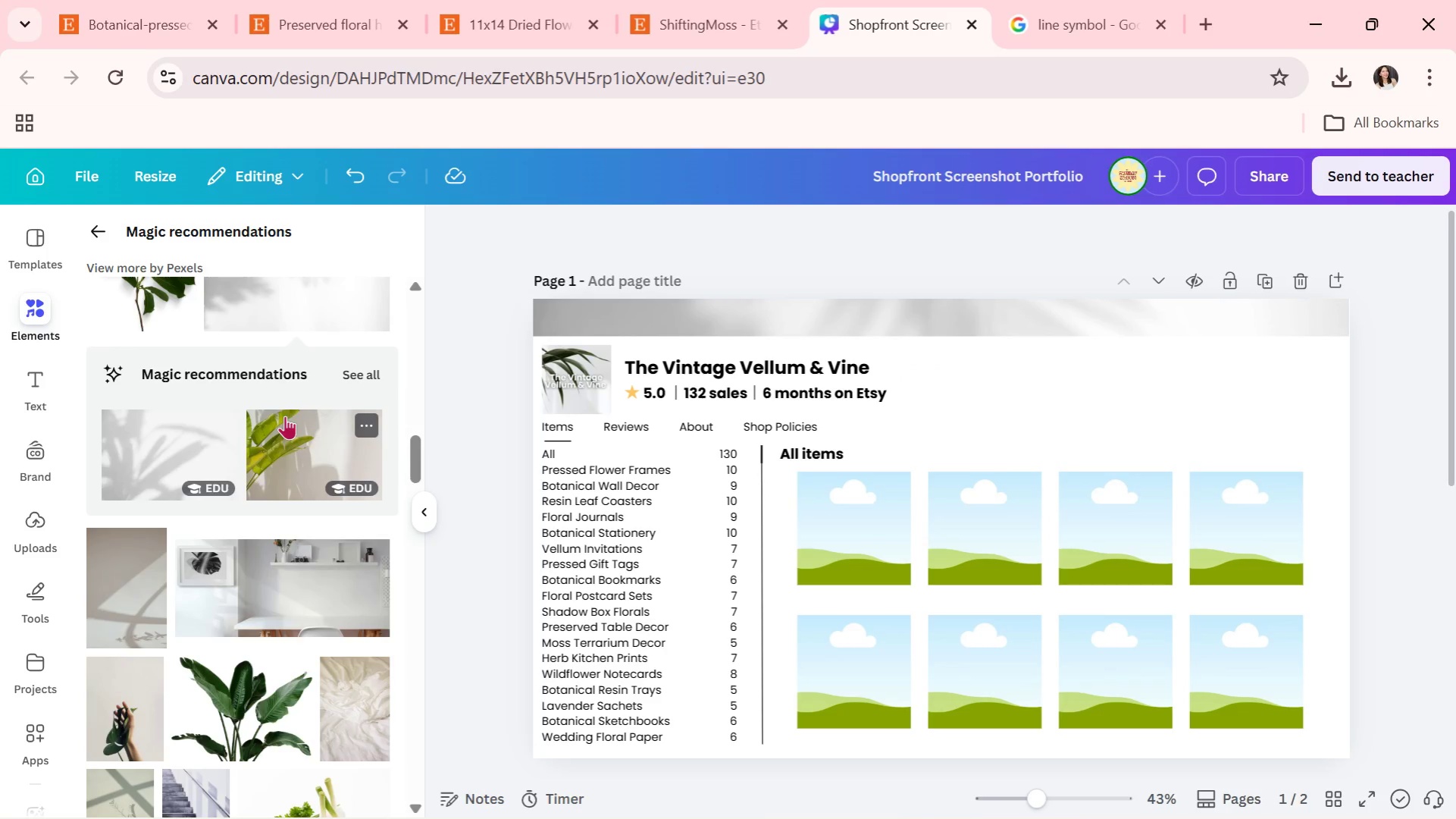 
scroll: coordinate [231, 346], scroll_direction: down, amount: 3.0
 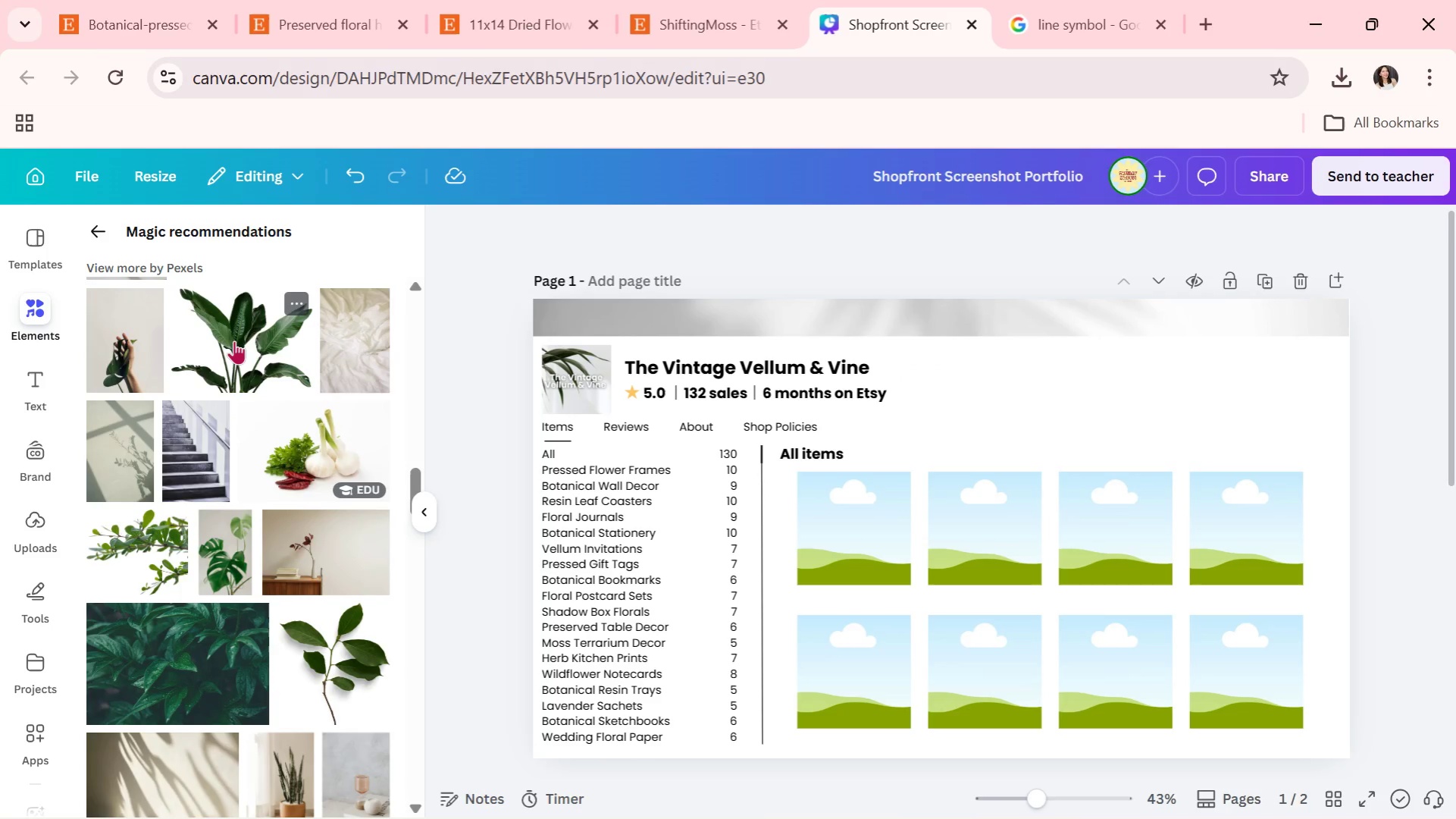 
left_click_drag(start_coordinate=[234, 339], to_coordinate=[710, 303])
 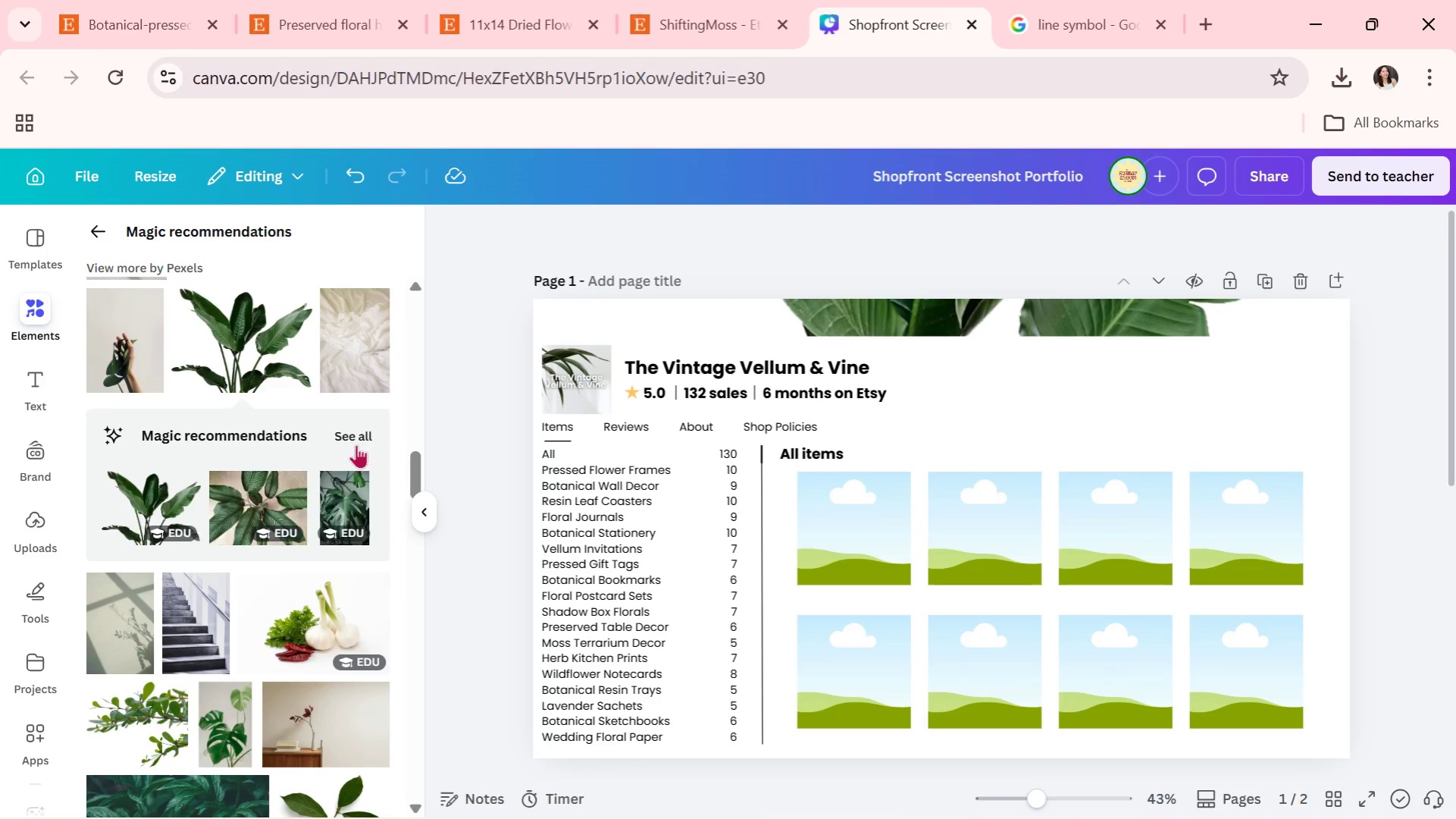 
scroll: coordinate [161, 521], scroll_direction: down, amount: 8.0
 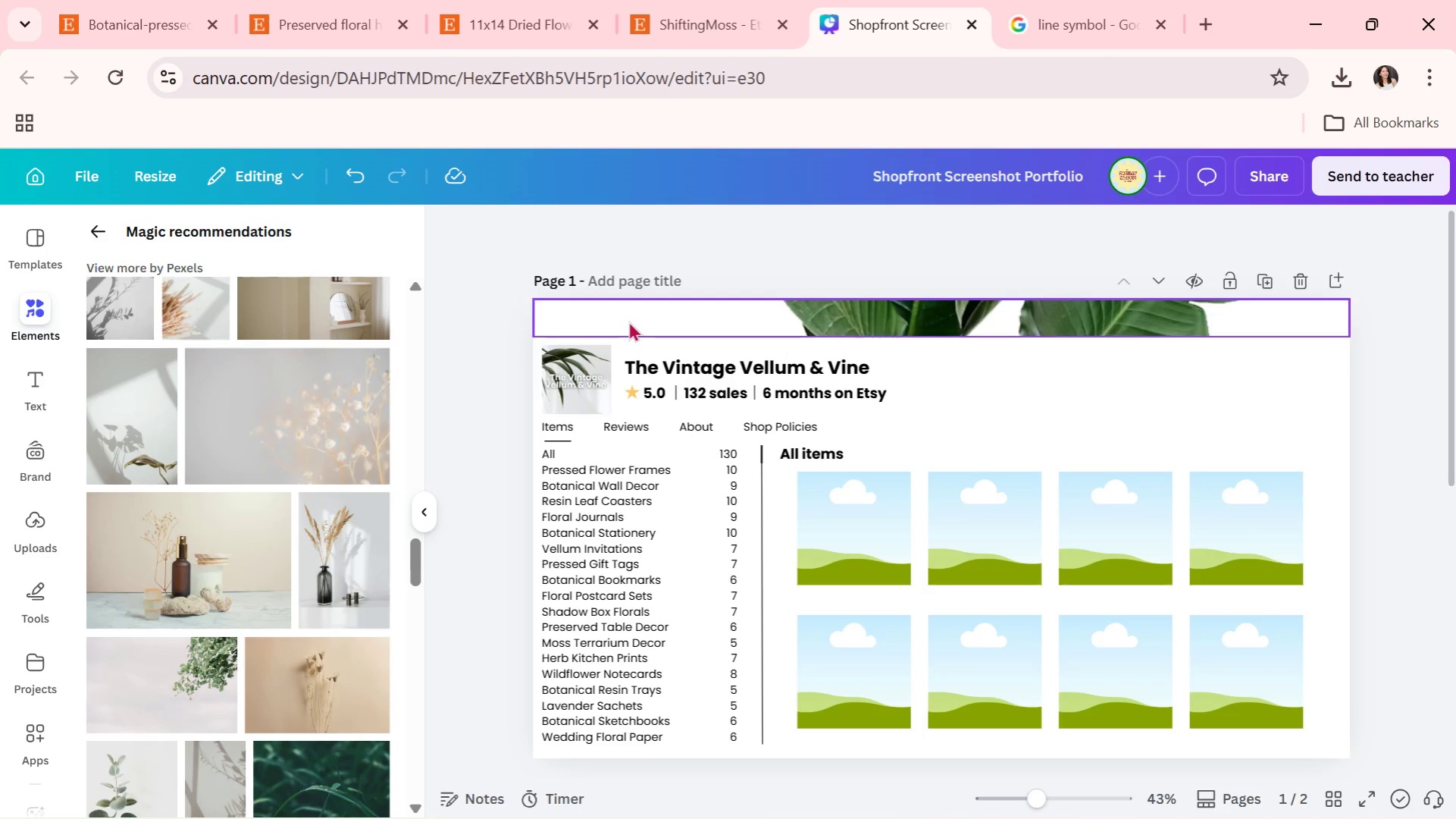 
left_click([628, 321])
 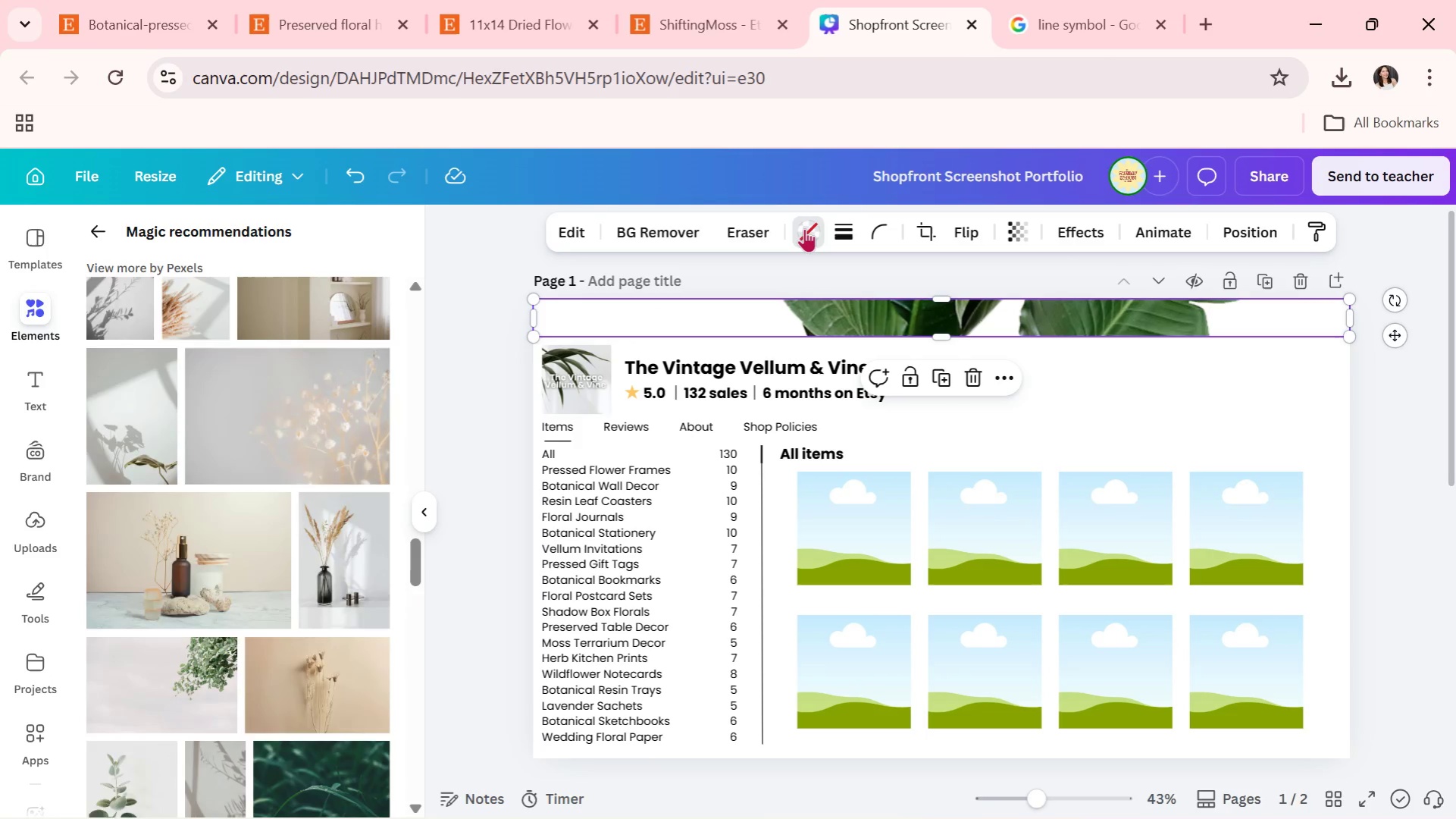 
wait(6.97)
 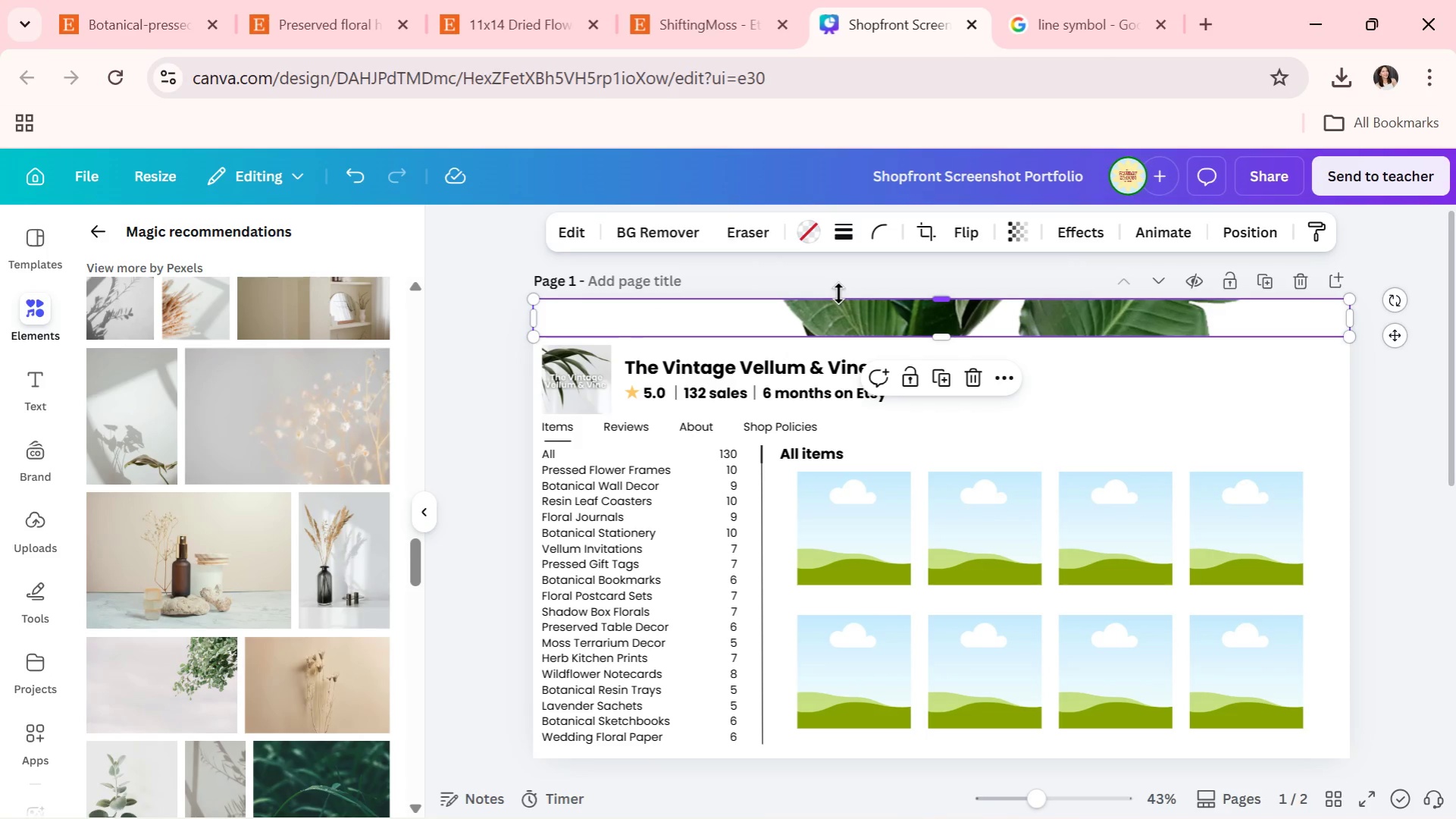 
left_click([152, 565])
 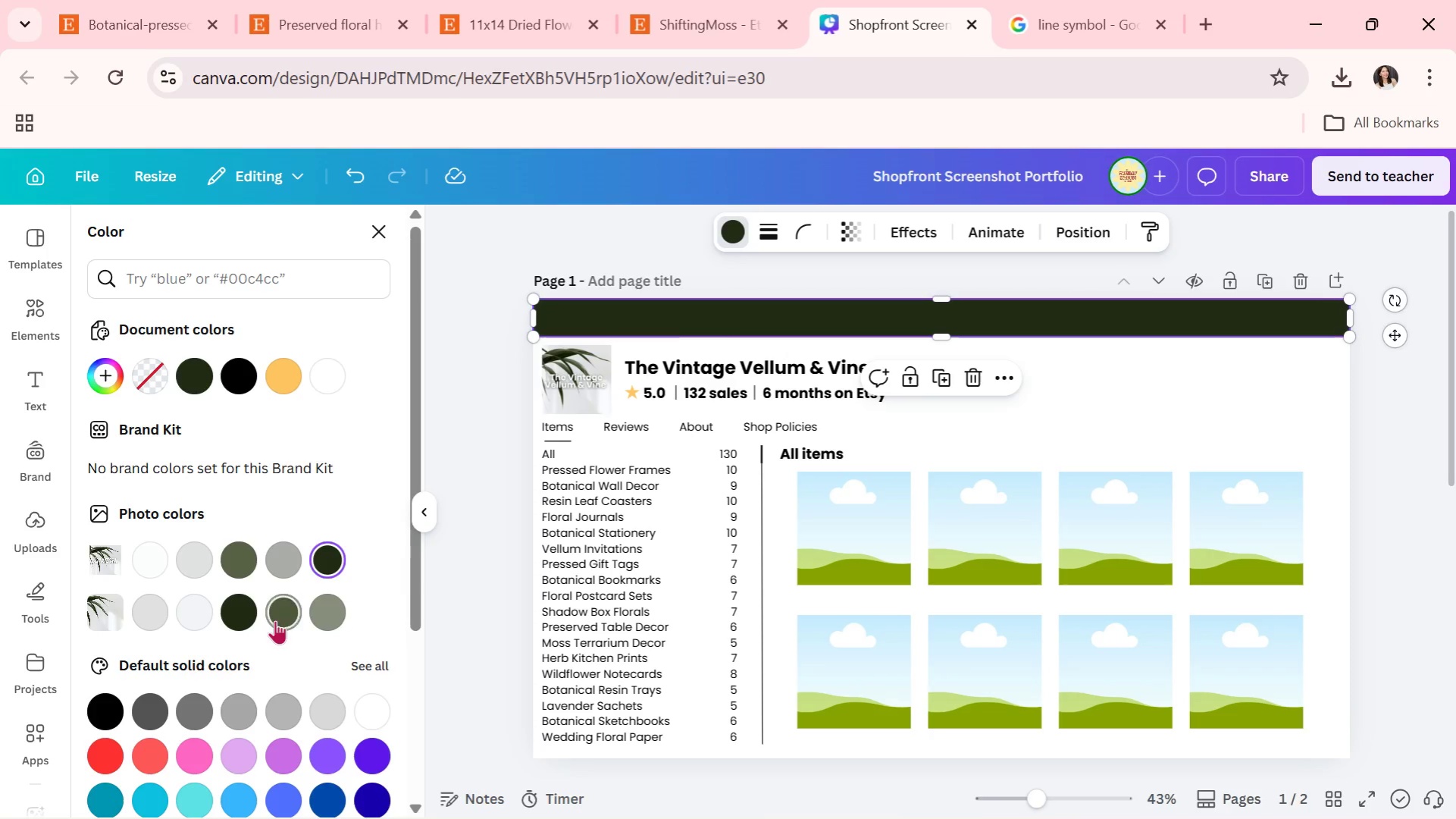 
left_click([240, 601])
 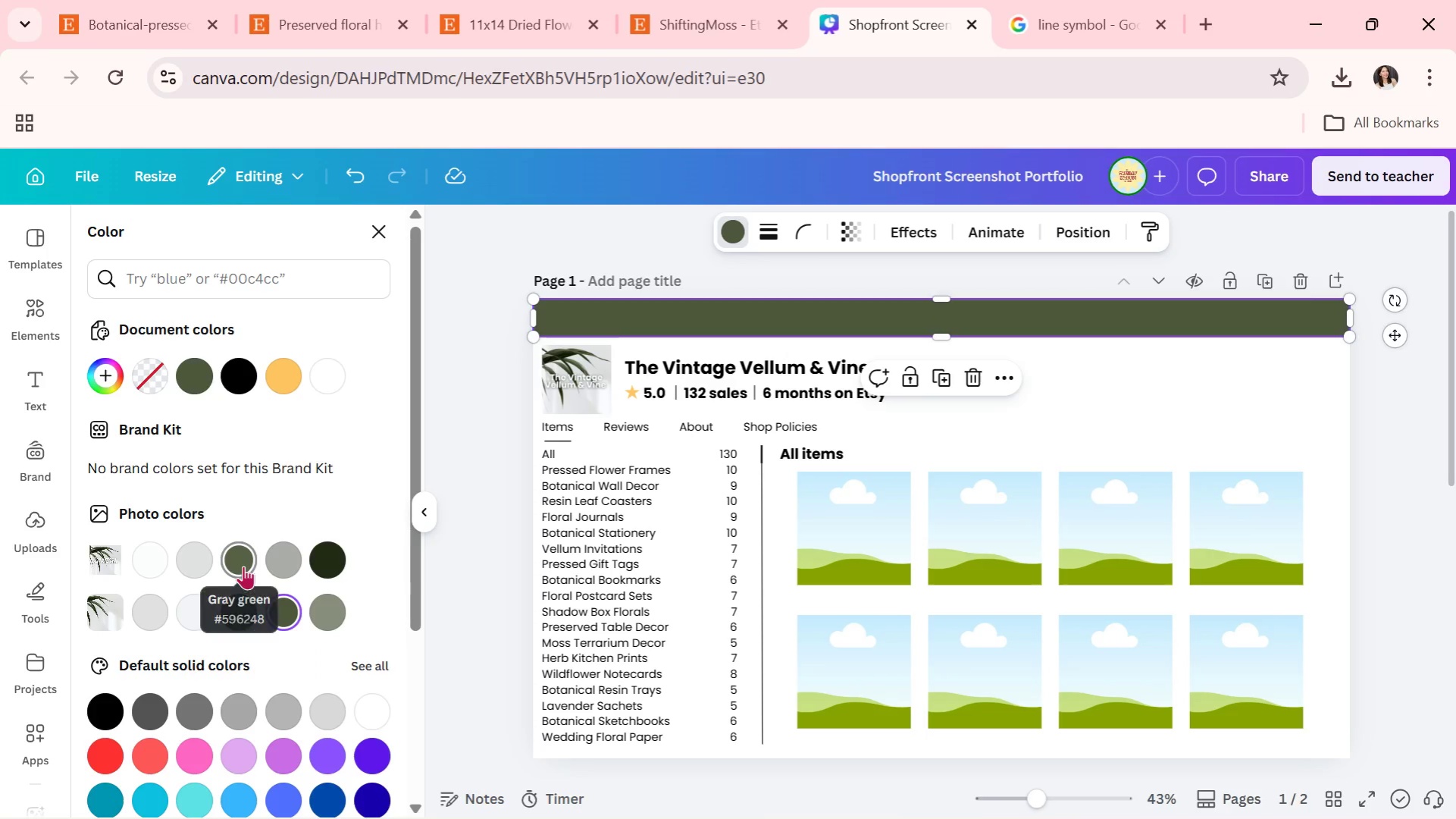 
left_click([243, 566])
 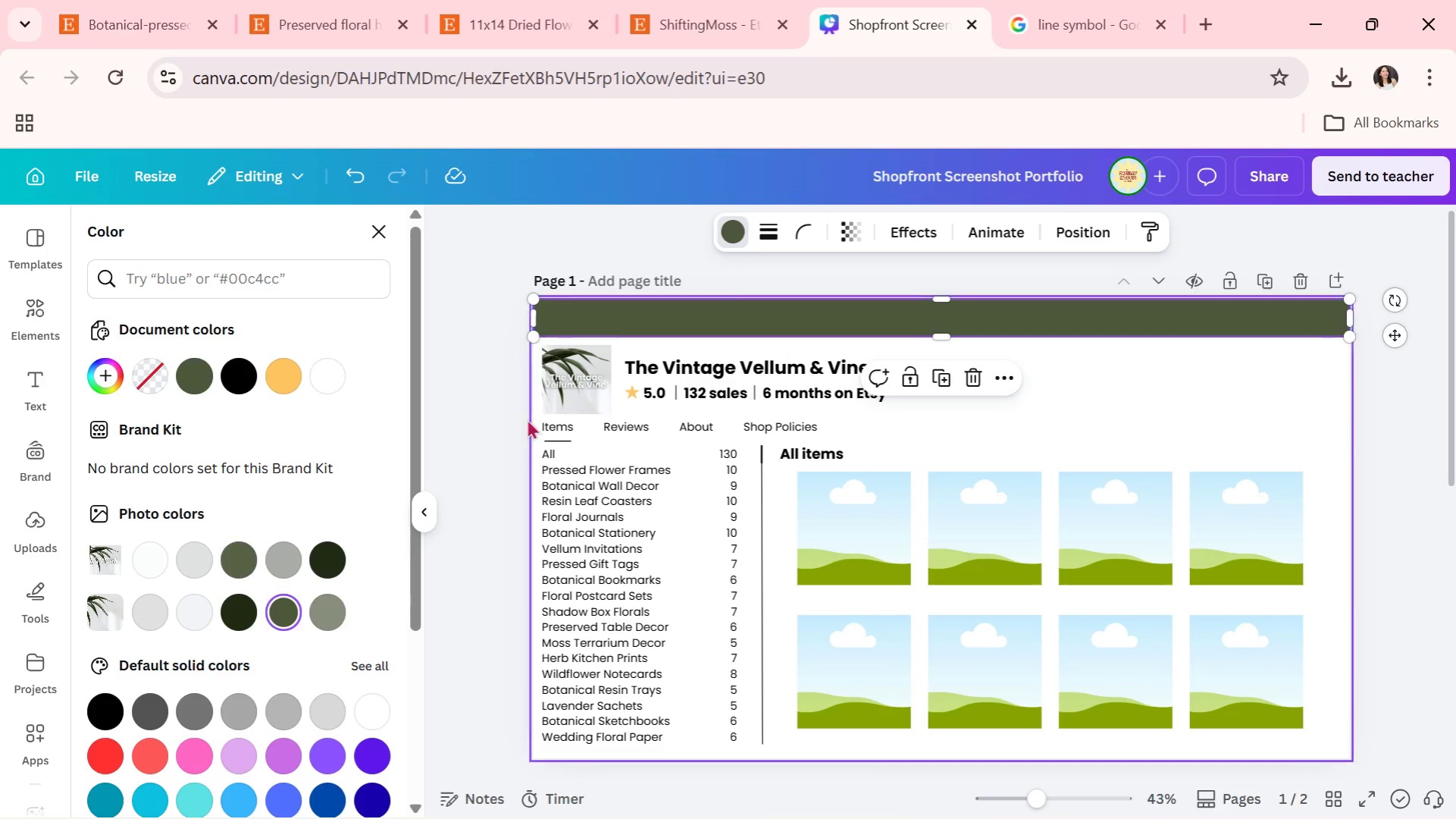 
double_click([446, 465])
 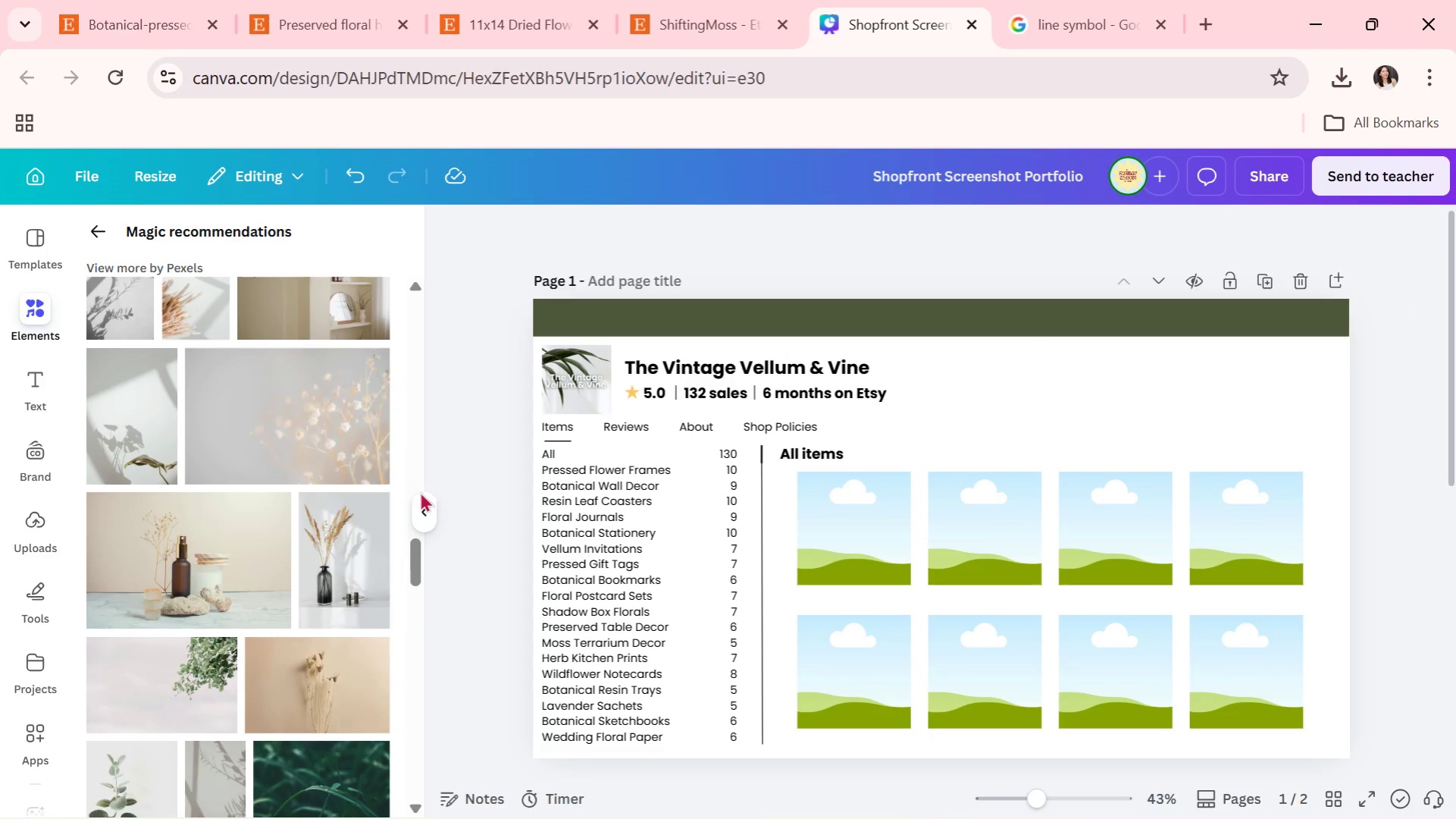 
left_click([424, 513])
 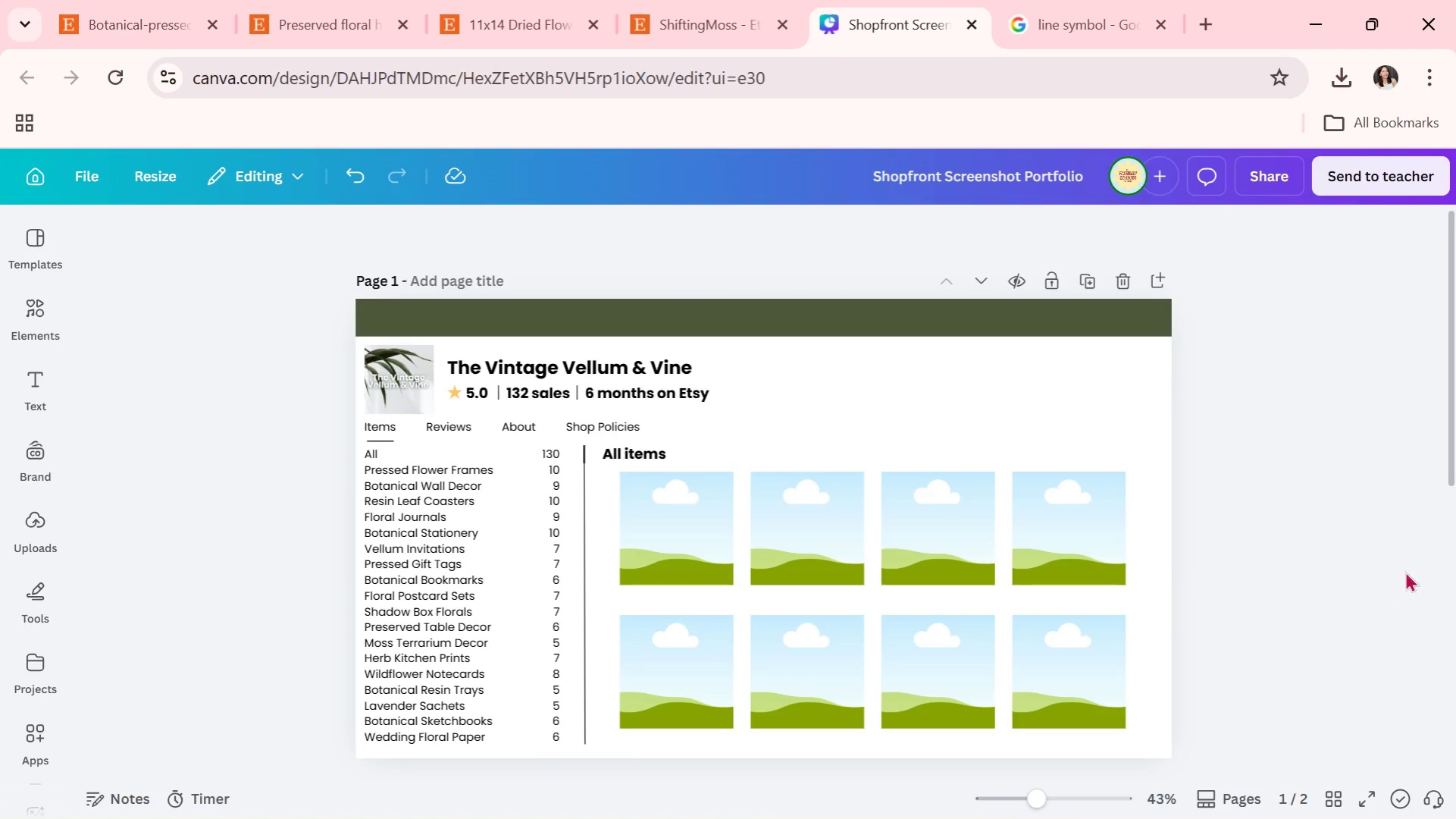 
left_click([1447, 518])
 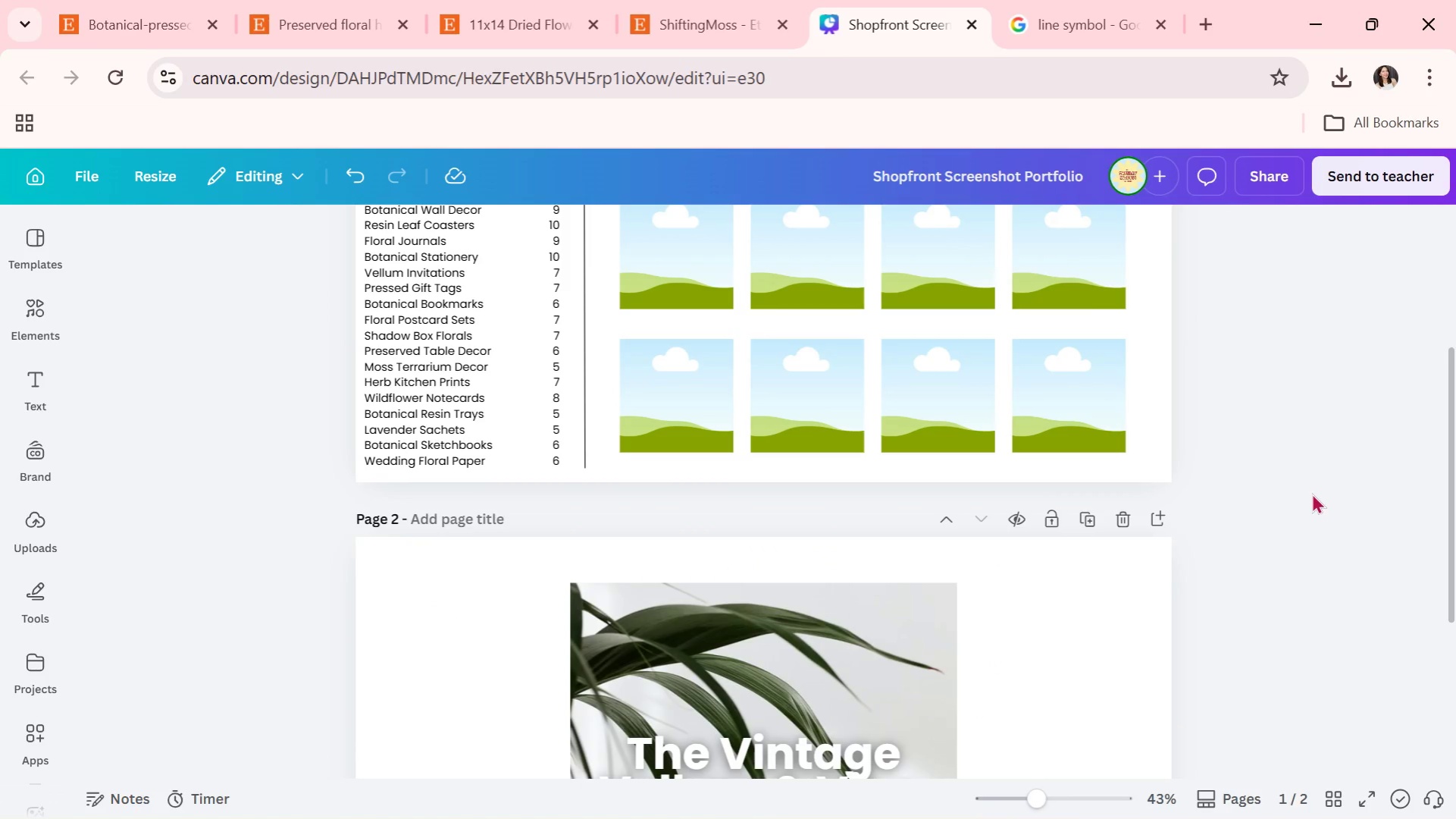 
scroll: coordinate [1357, 463], scroll_direction: up, amount: 2.0
 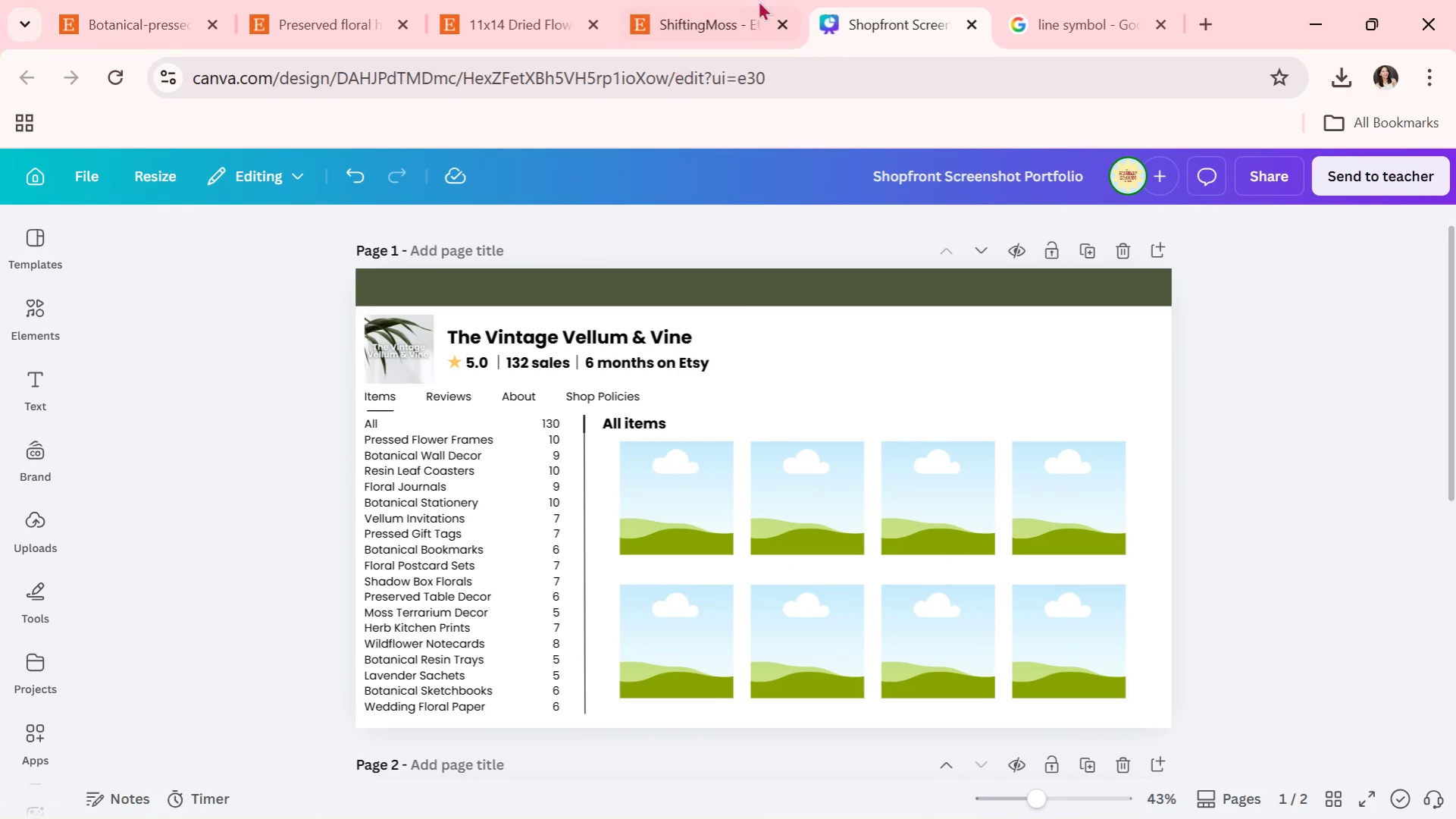 
left_click([759, 0])
 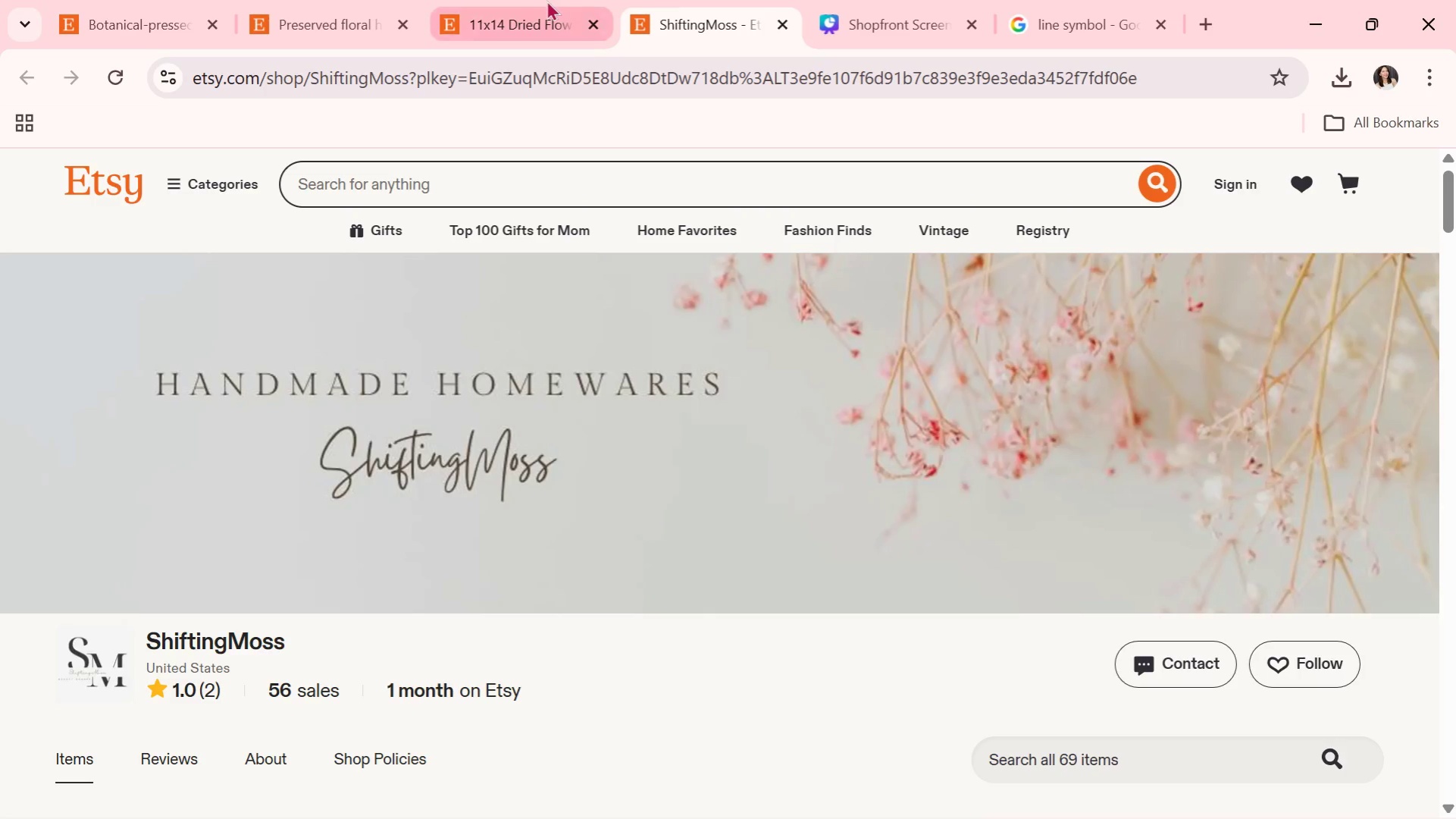 
left_click([545, 0])
 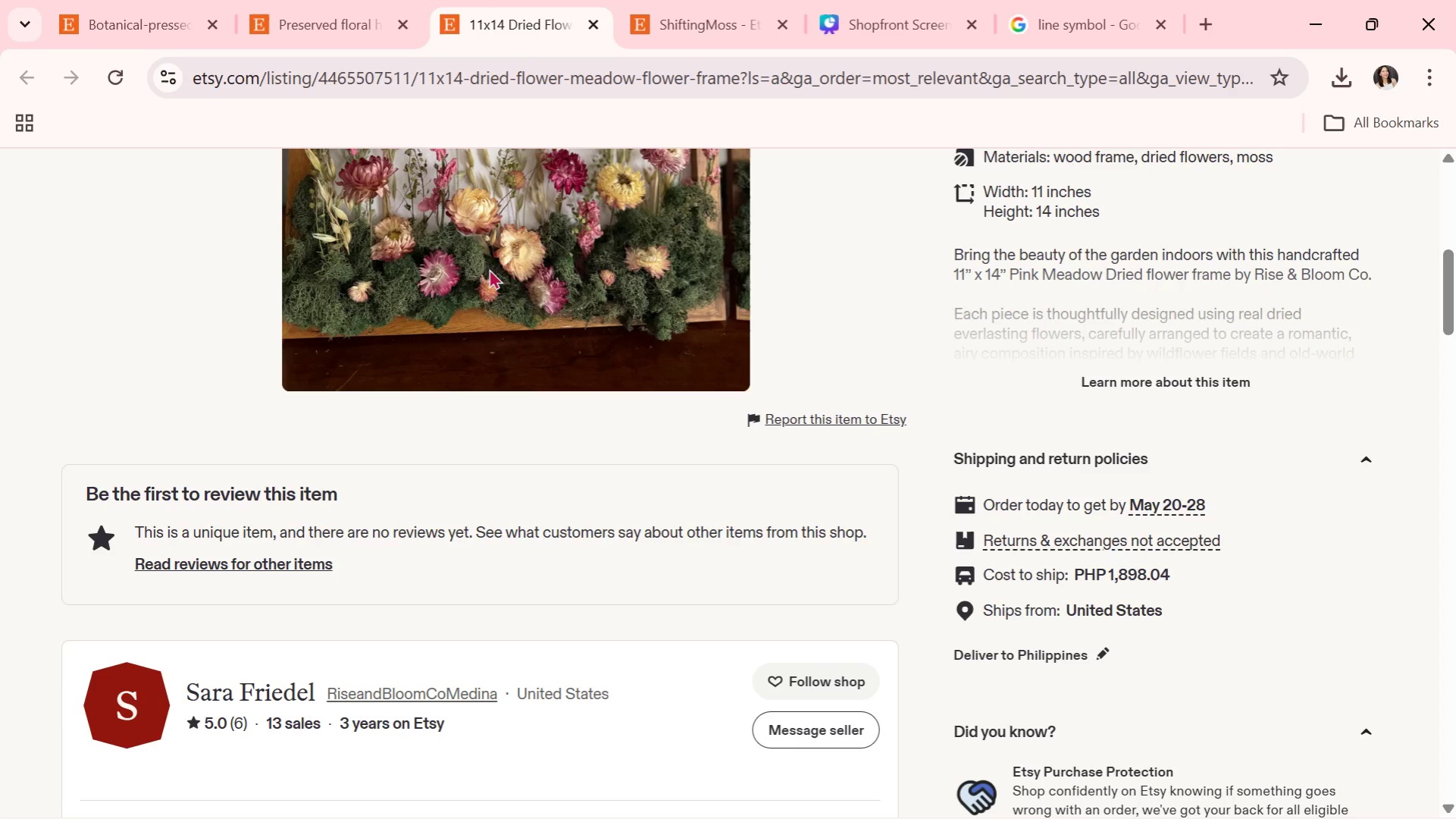 
left_click([372, 31])
 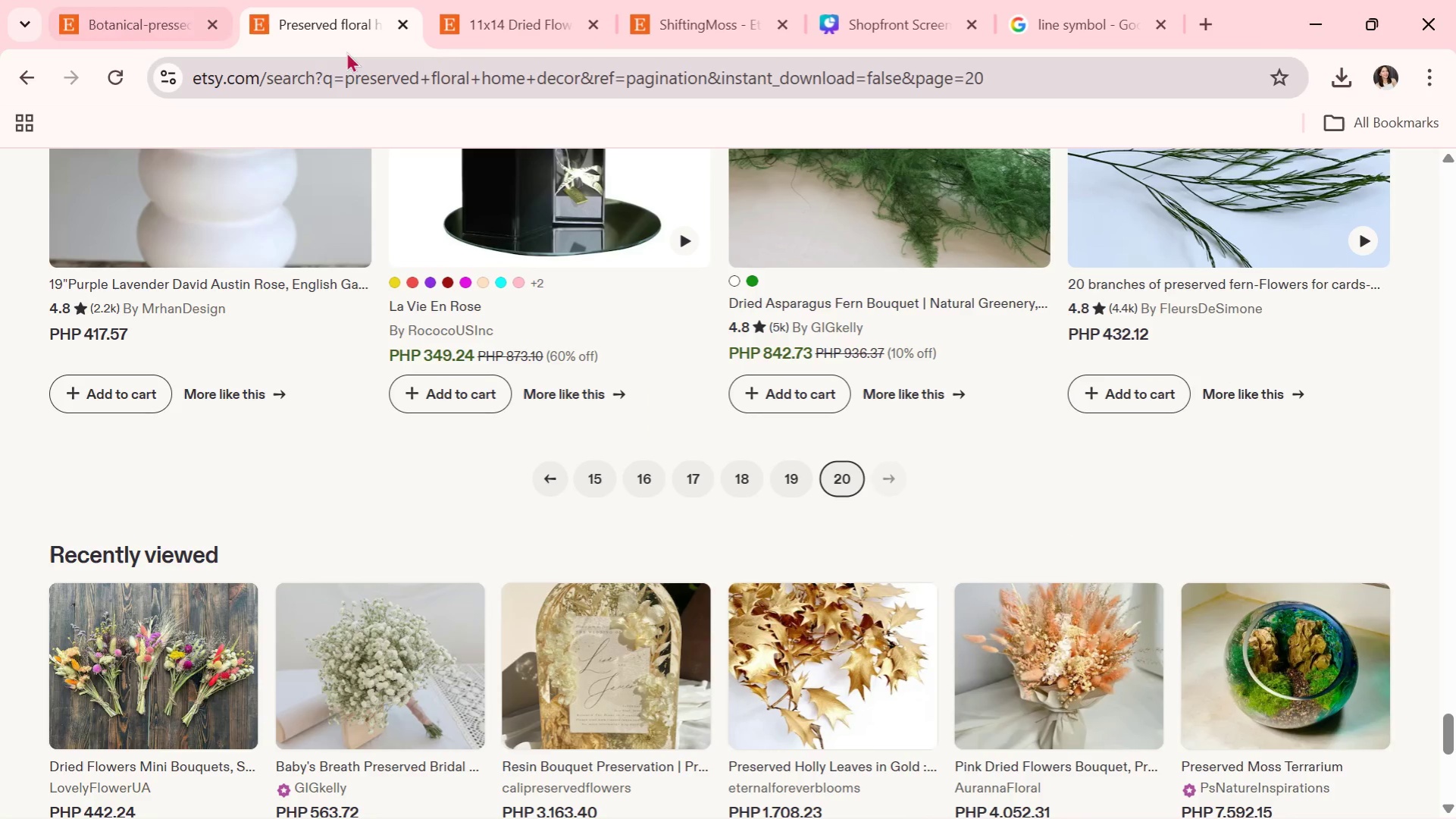 
scroll: coordinate [647, 372], scroll_direction: up, amount: 7.0
 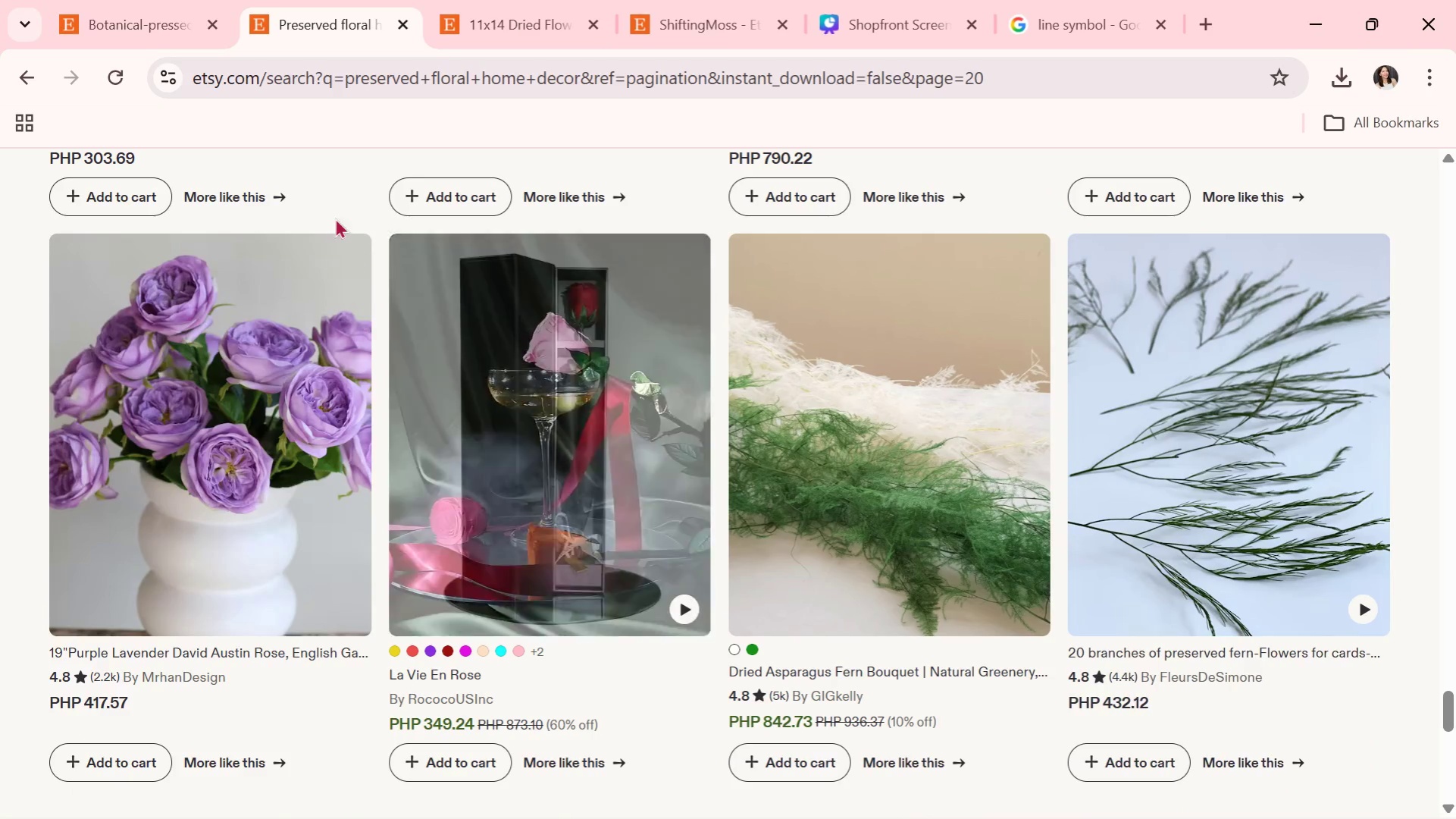 
left_click([111, 0])
 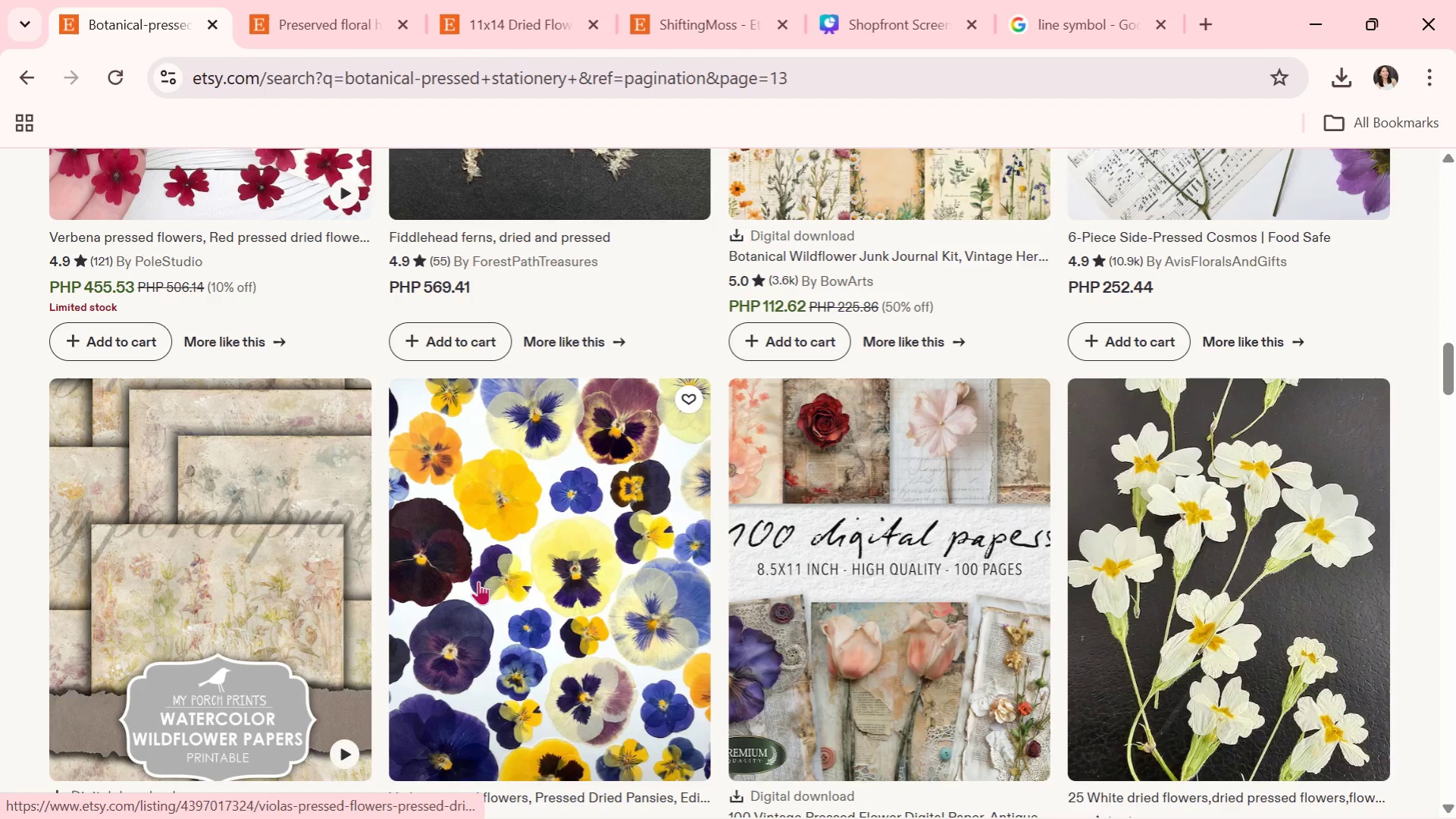 
scroll: coordinate [762, 640], scroll_direction: up, amount: 11.0
 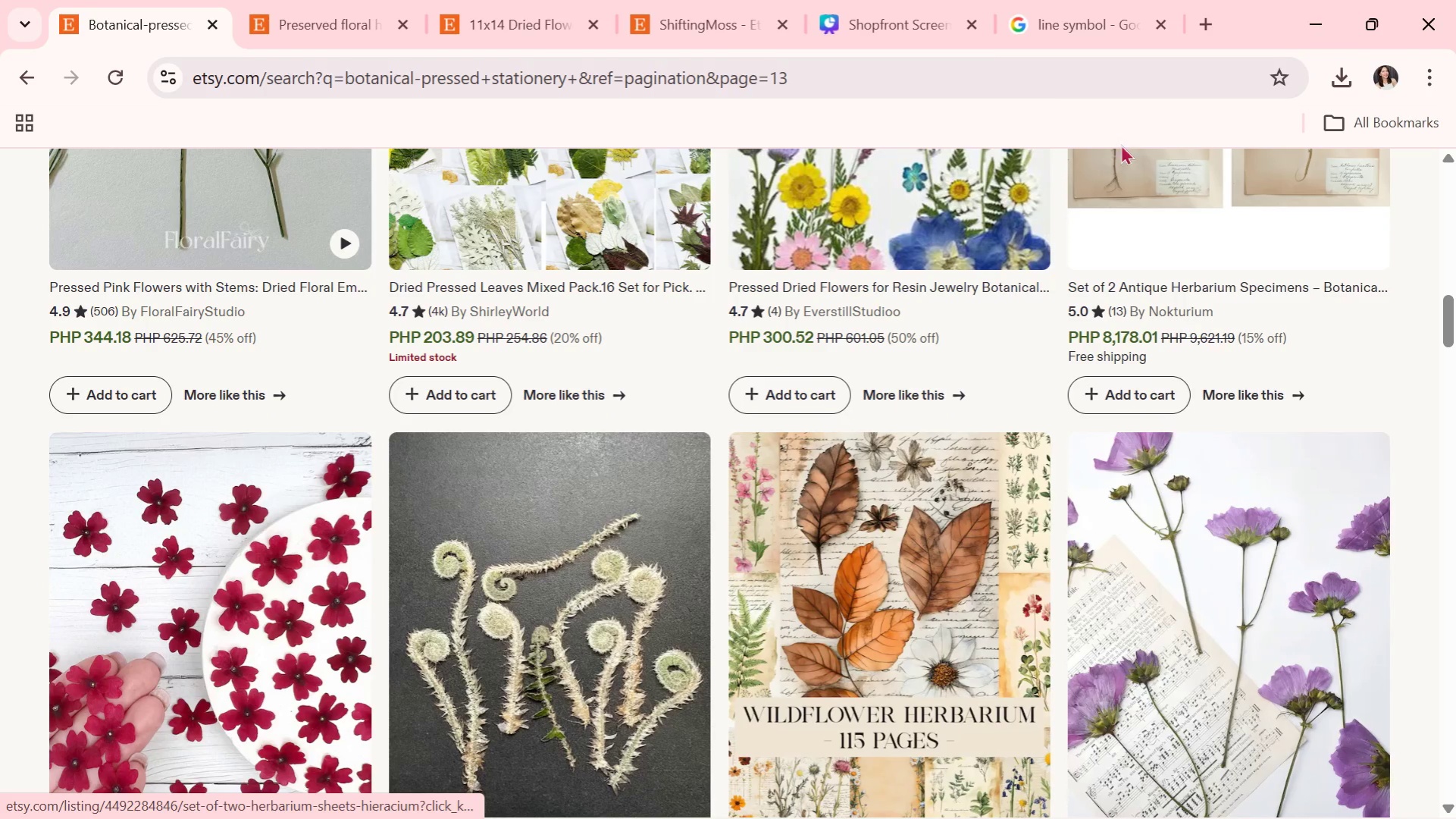 
left_click([938, 0])
 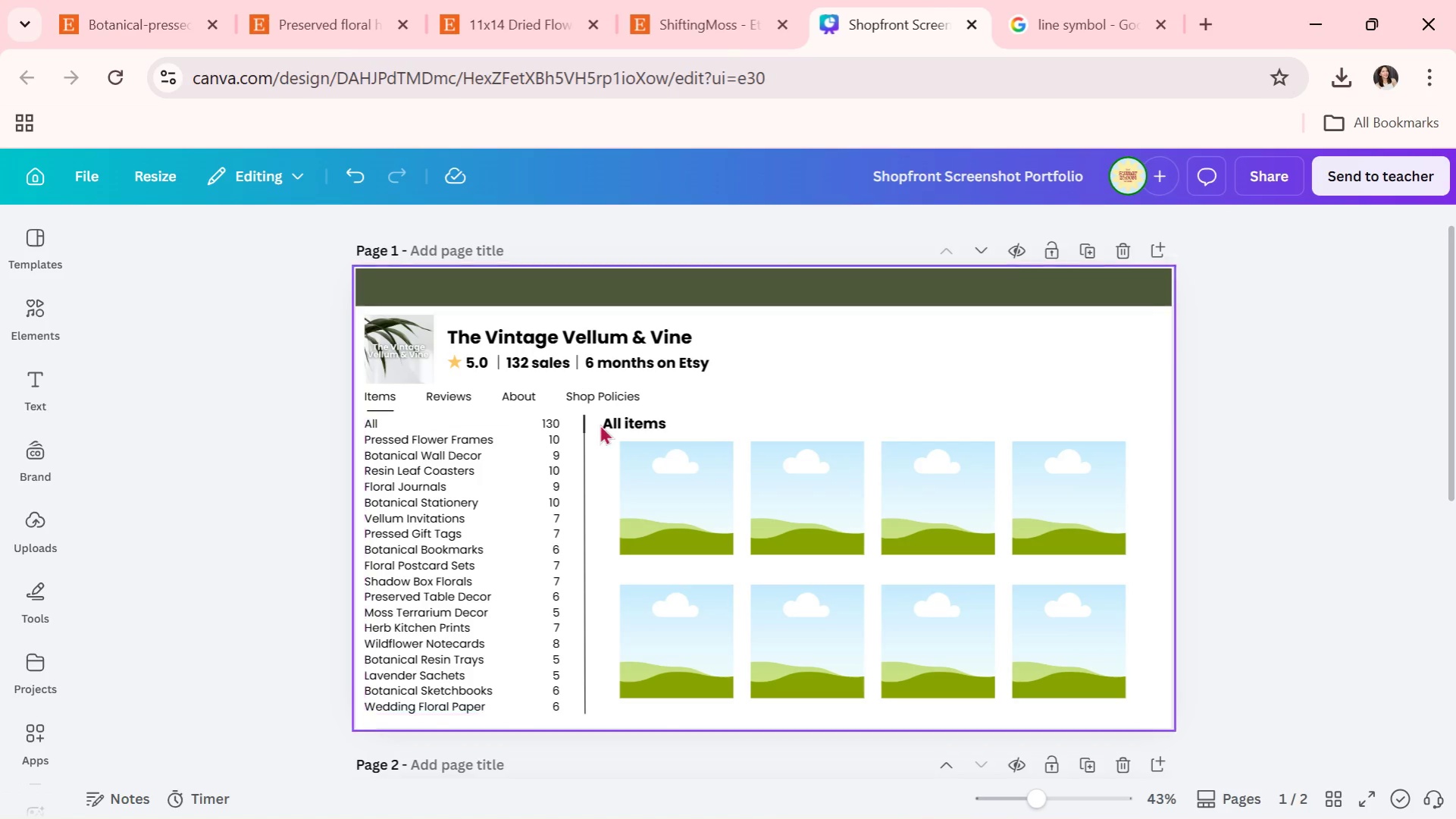 
left_click([124, 0])
 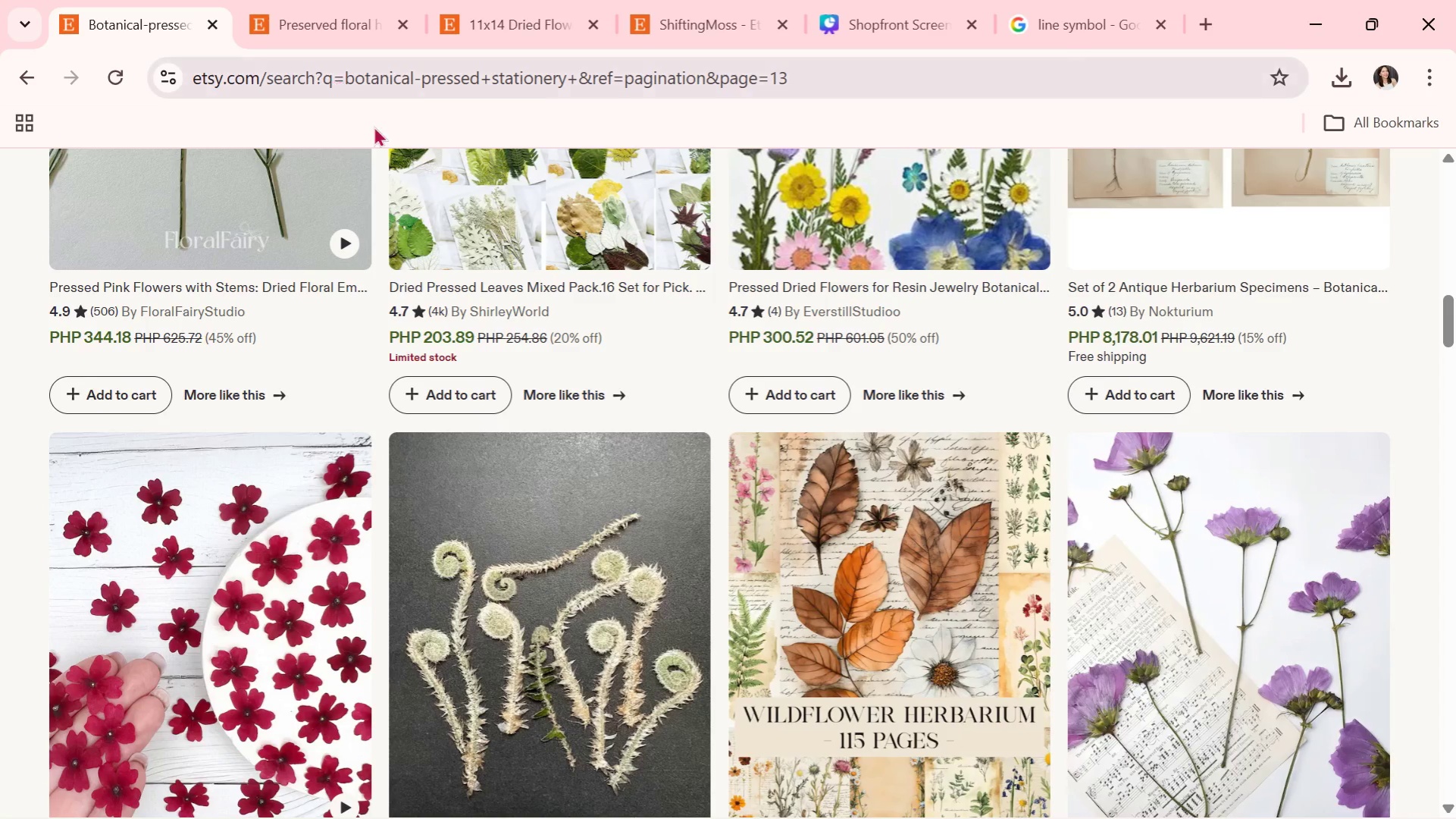 
scroll: coordinate [443, 290], scroll_direction: up, amount: 22.0
 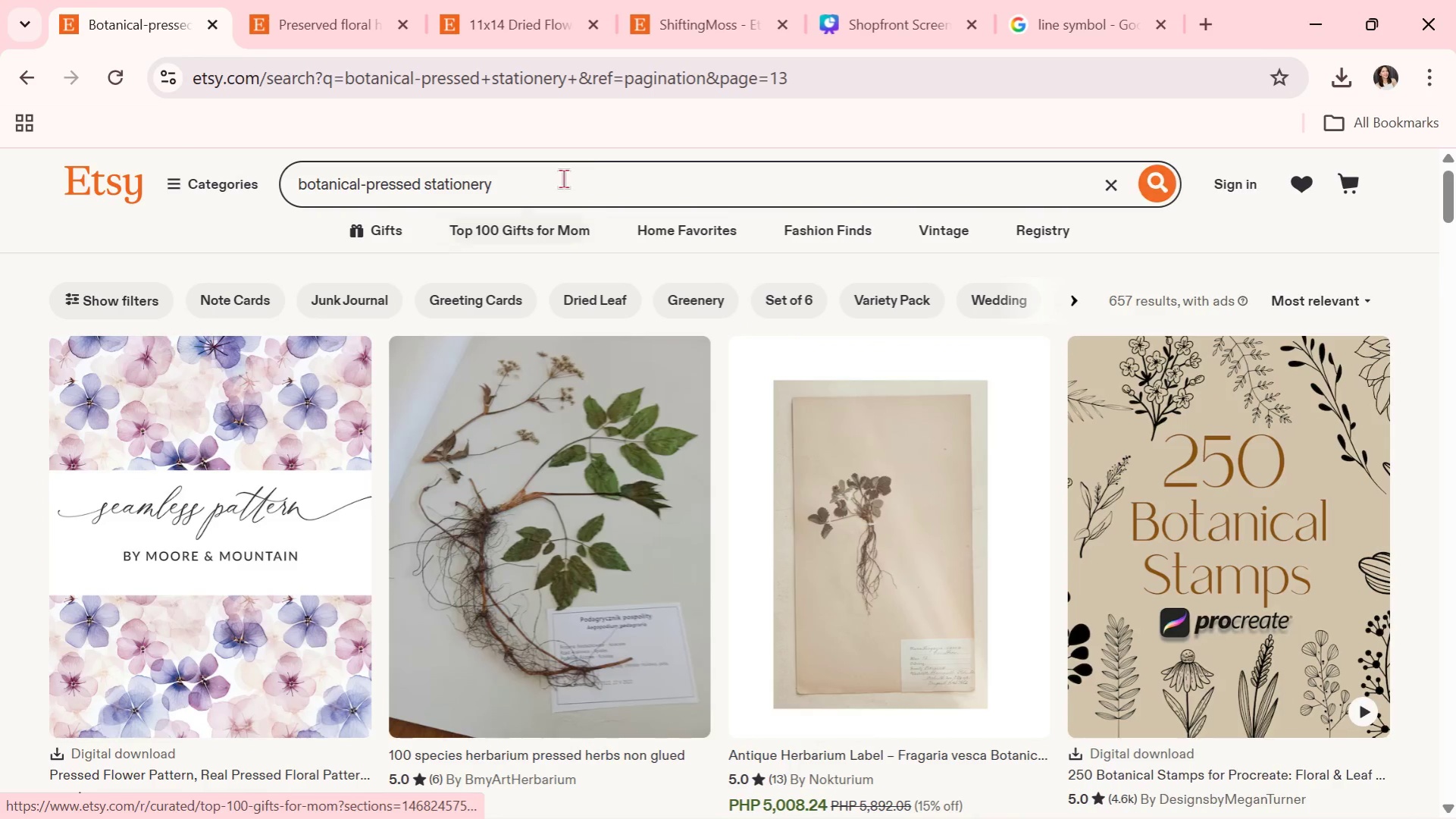 
left_click_drag(start_coordinate=[563, 177], to_coordinate=[0, 193])
 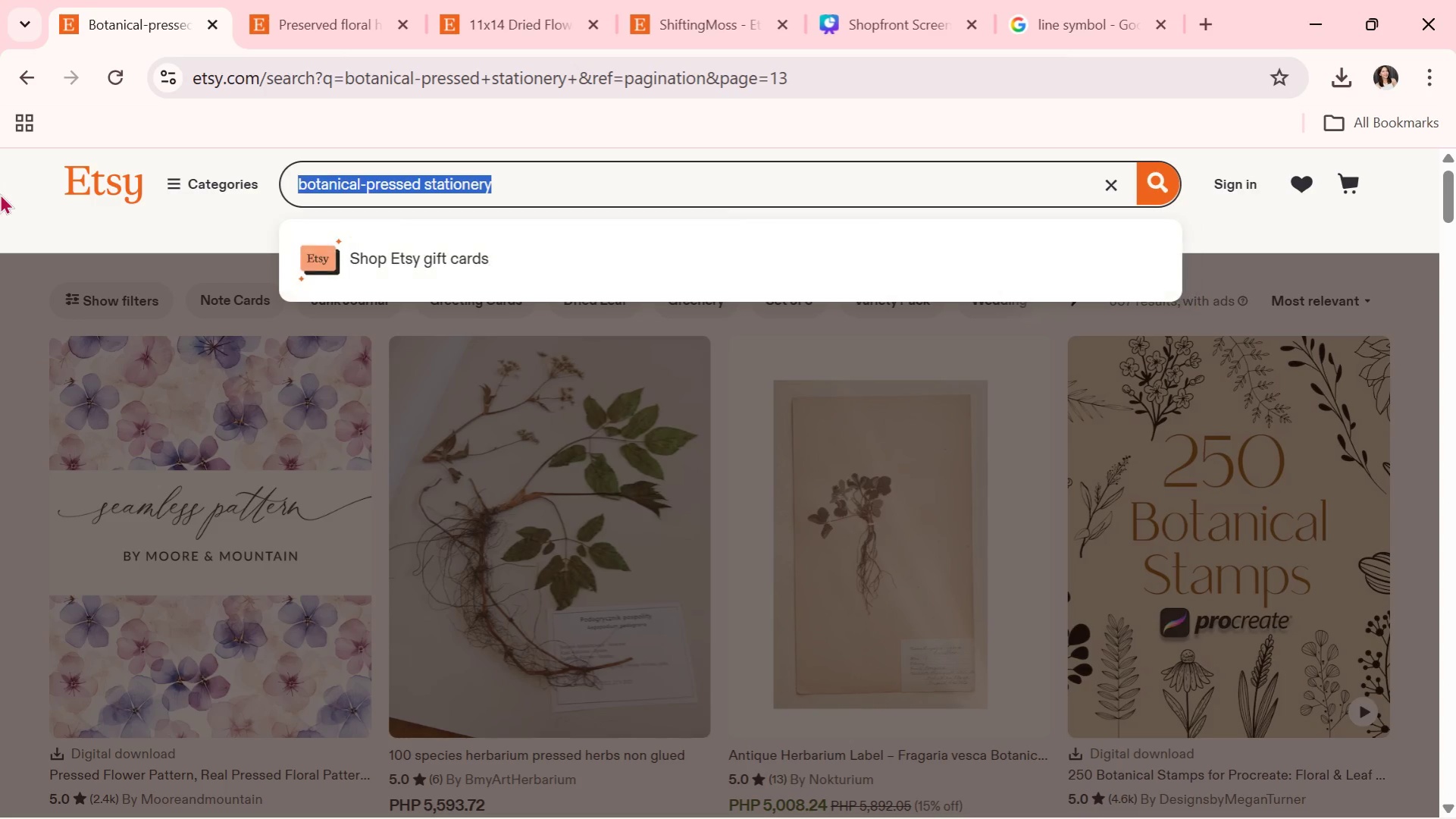 
type(pressed flower frames)
 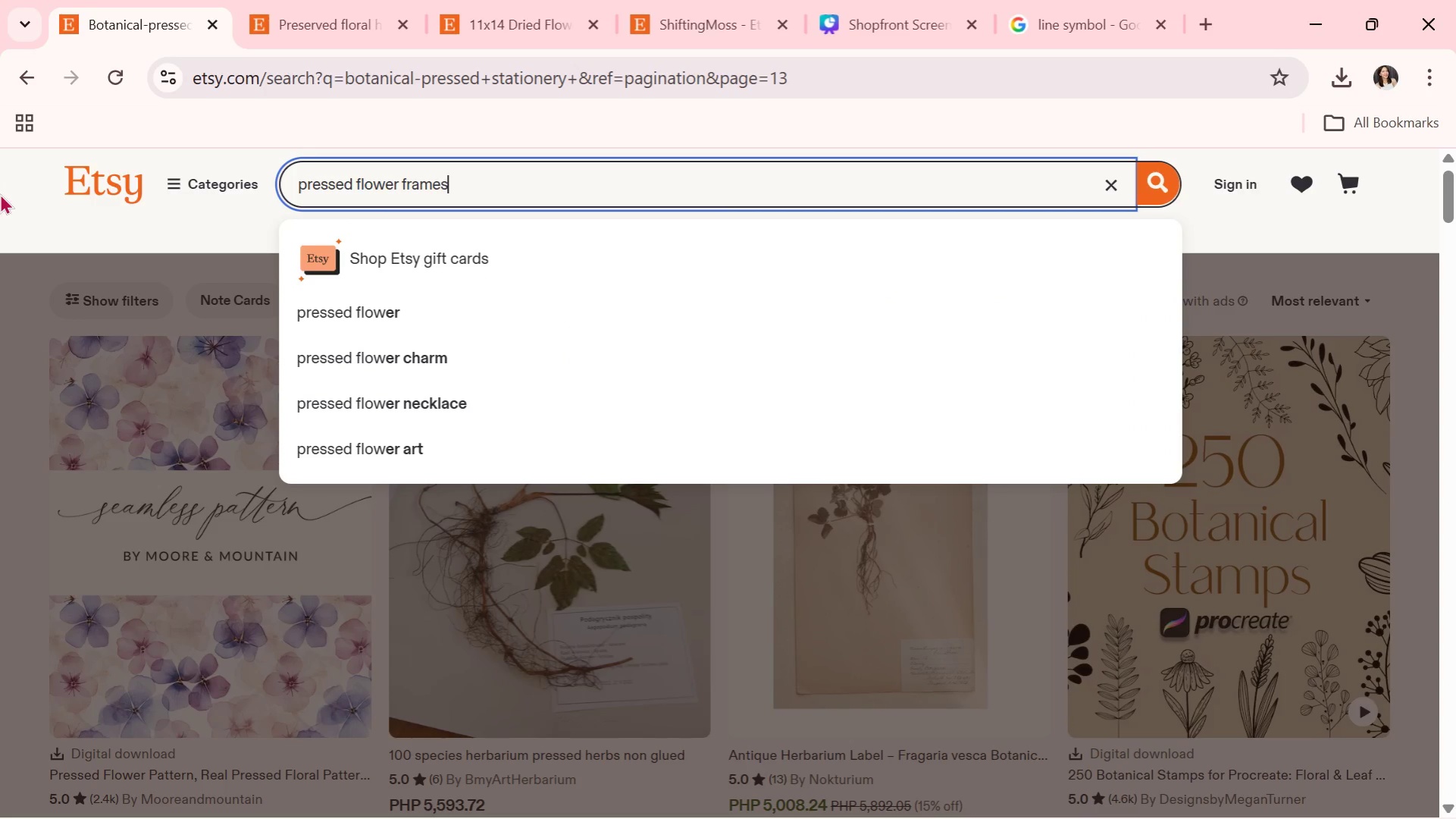 
key(Enter)
 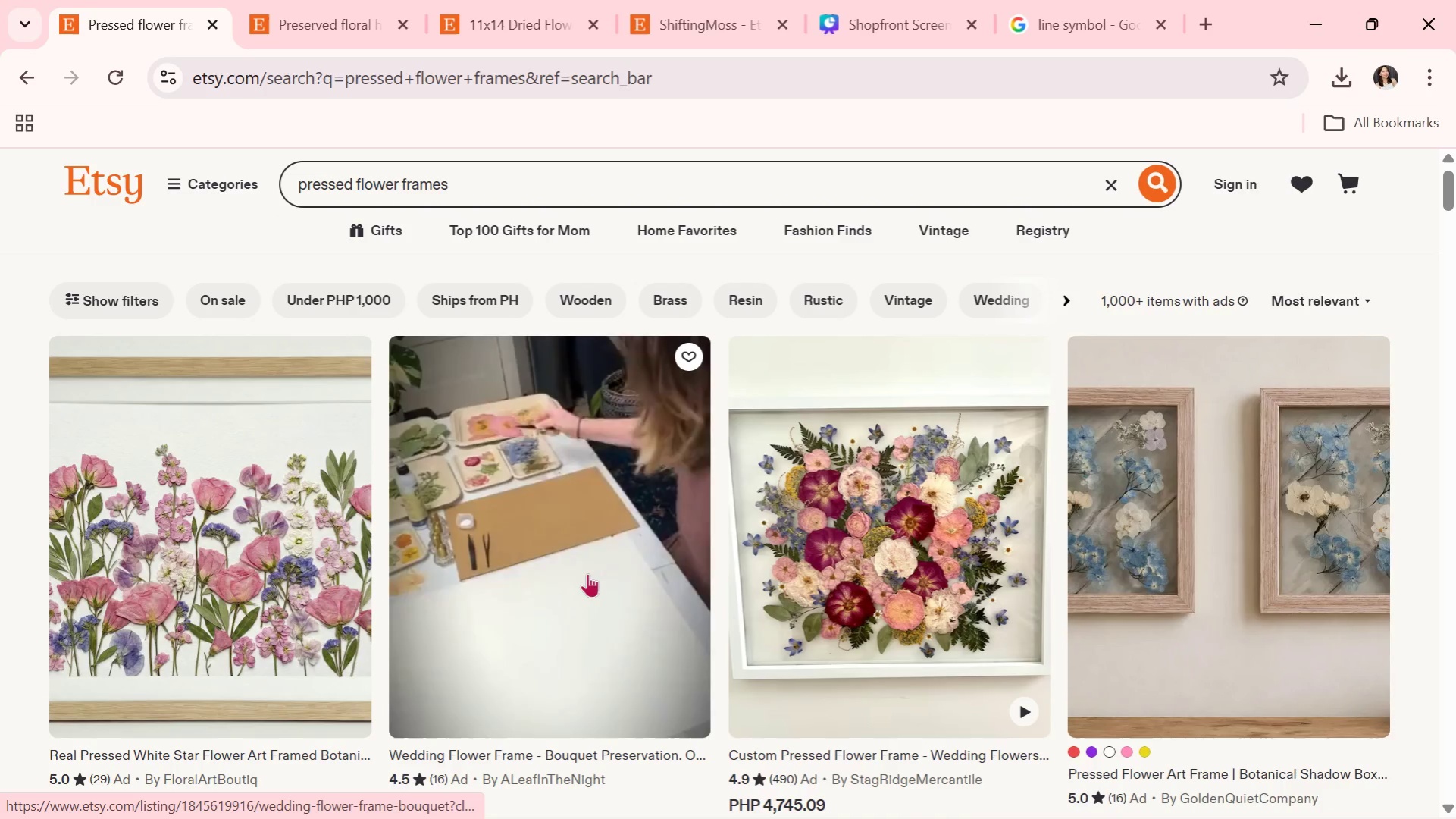 
scroll: coordinate [627, 582], scroll_direction: down, amount: 14.0
 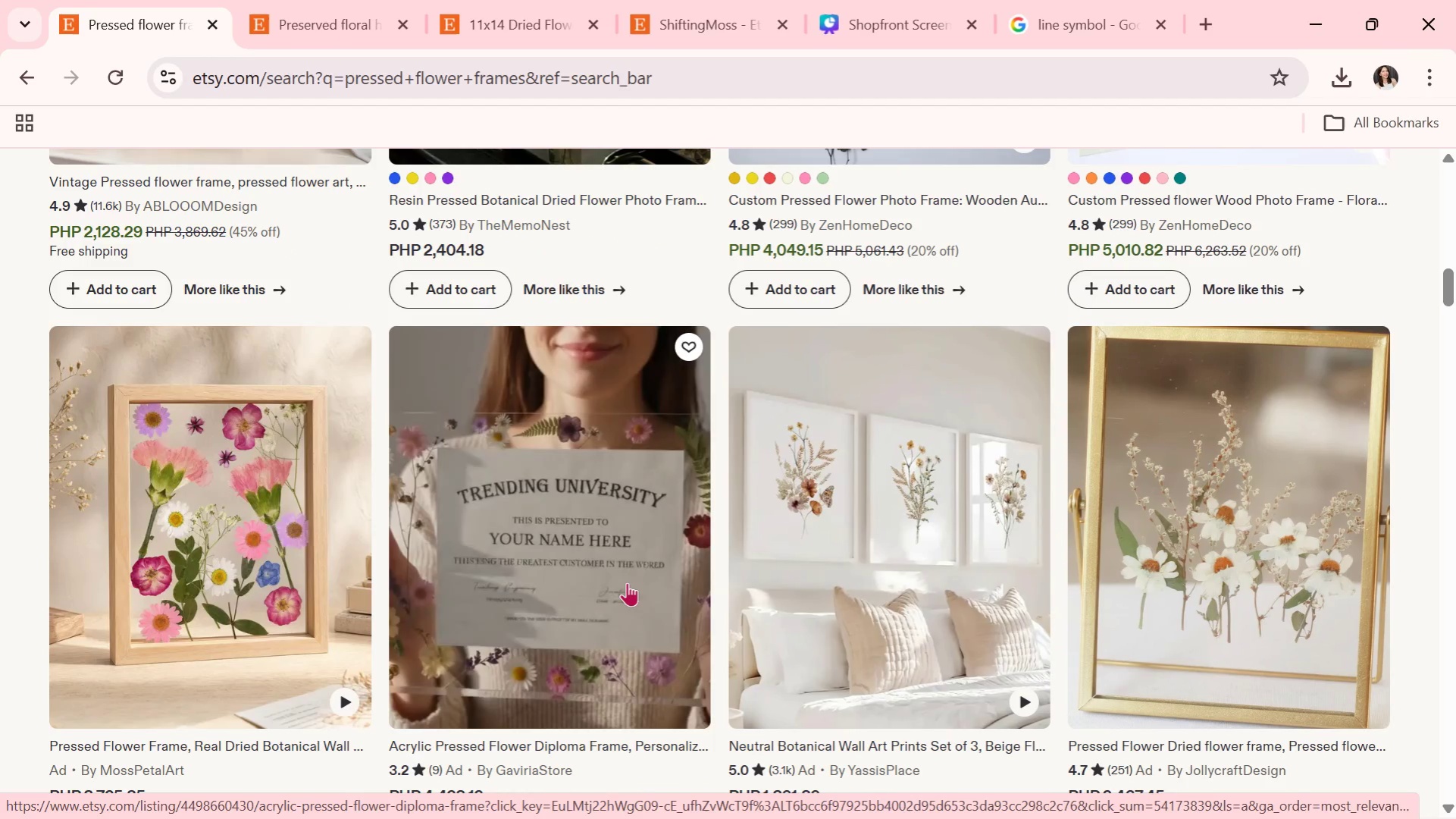 
scroll: coordinate [818, 596], scroll_direction: down, amount: 9.0
 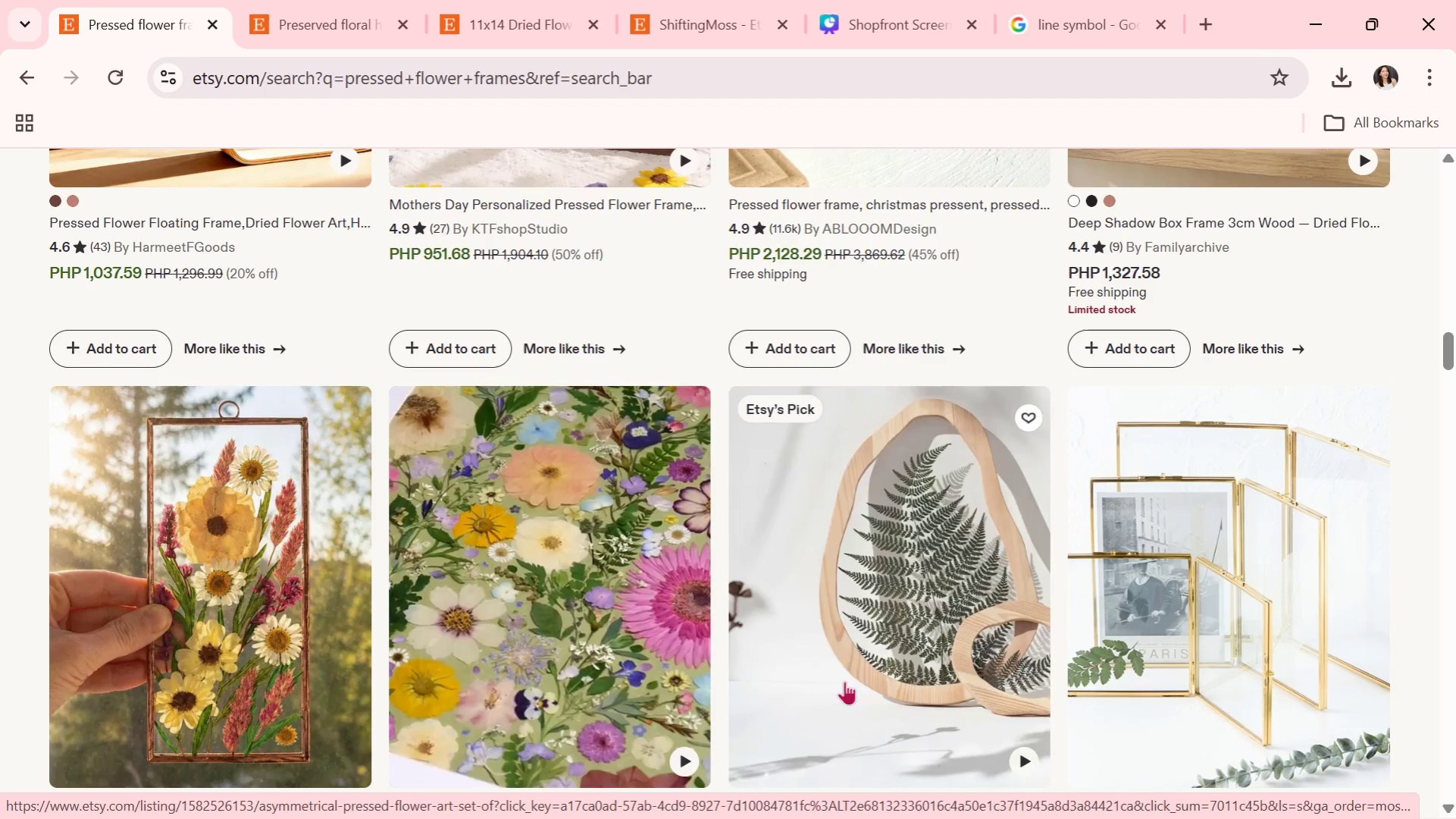 
left_click([882, 675])
 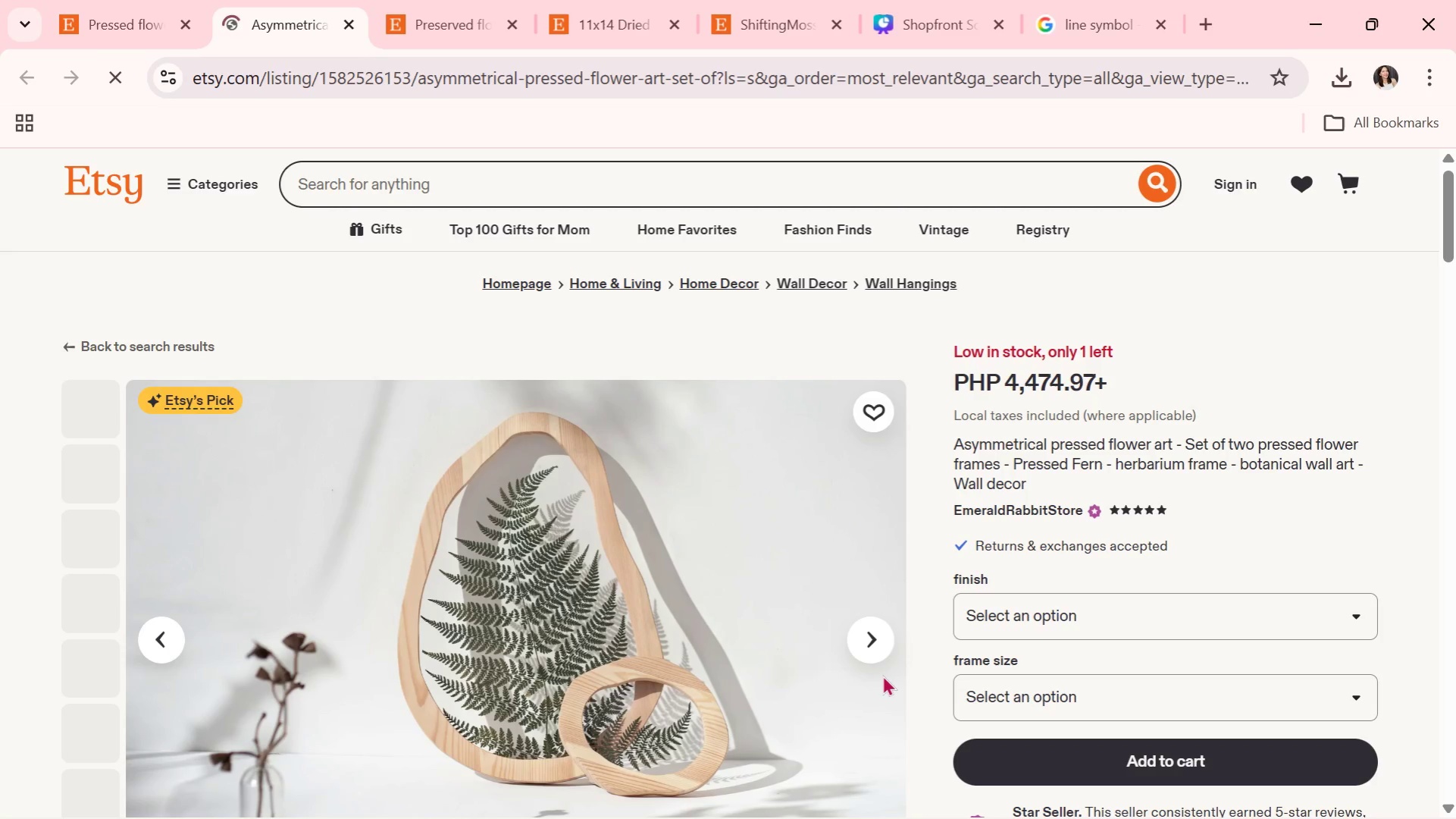 
scroll: coordinate [882, 671], scroll_direction: down, amount: 1.0
 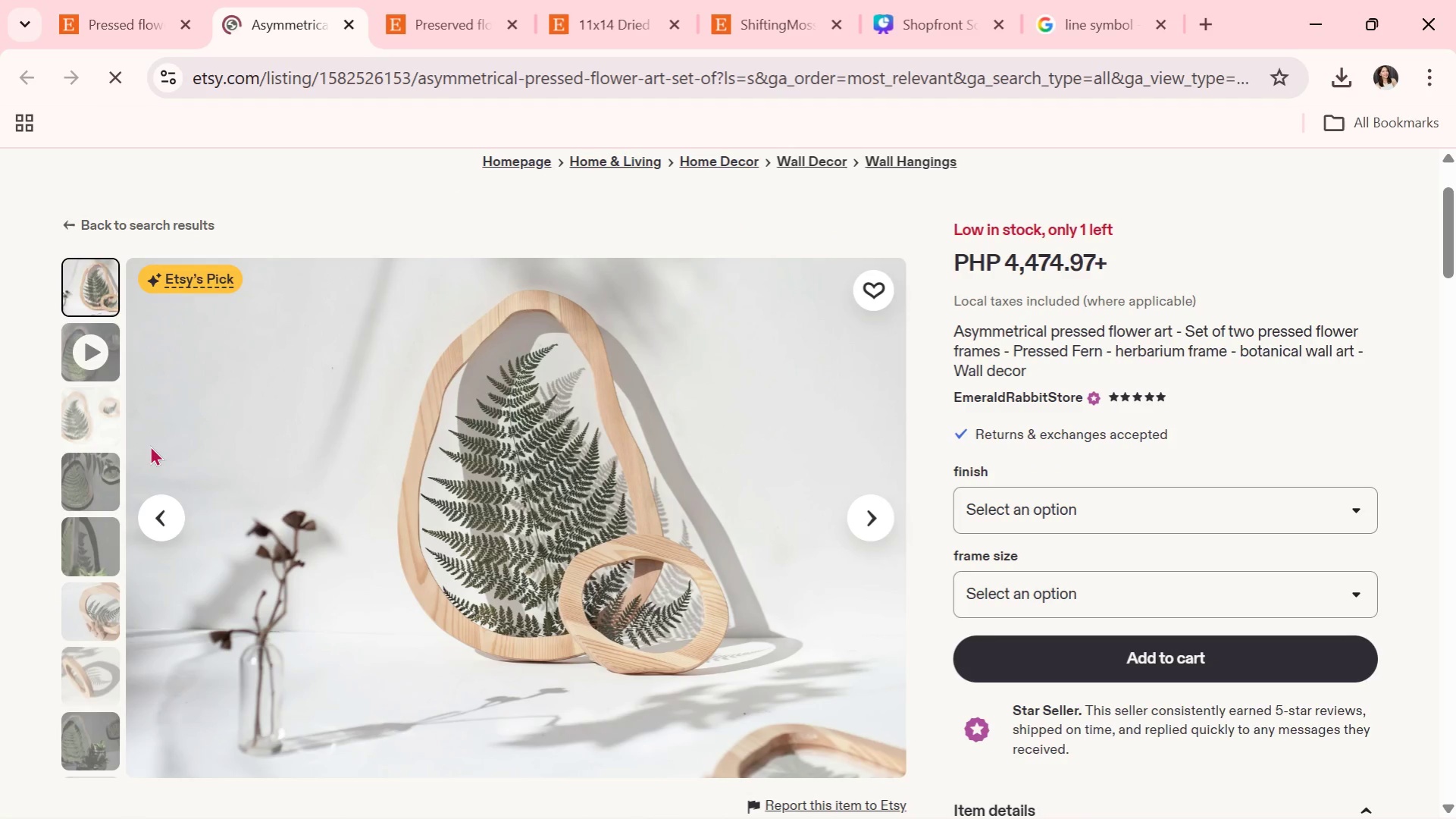 
left_click([93, 419])
 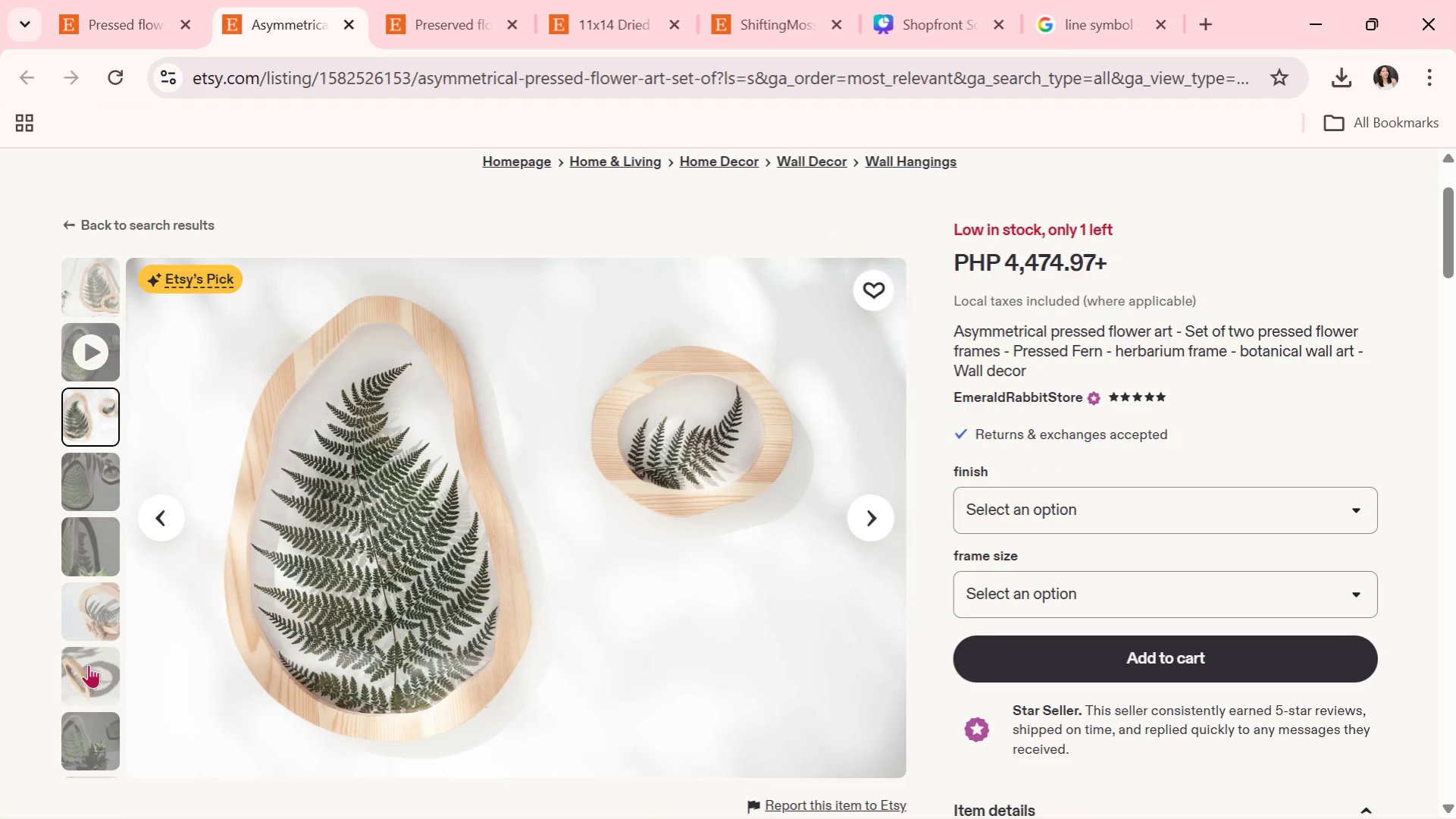 
left_click([90, 610])
 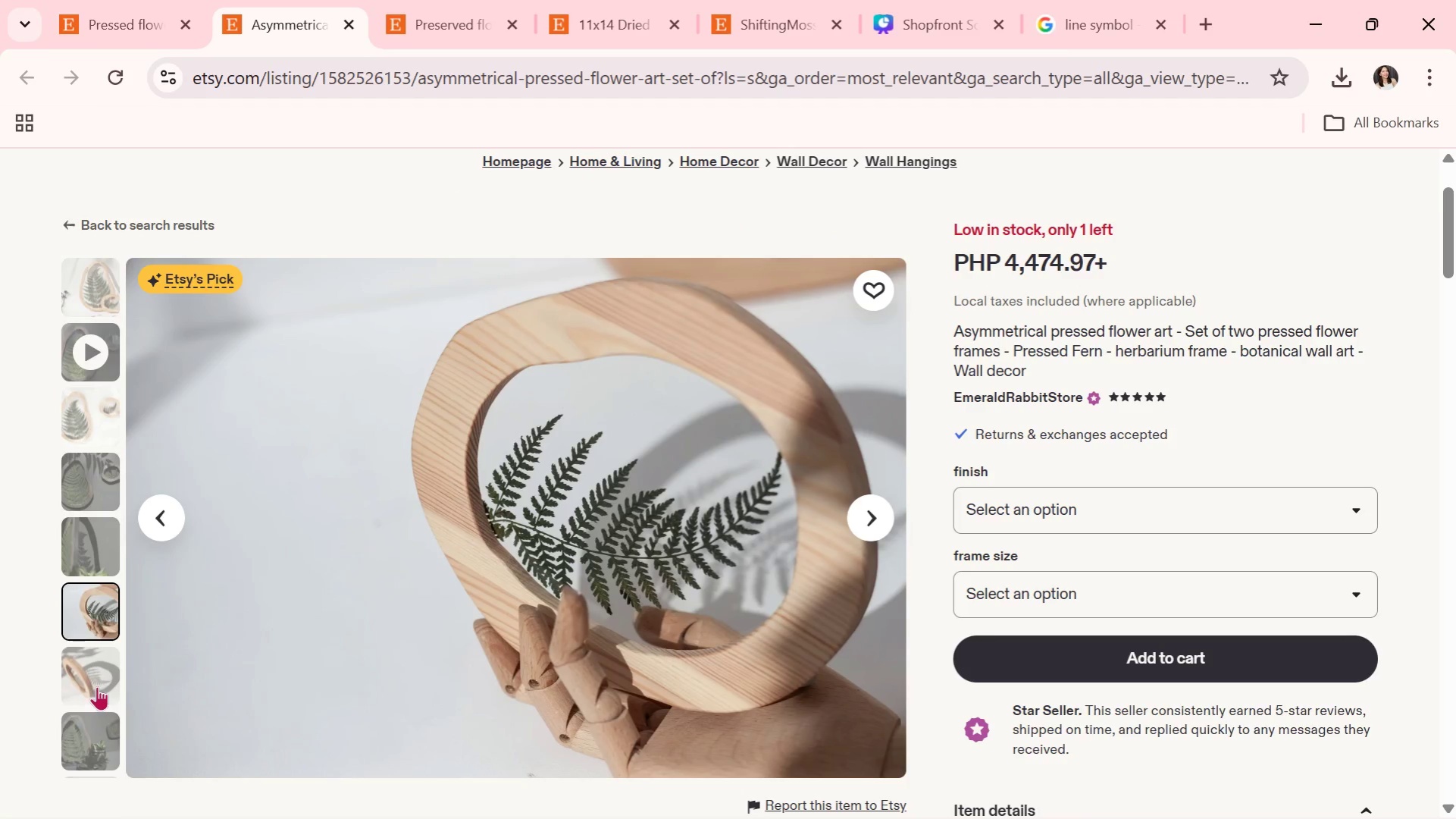 
left_click([102, 670])
 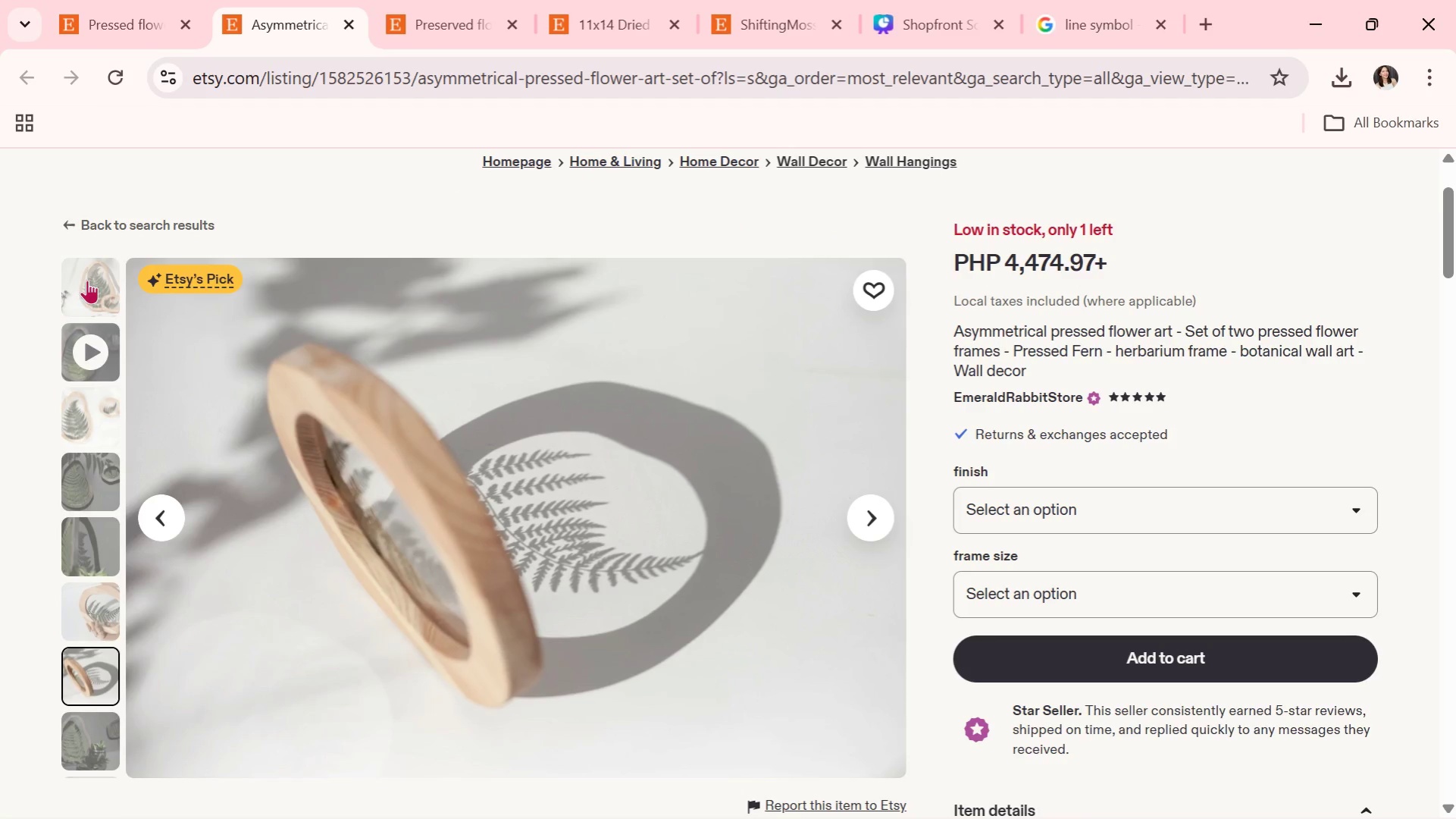 
left_click([87, 280])
 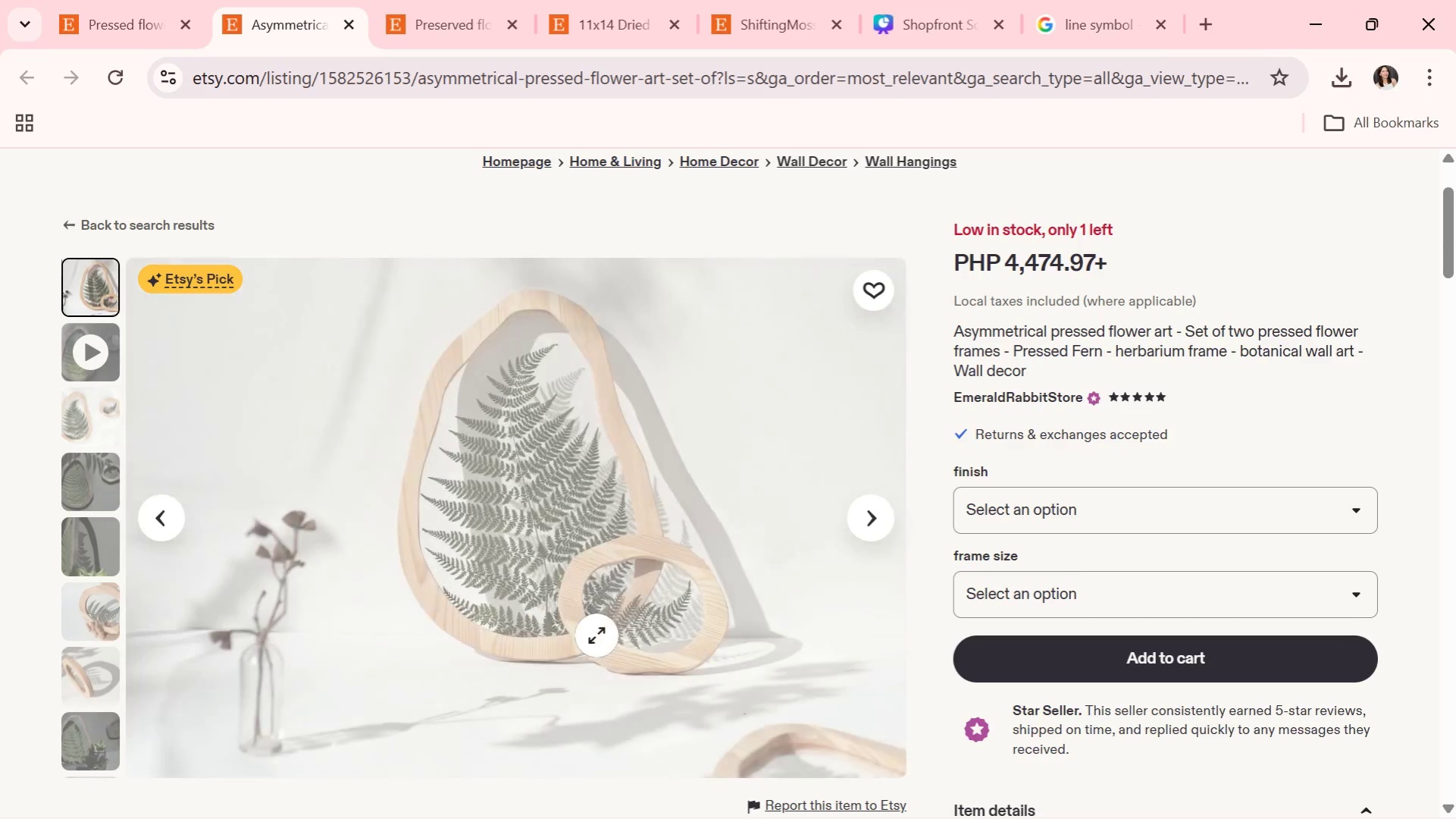 
right_click([601, 636])
 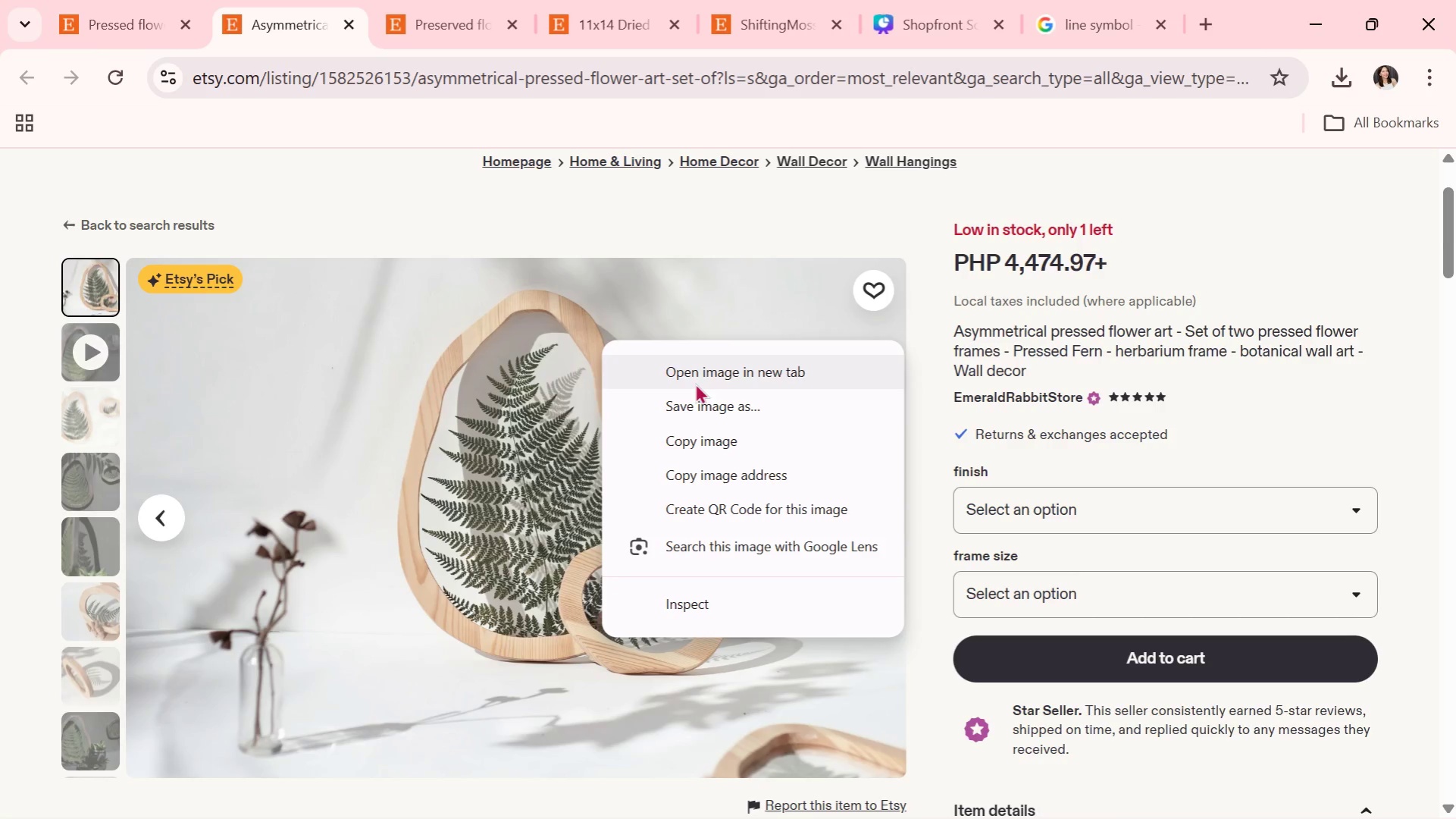 
left_click([697, 407])
 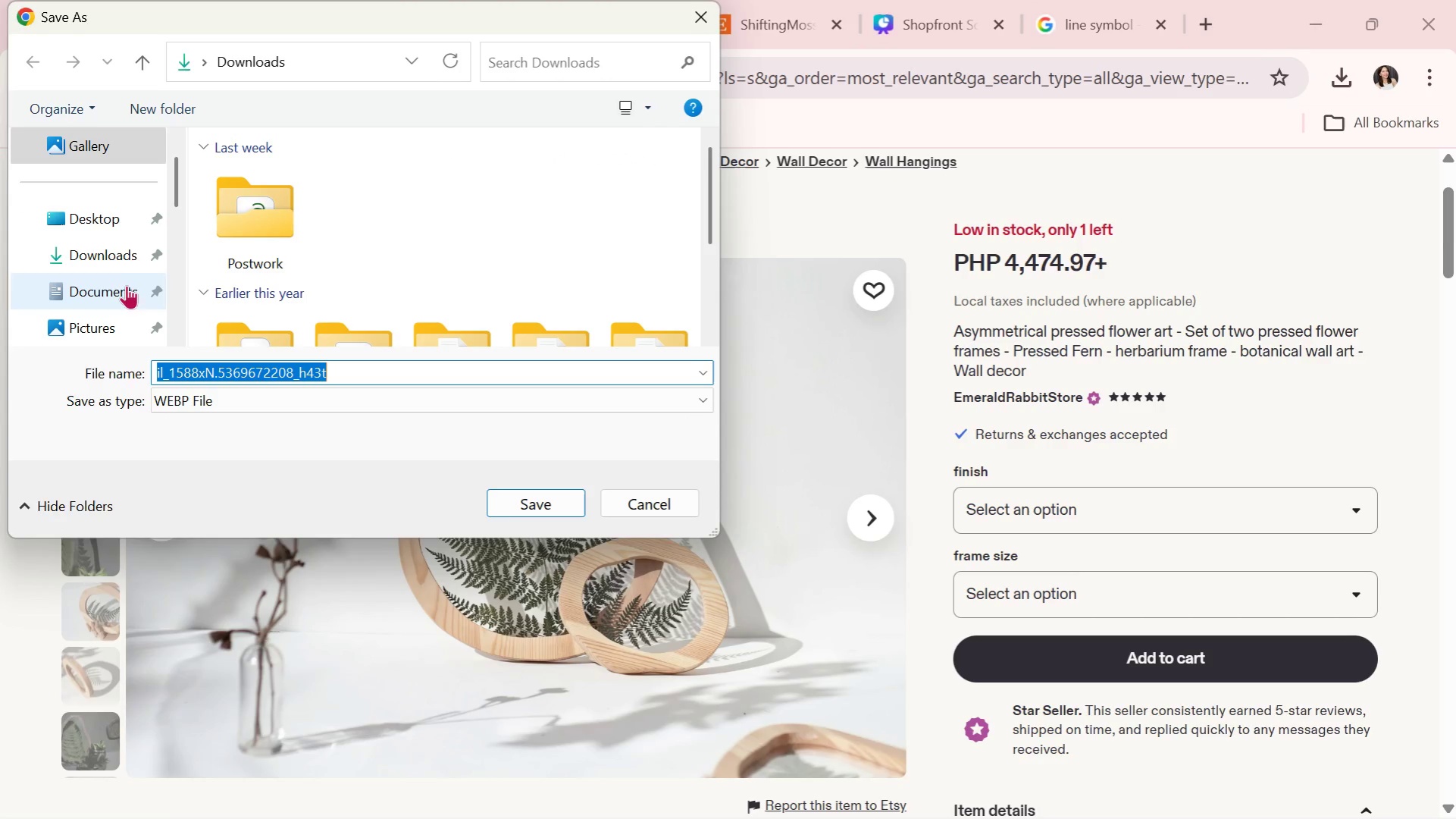 
left_click([81, 241])
 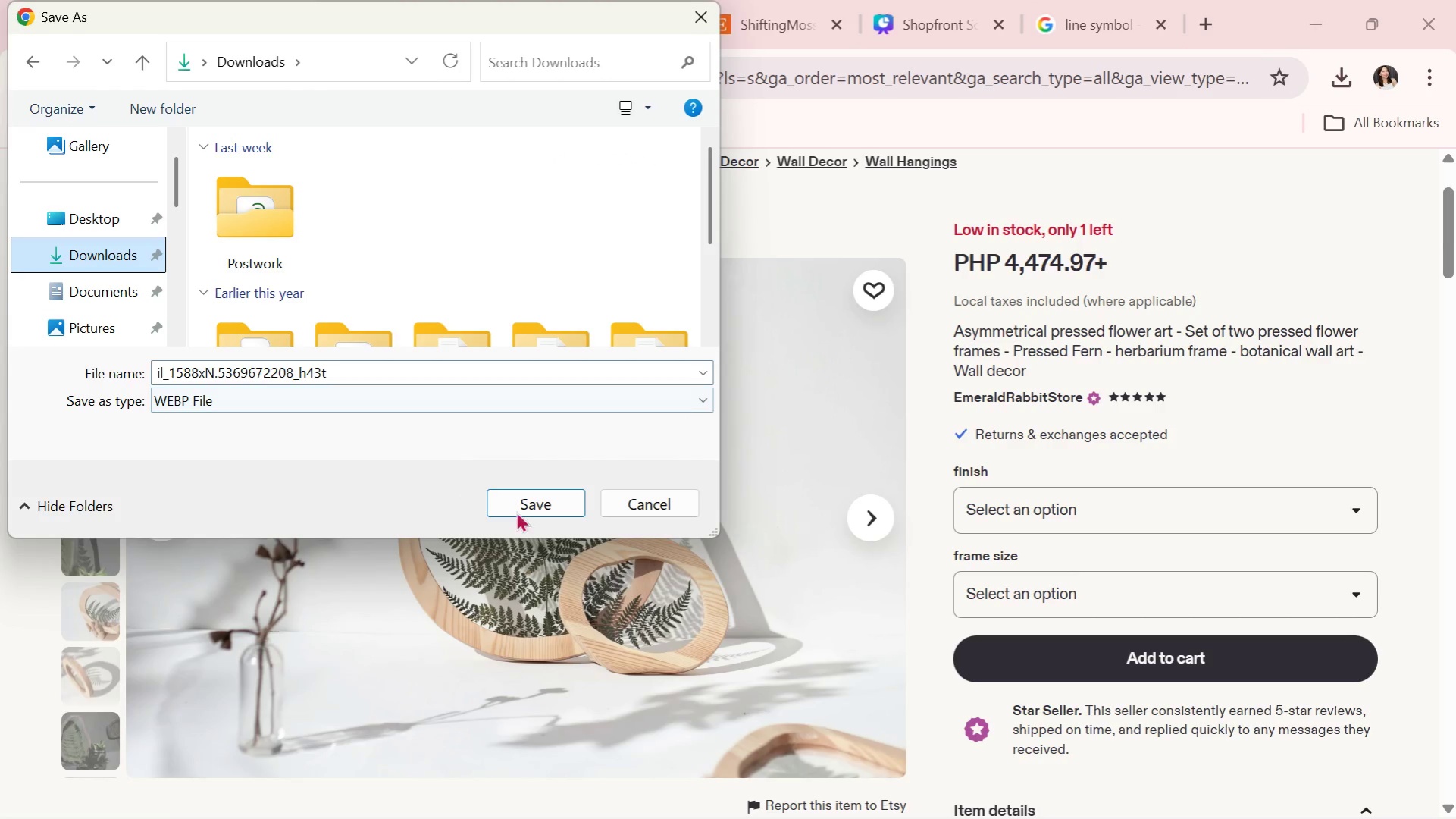 
left_click([542, 508])
 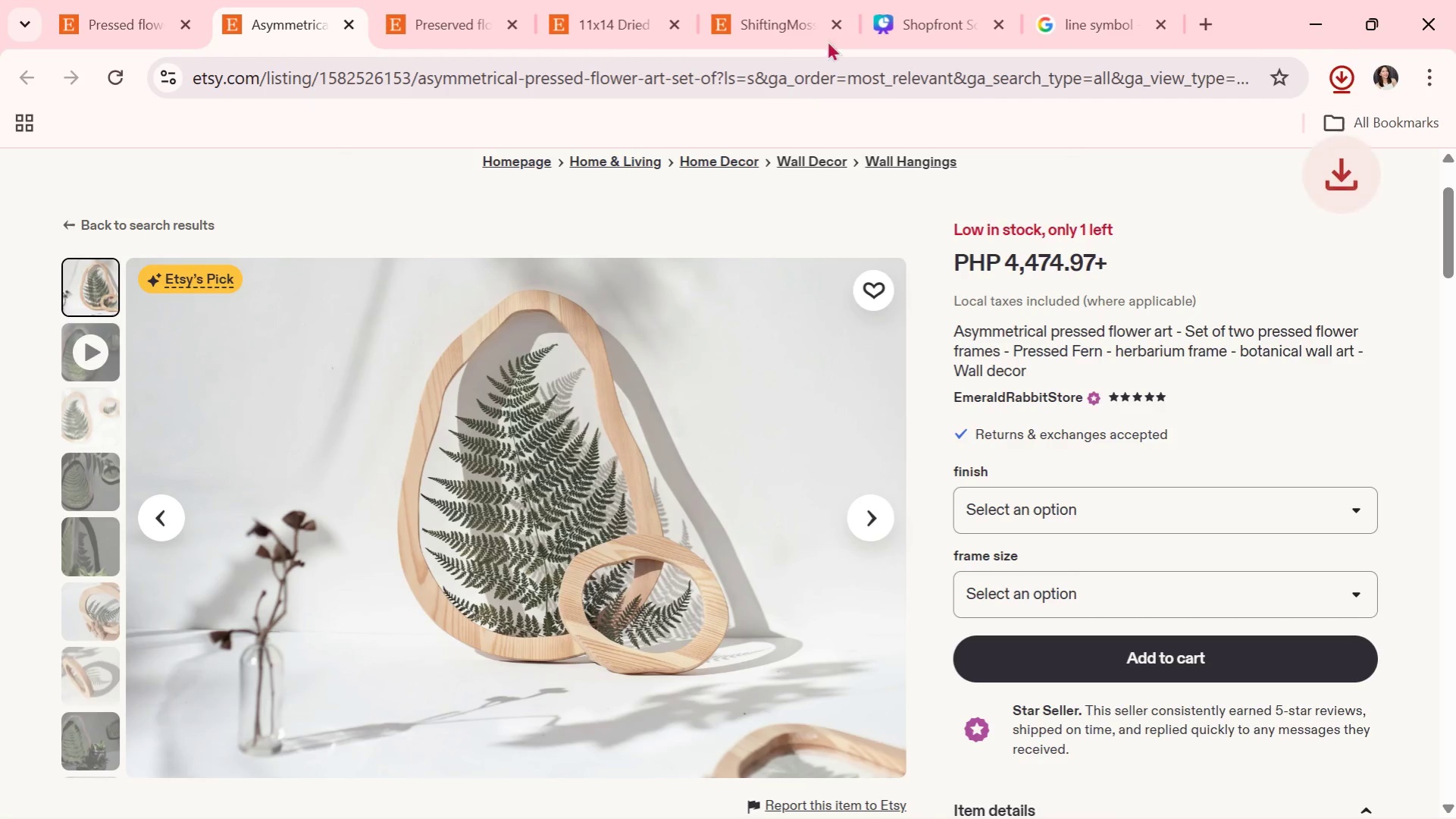 
left_click([916, 5])
 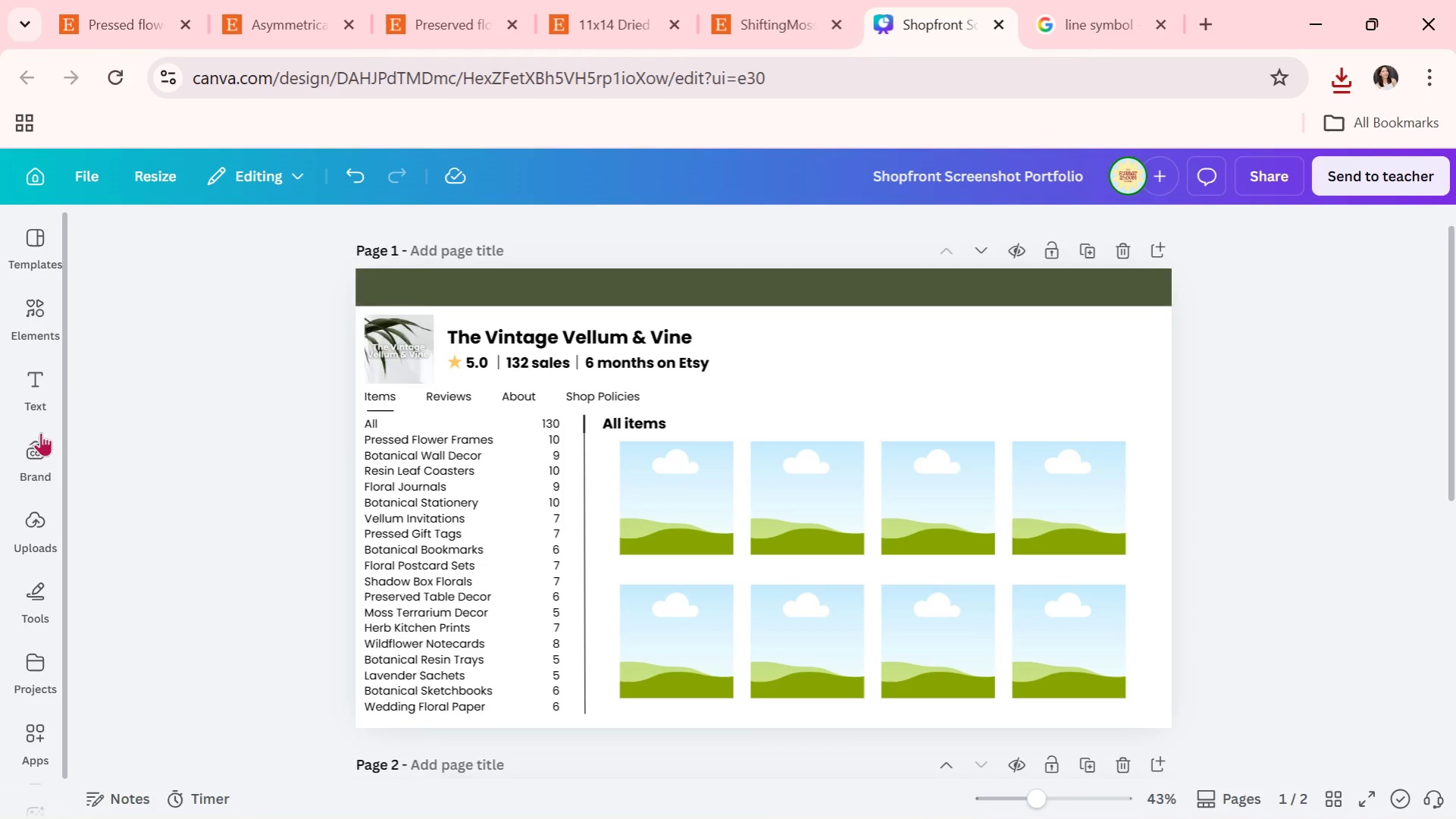 
left_click([36, 516])
 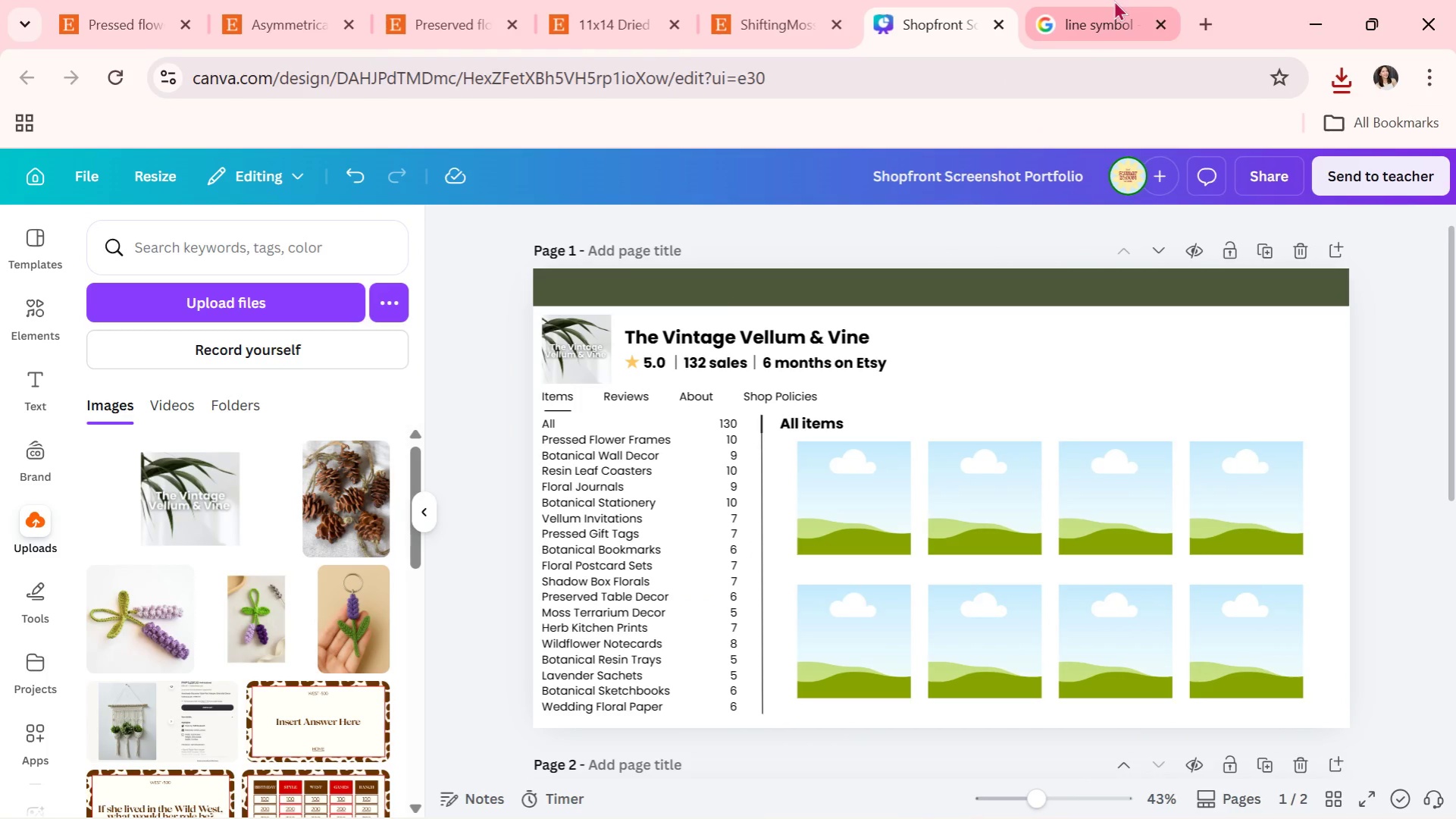 
left_click([1113, 0])
 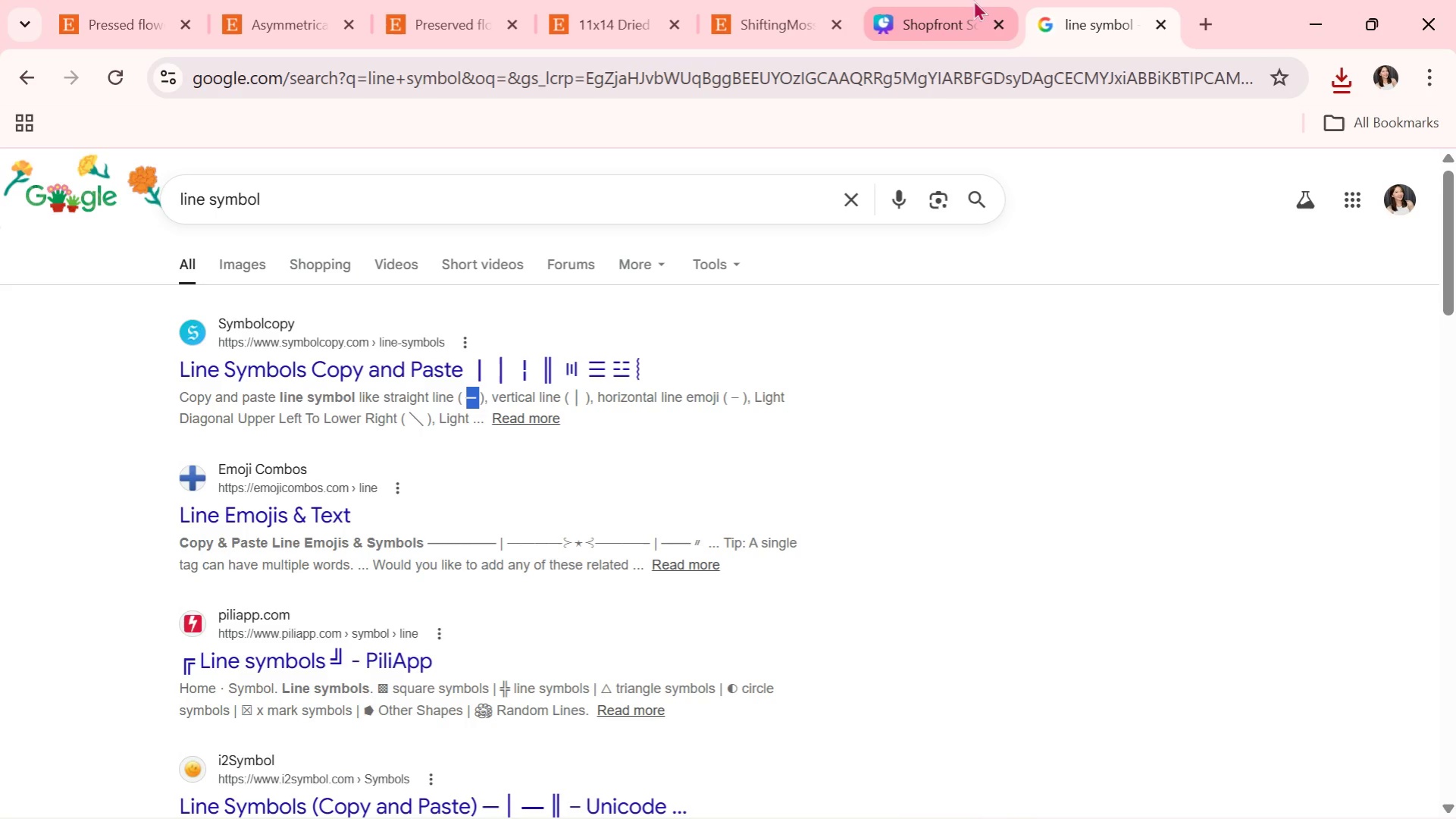 
left_click([745, 0])
 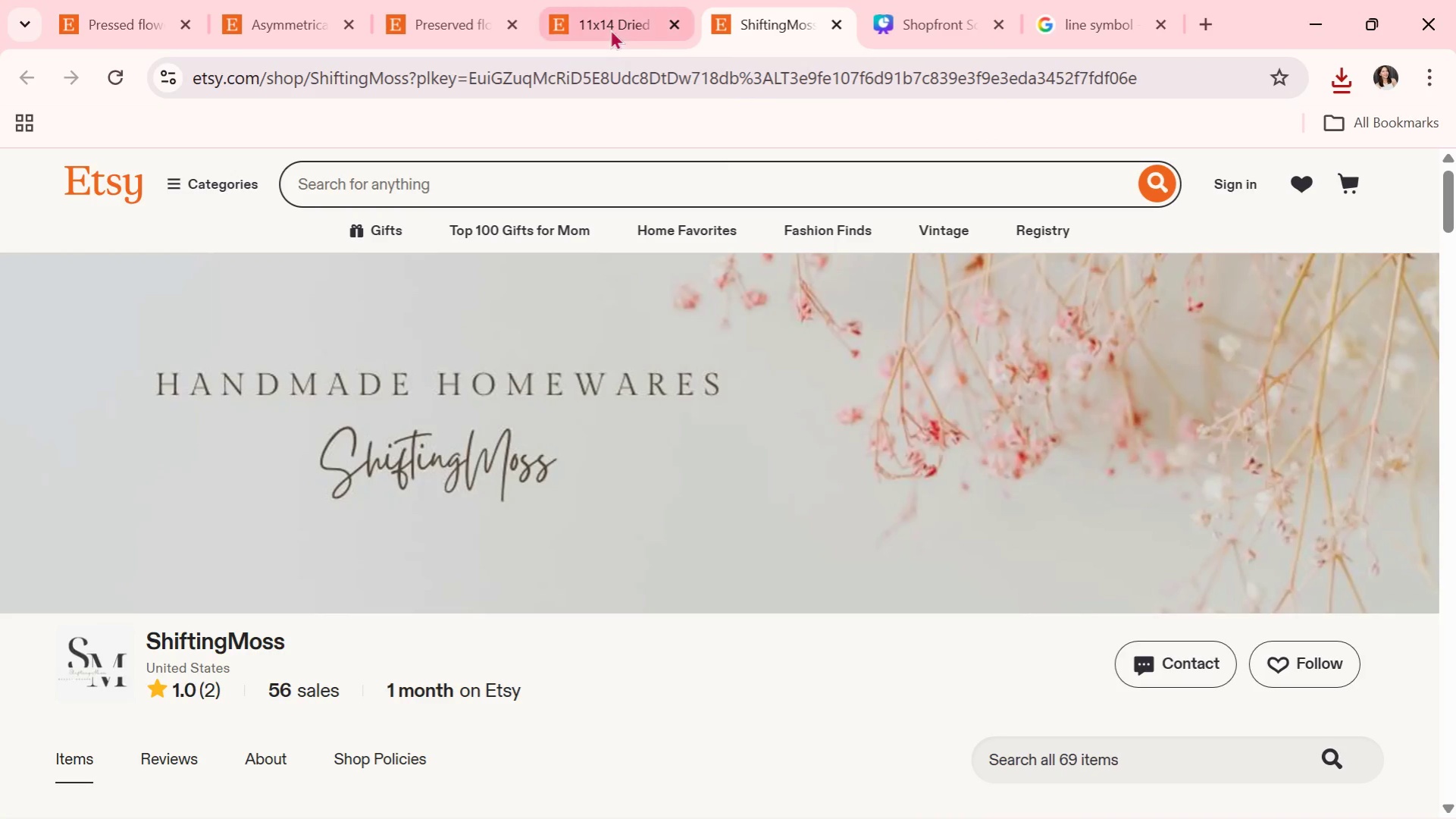 
left_click([610, 25])
 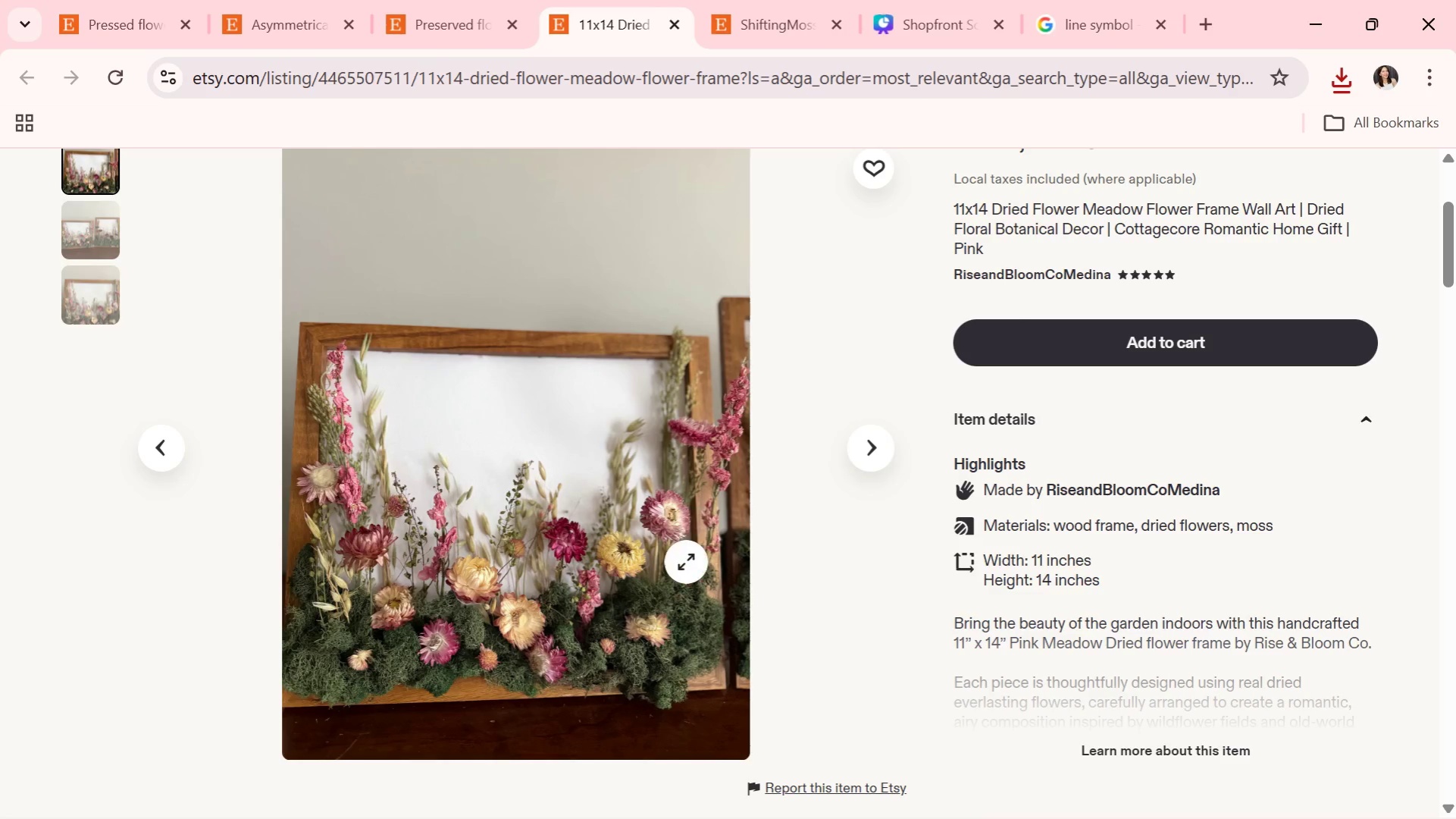 
scroll: coordinate [686, 562], scroll_direction: down, amount: 1.0
 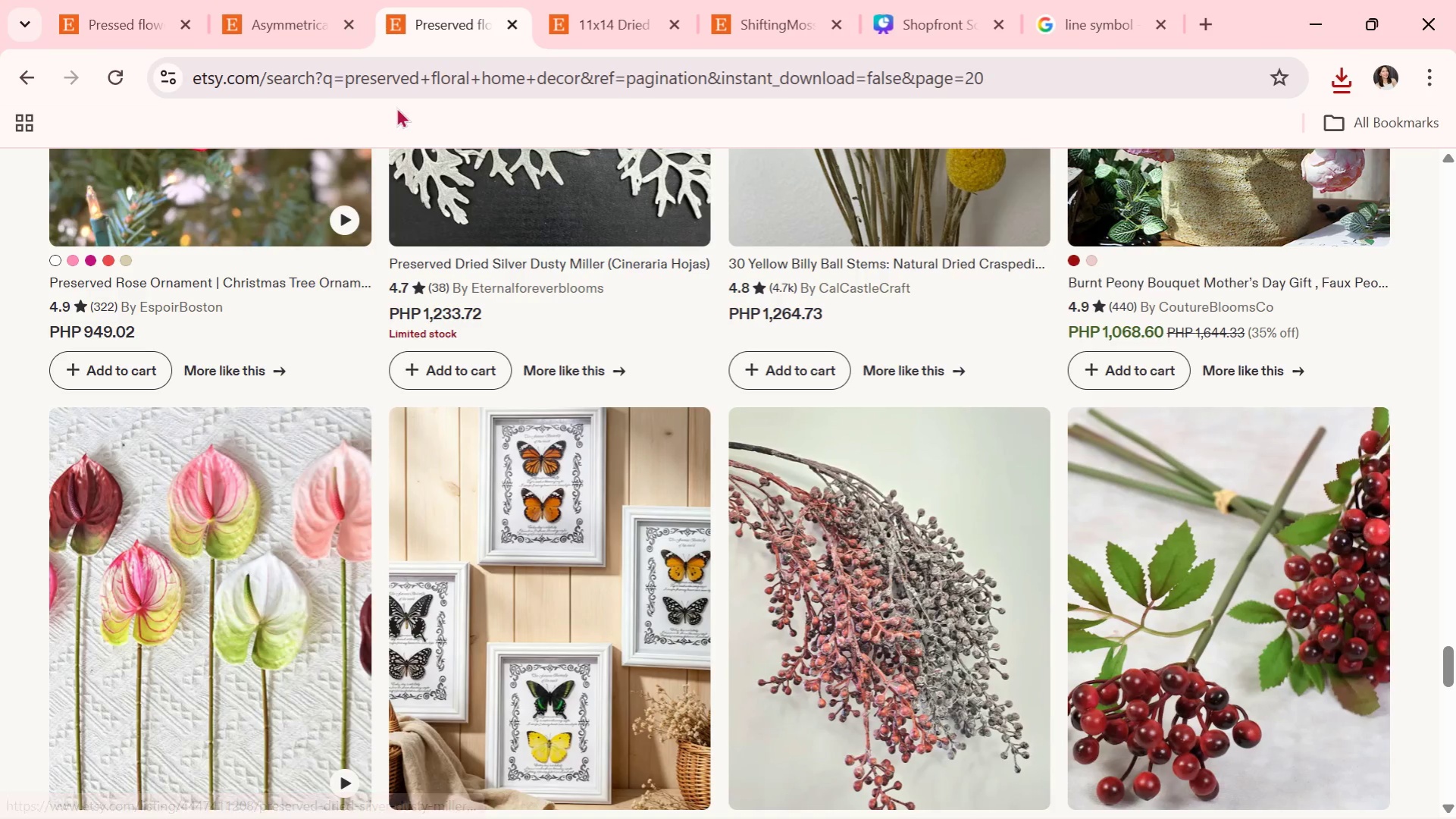 
left_click([295, 0])
 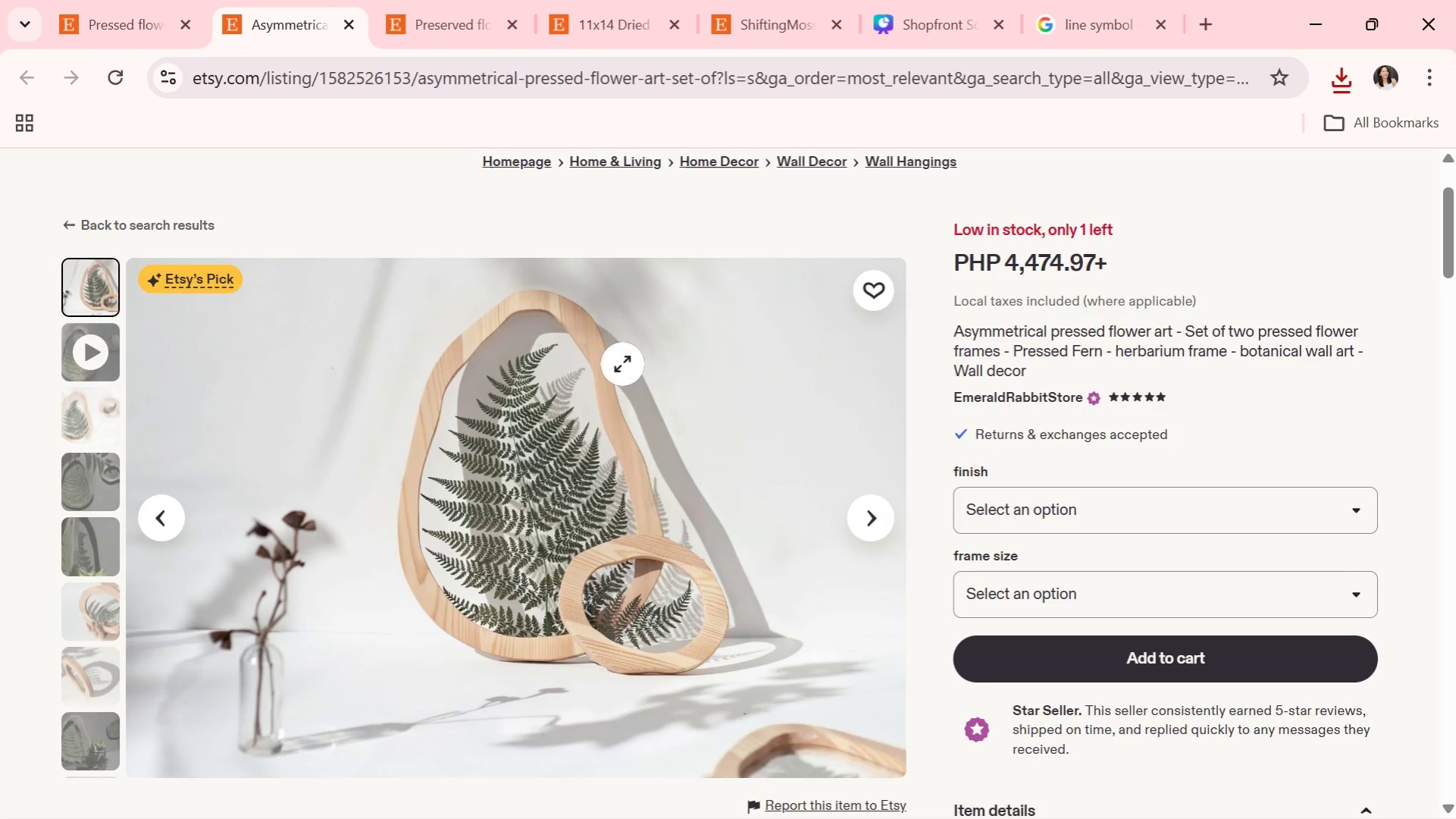 
scroll: coordinate [672, 704], scroll_direction: down, amount: 23.0
 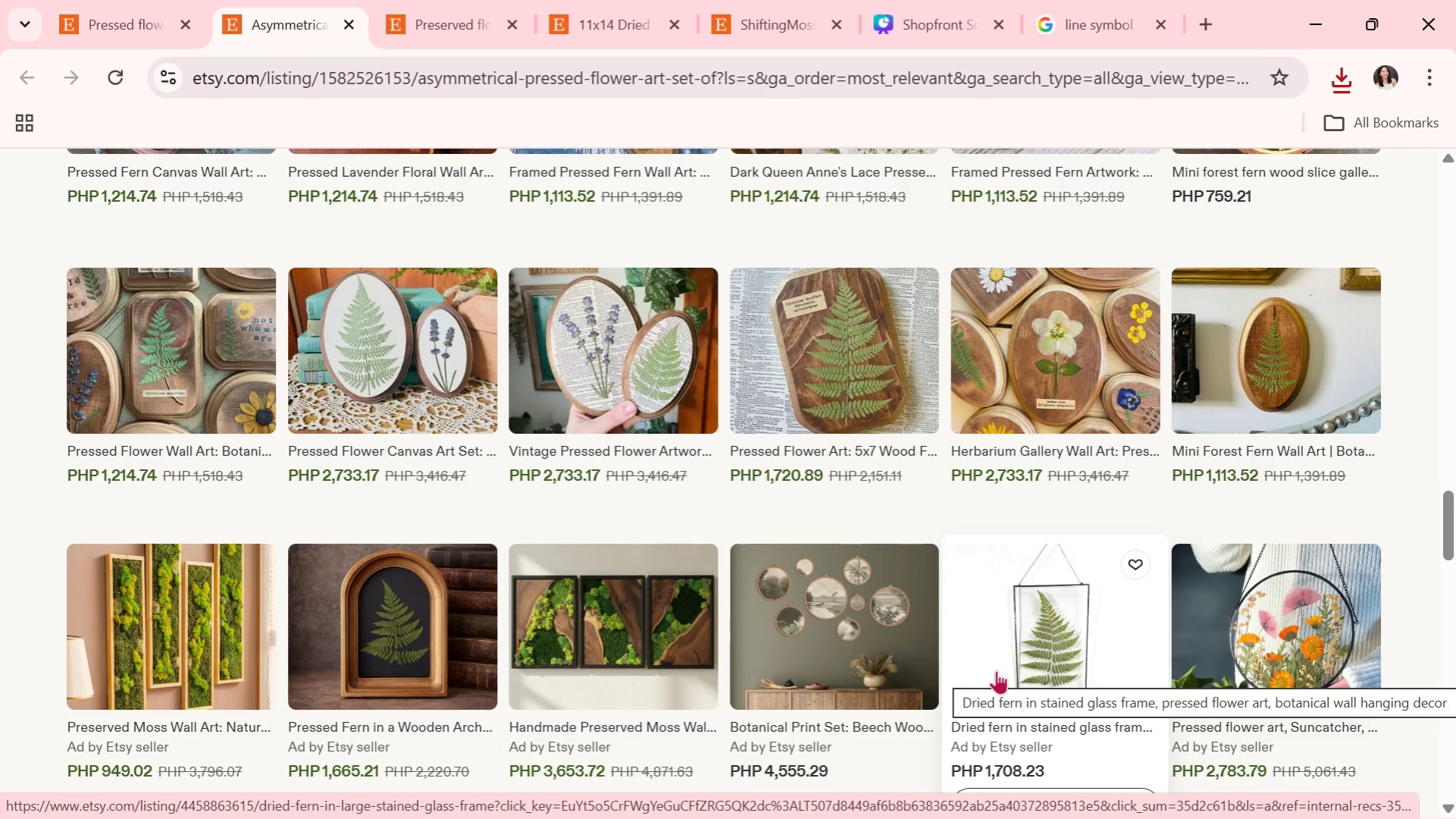 
left_click([996, 670])
 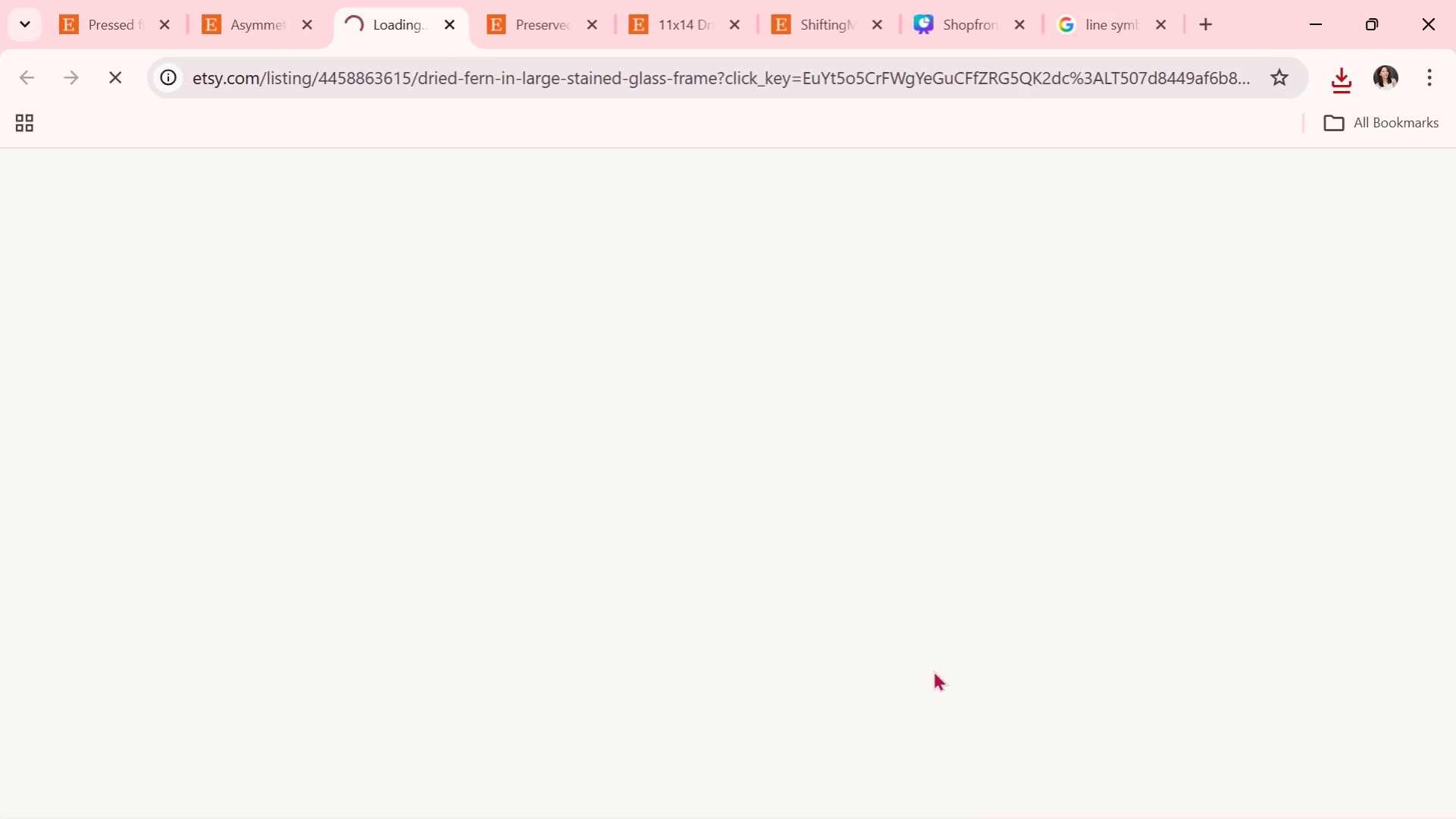 
scroll: coordinate [611, 647], scroll_direction: down, amount: 17.0
 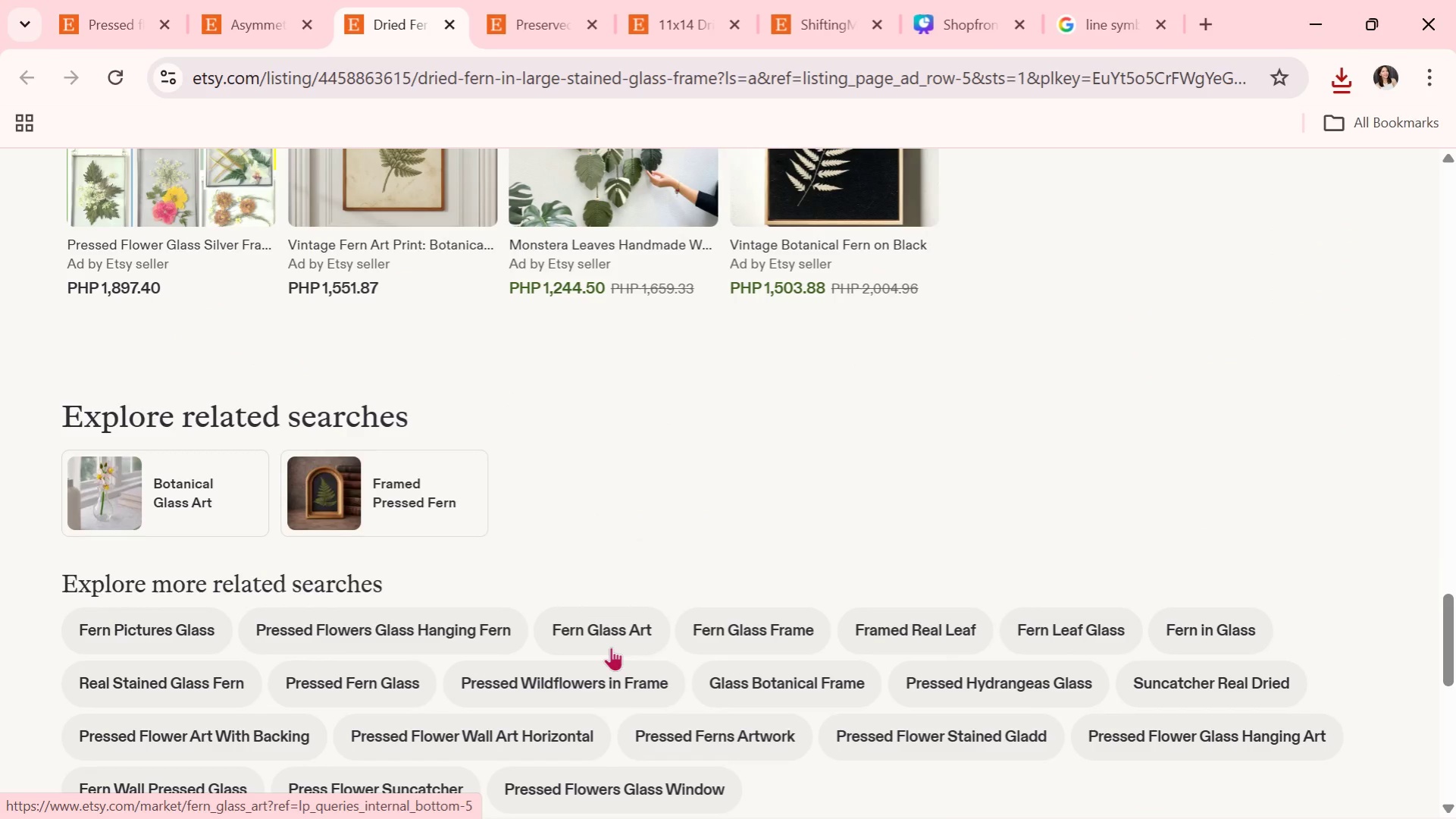 
scroll: coordinate [472, 538], scroll_direction: up, amount: 33.0
 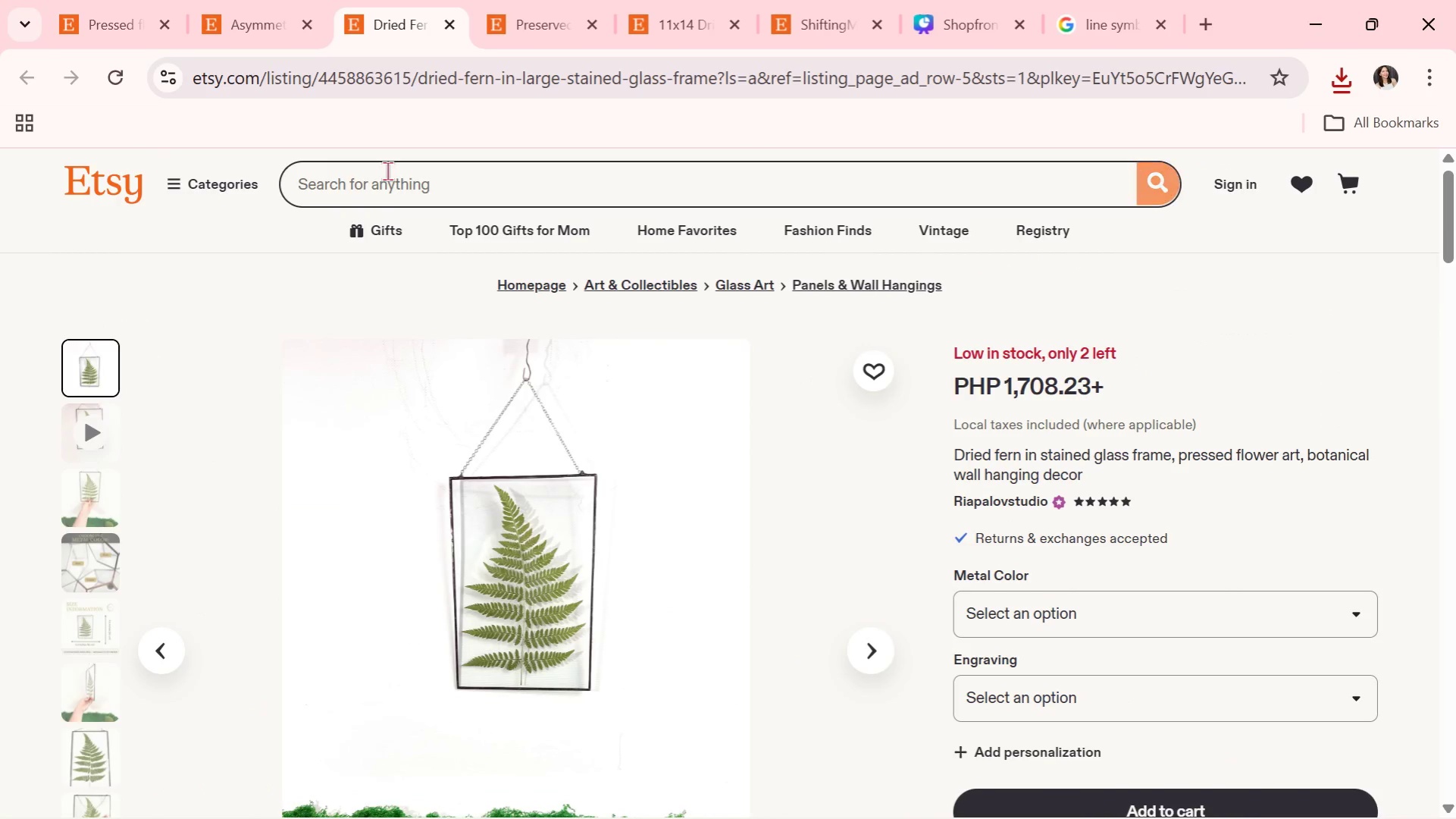 
left_click([387, 171])
 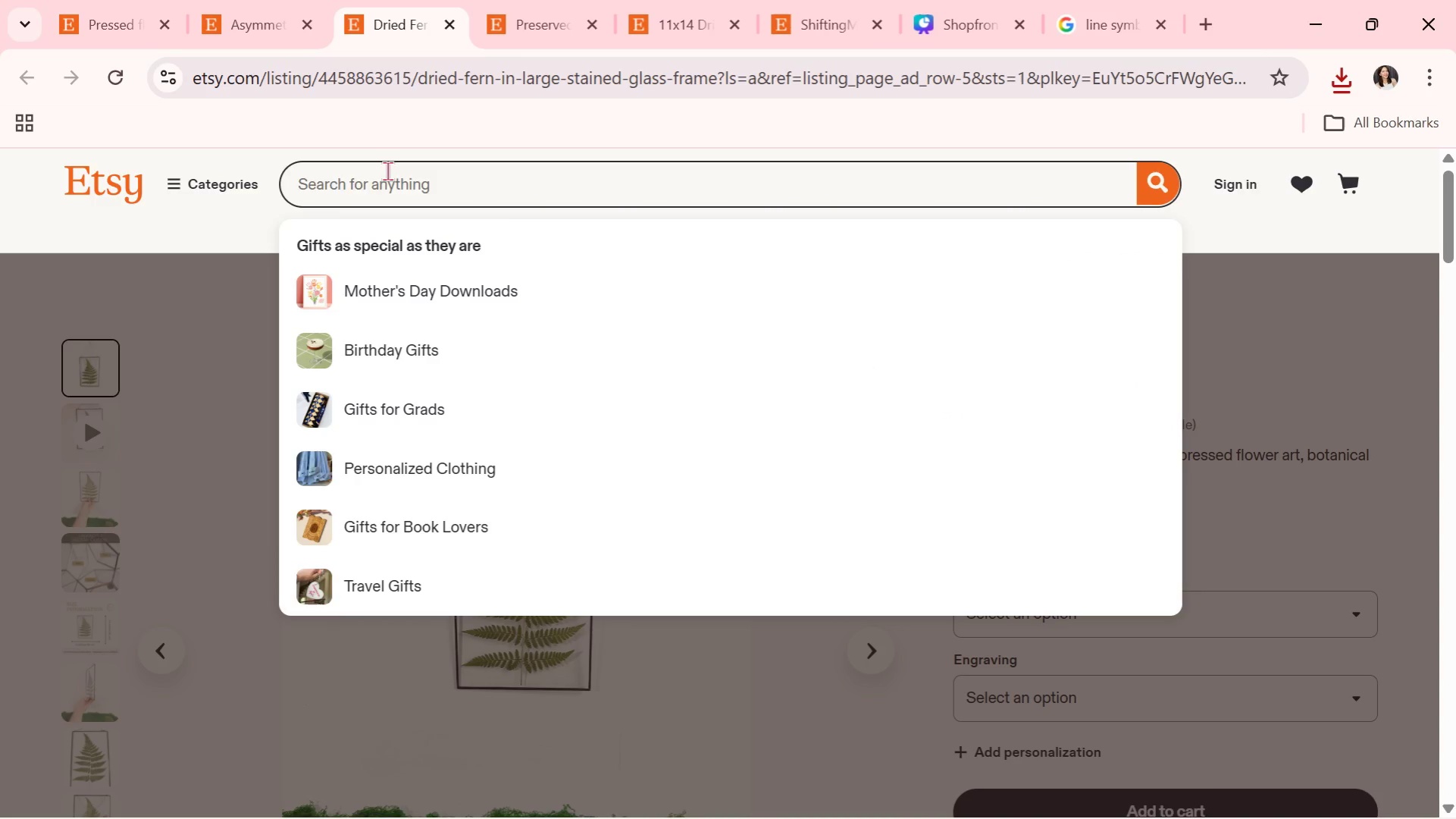 
type(botanical wallart)
 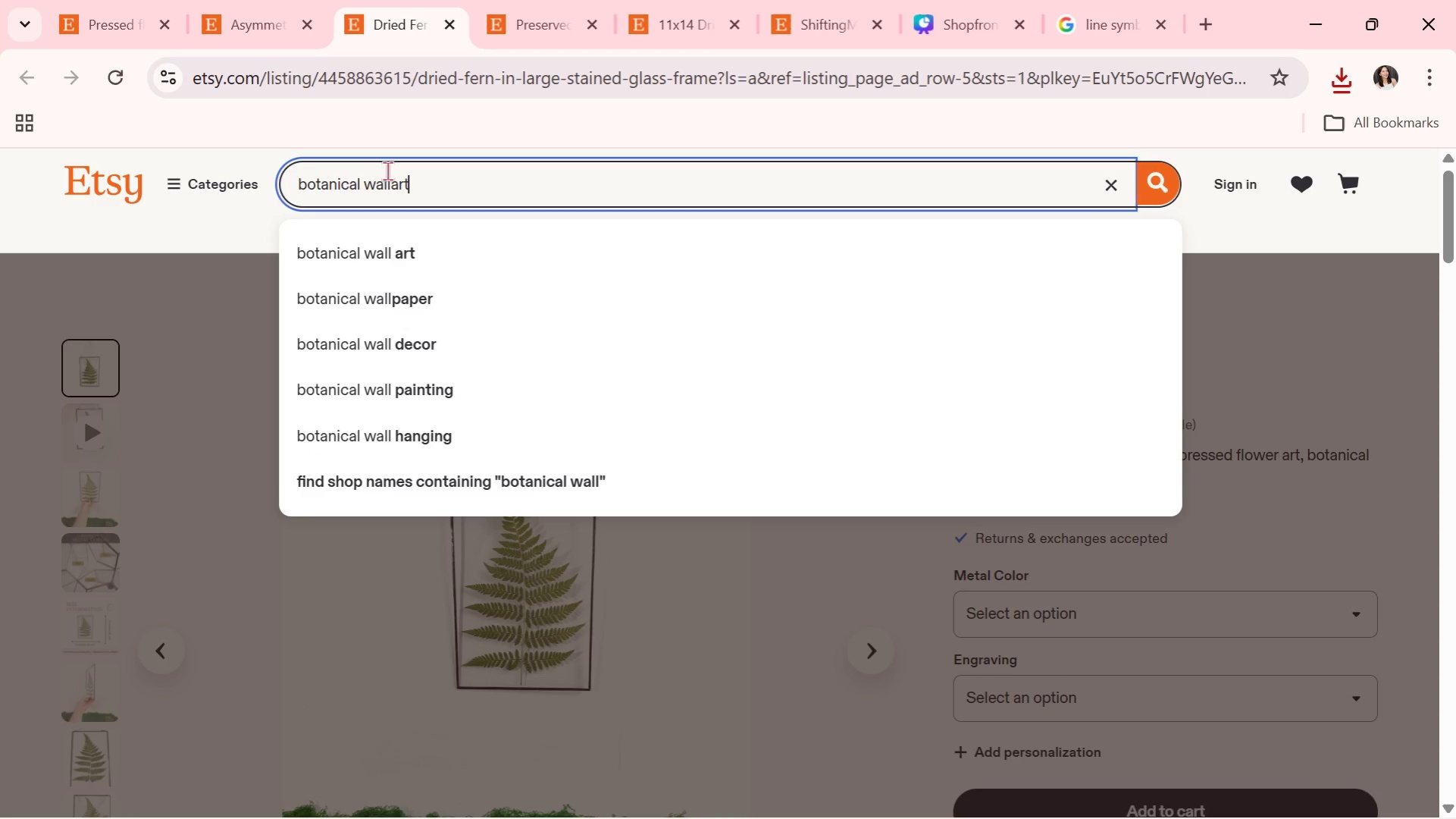 
key(Enter)
 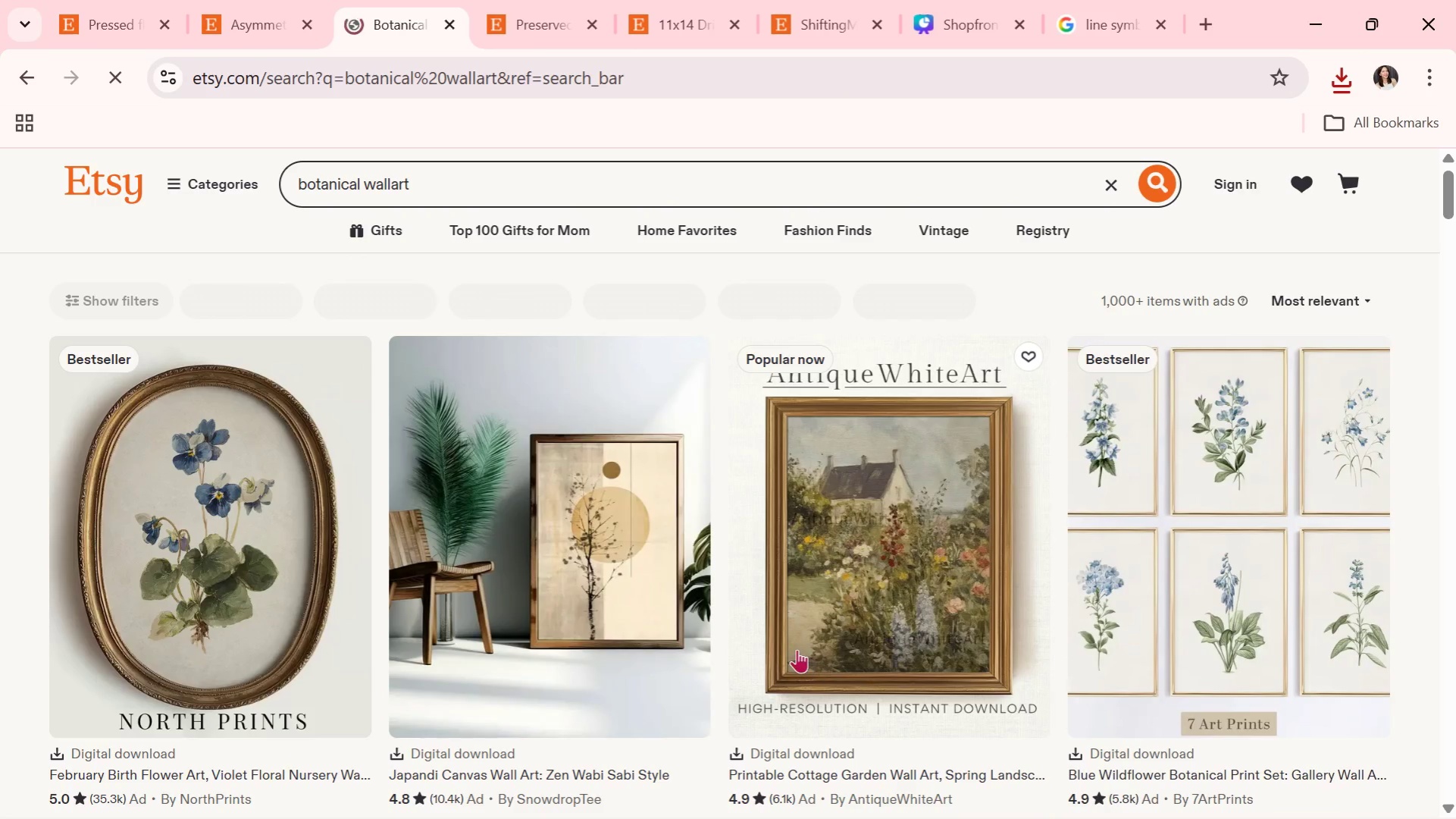 
scroll: coordinate [797, 645], scroll_direction: down, amount: 25.0
 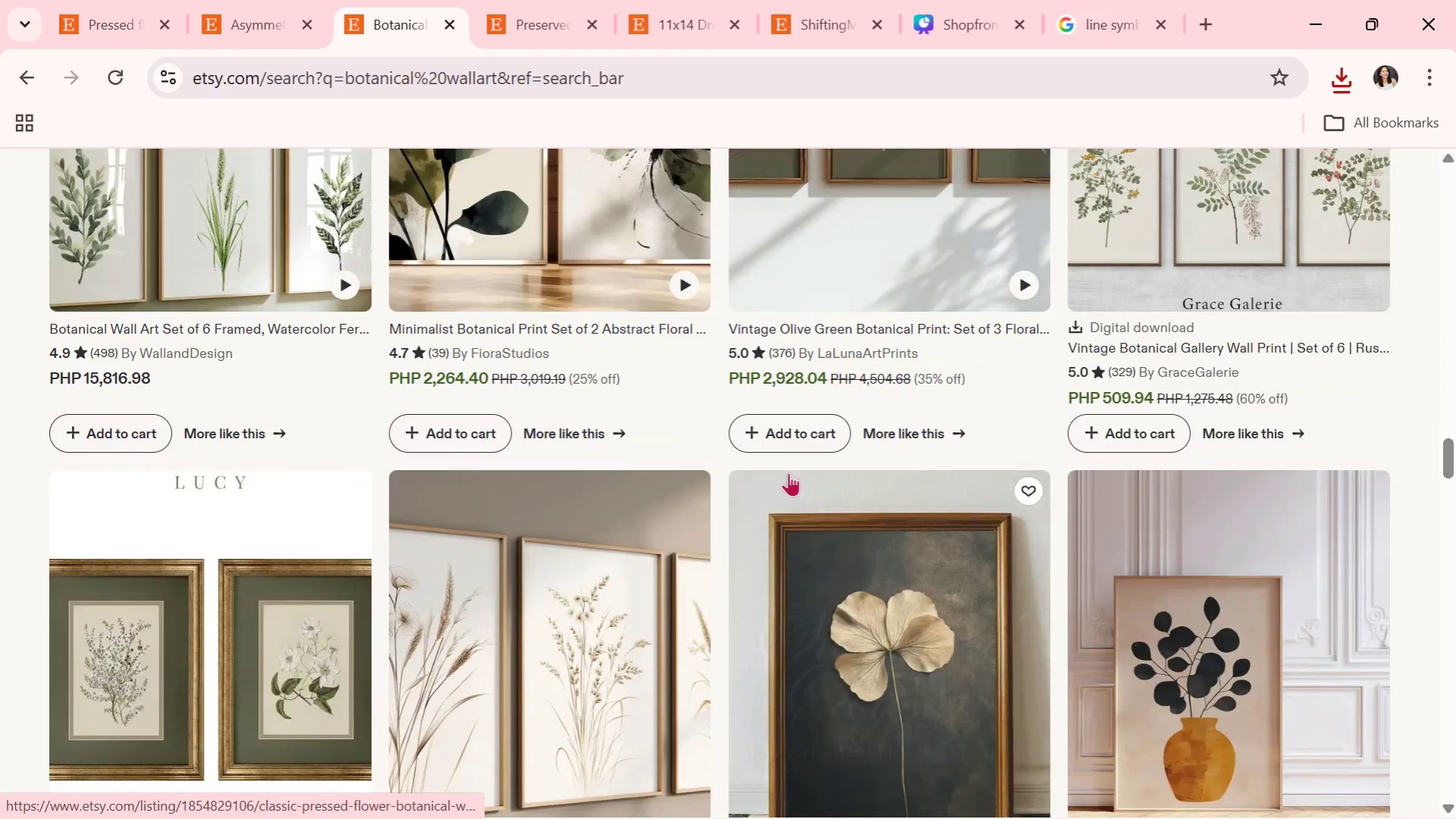 
left_click([968, 0])
 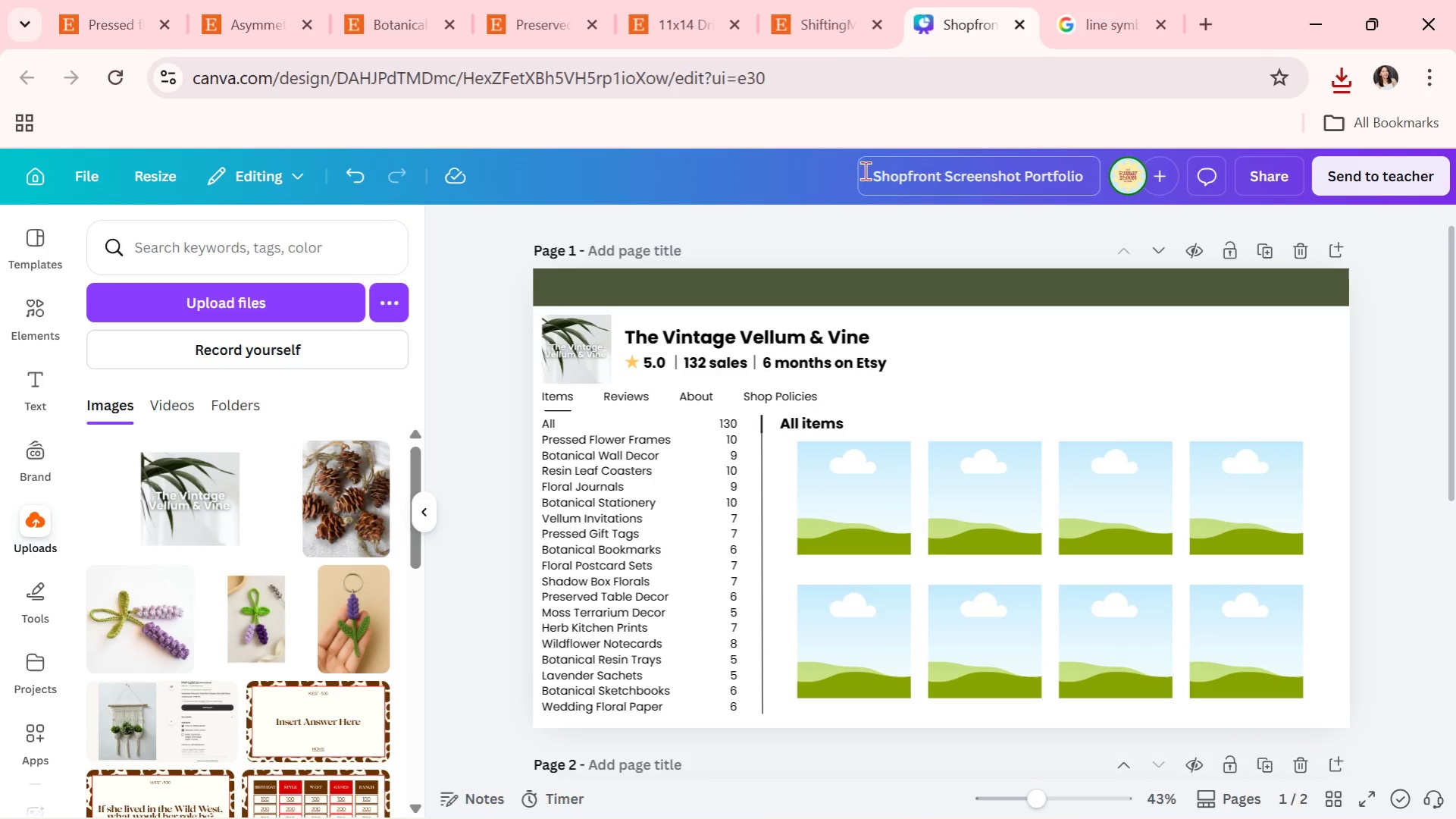 
double_click([683, 0])
 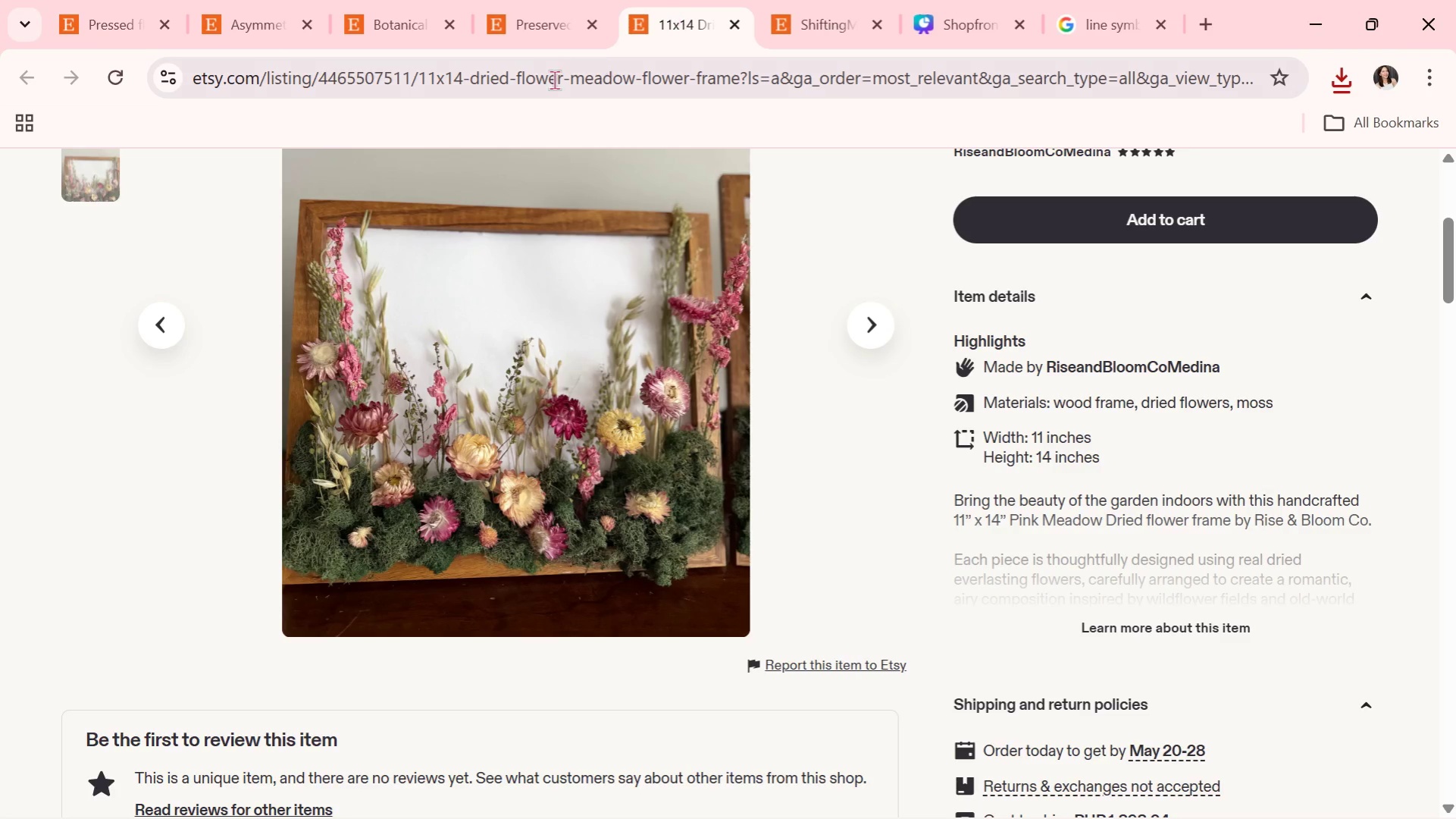 
left_click([538, 0])
 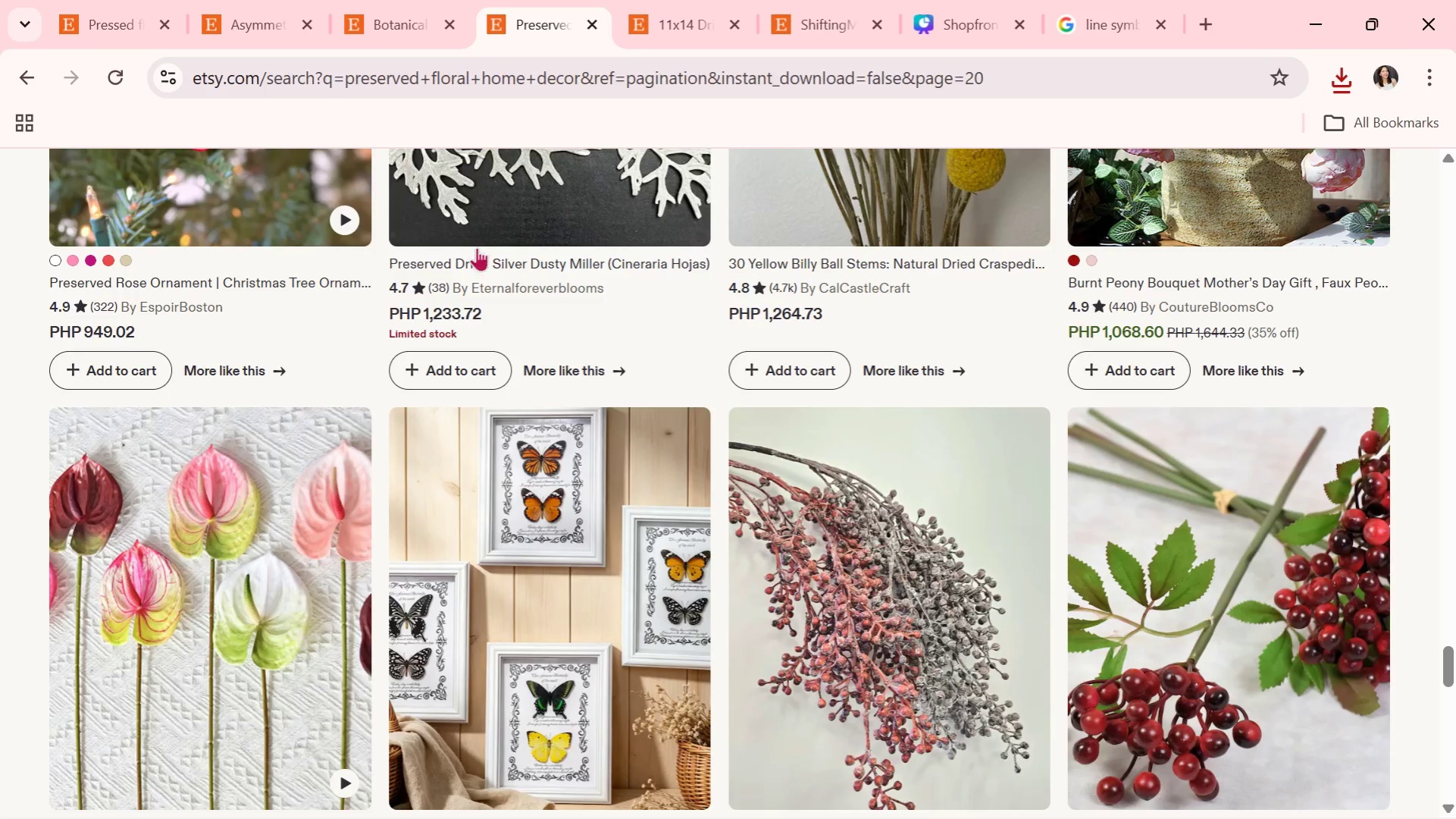 
scroll: coordinate [499, 393], scroll_direction: up, amount: 35.0
 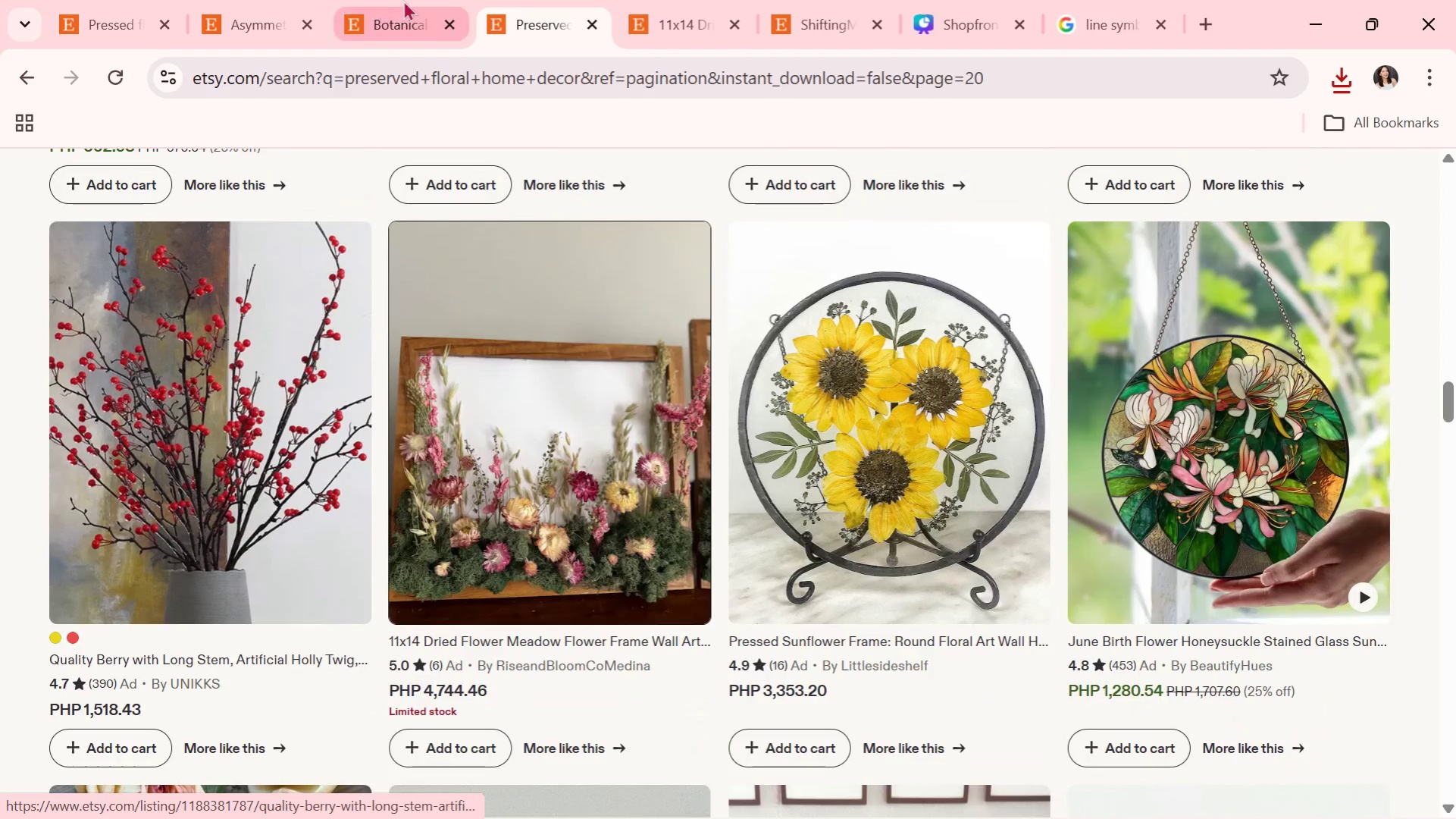 
left_click([405, 0])
 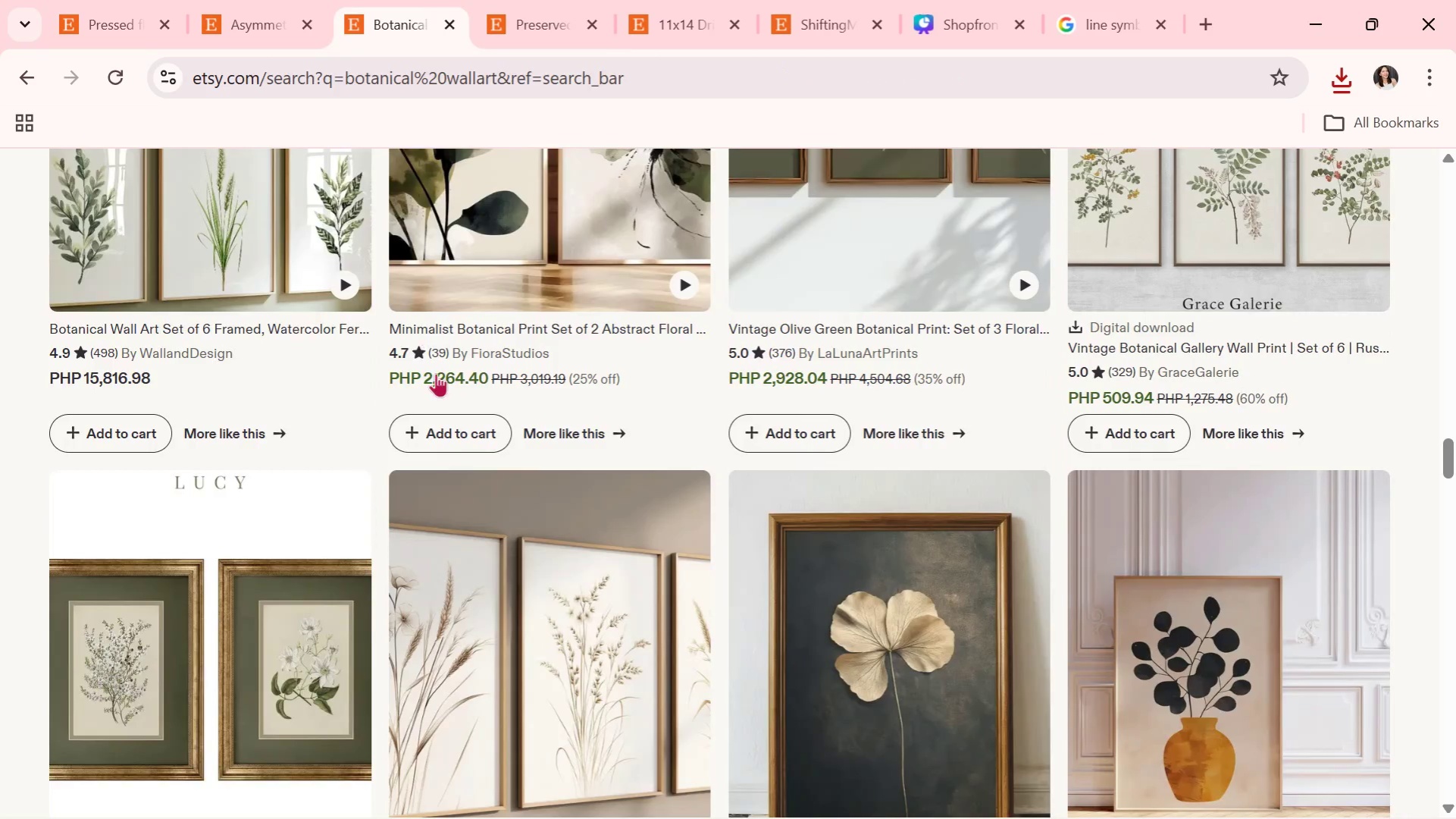 
left_click([427, 175])
 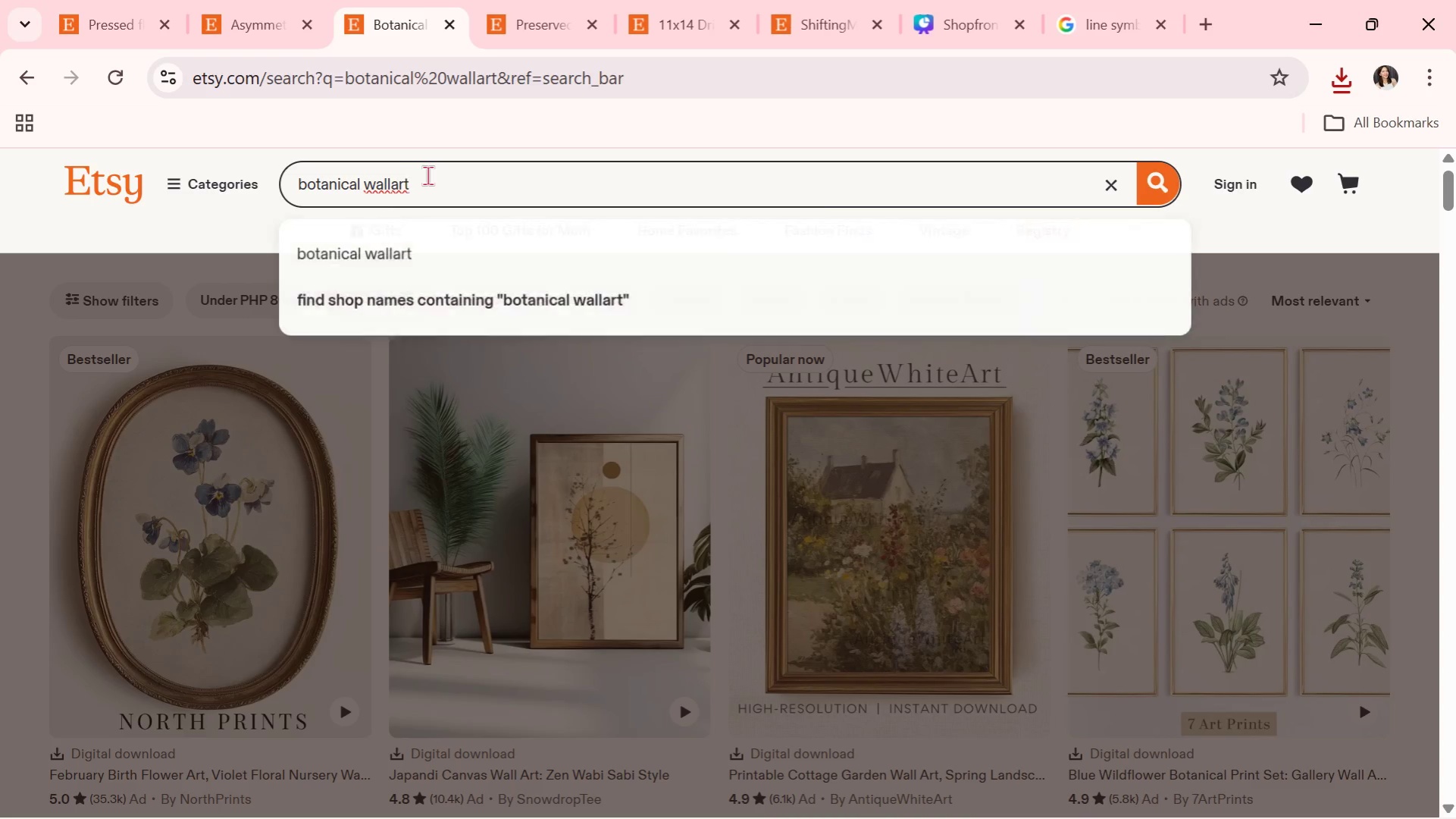 
scroll: coordinate [442, 351], scroll_direction: up, amount: 44.0
 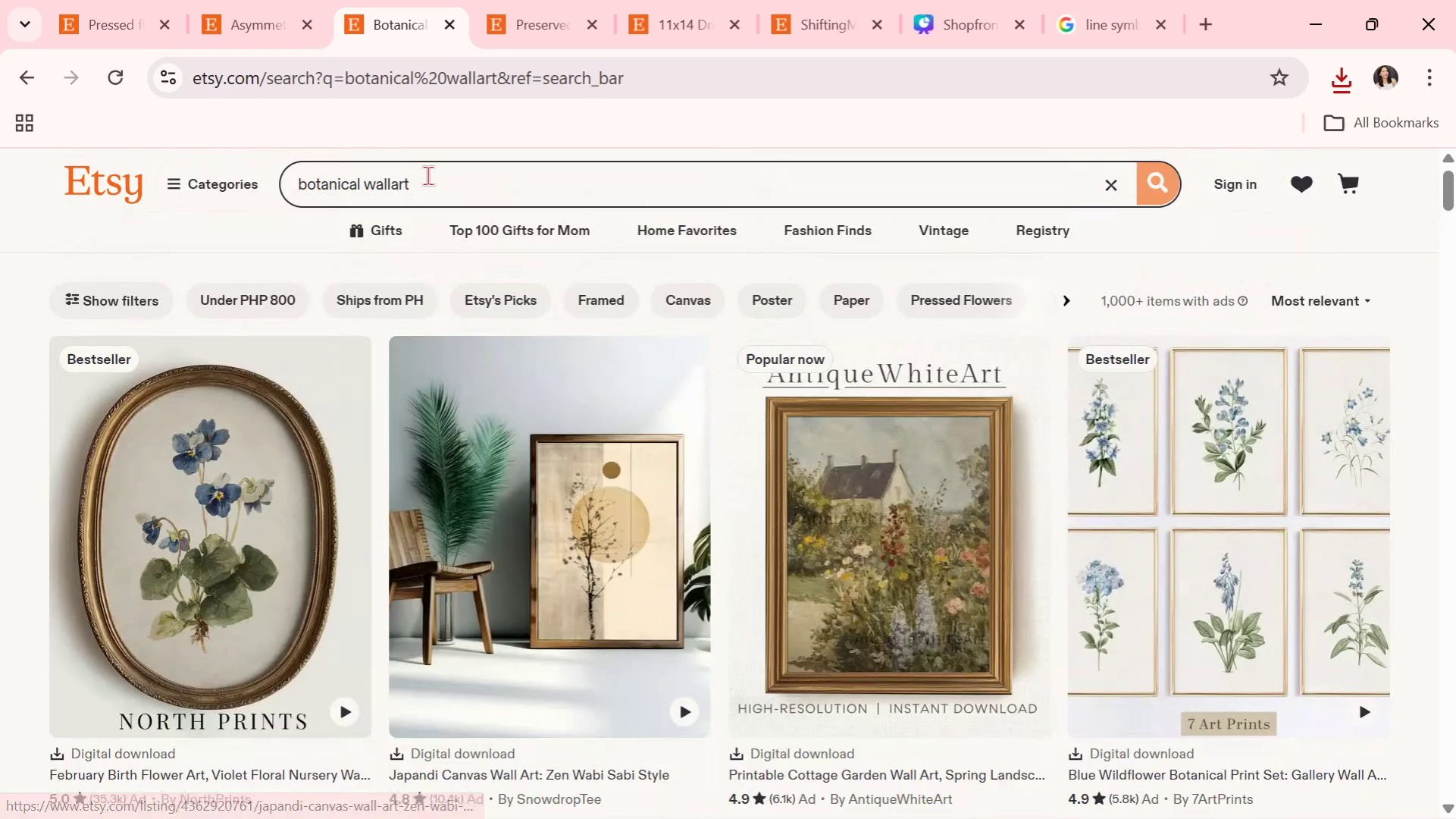 
key(Backspace)
key(Backspace)
key(Backspace)
type( decor)
 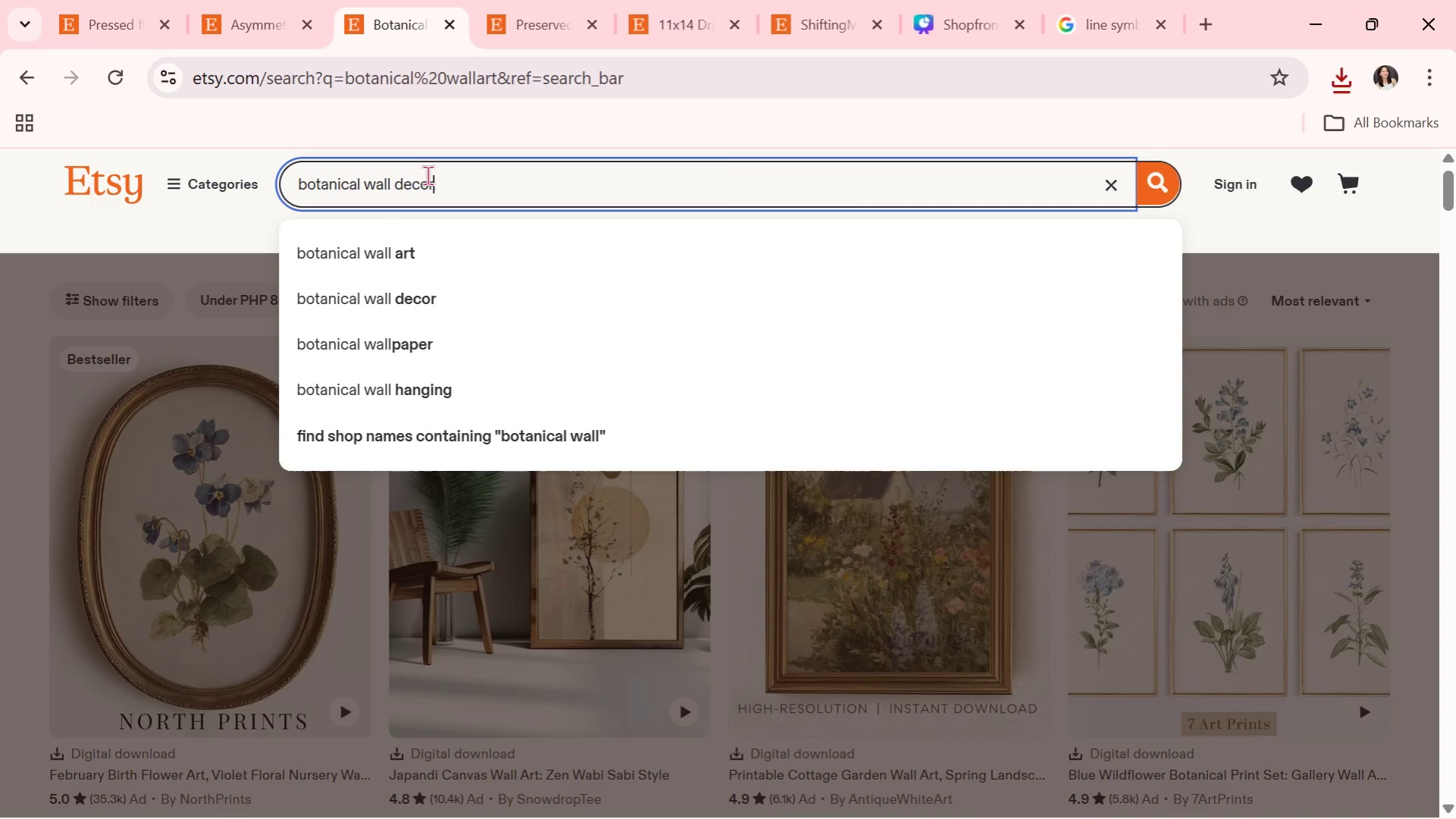 
key(Enter)
 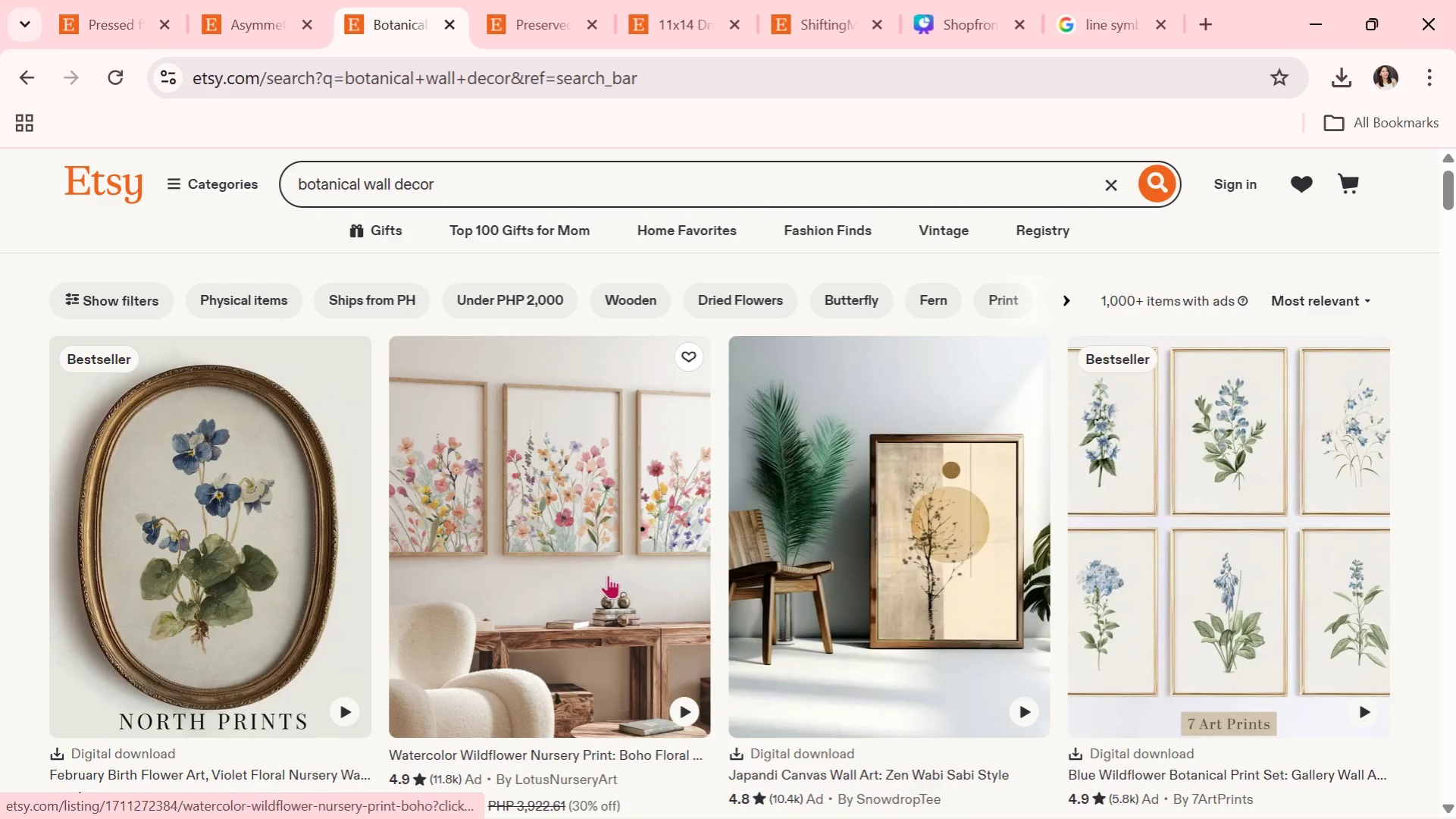 
left_click_drag(start_coordinate=[286, 519], to_coordinate=[282, 522])
 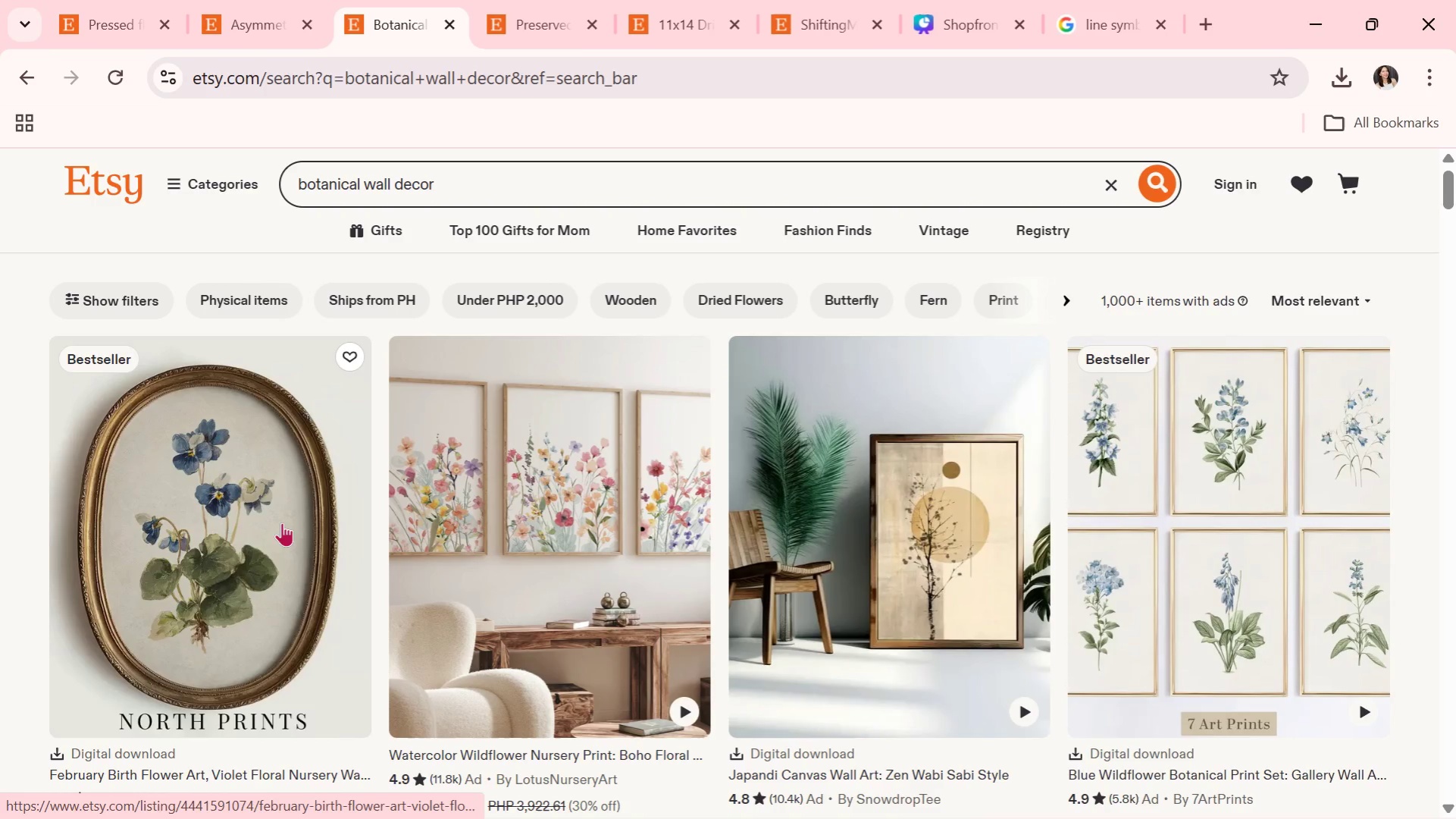 
left_click([282, 522])
 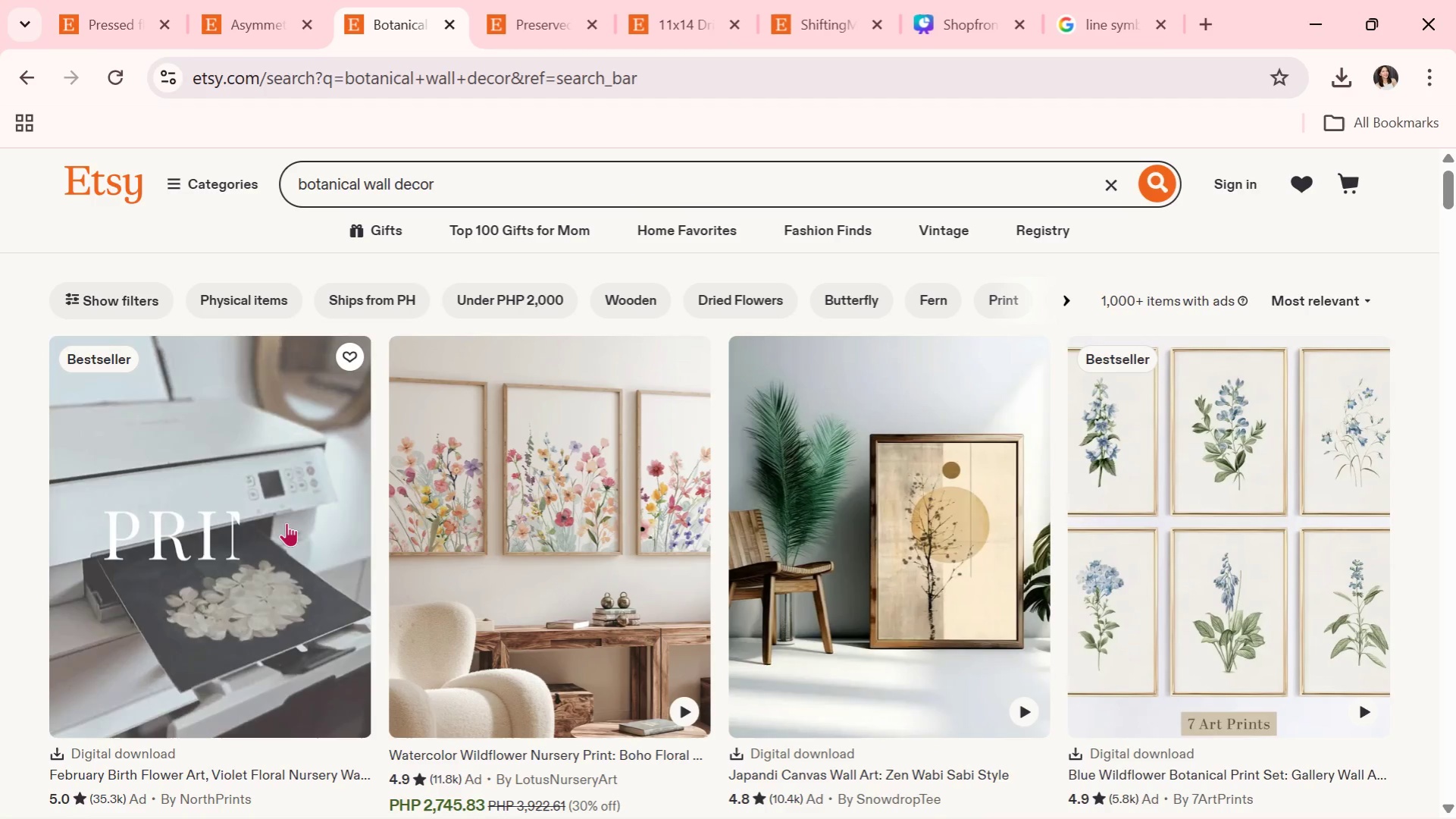 
left_click([286, 521])
 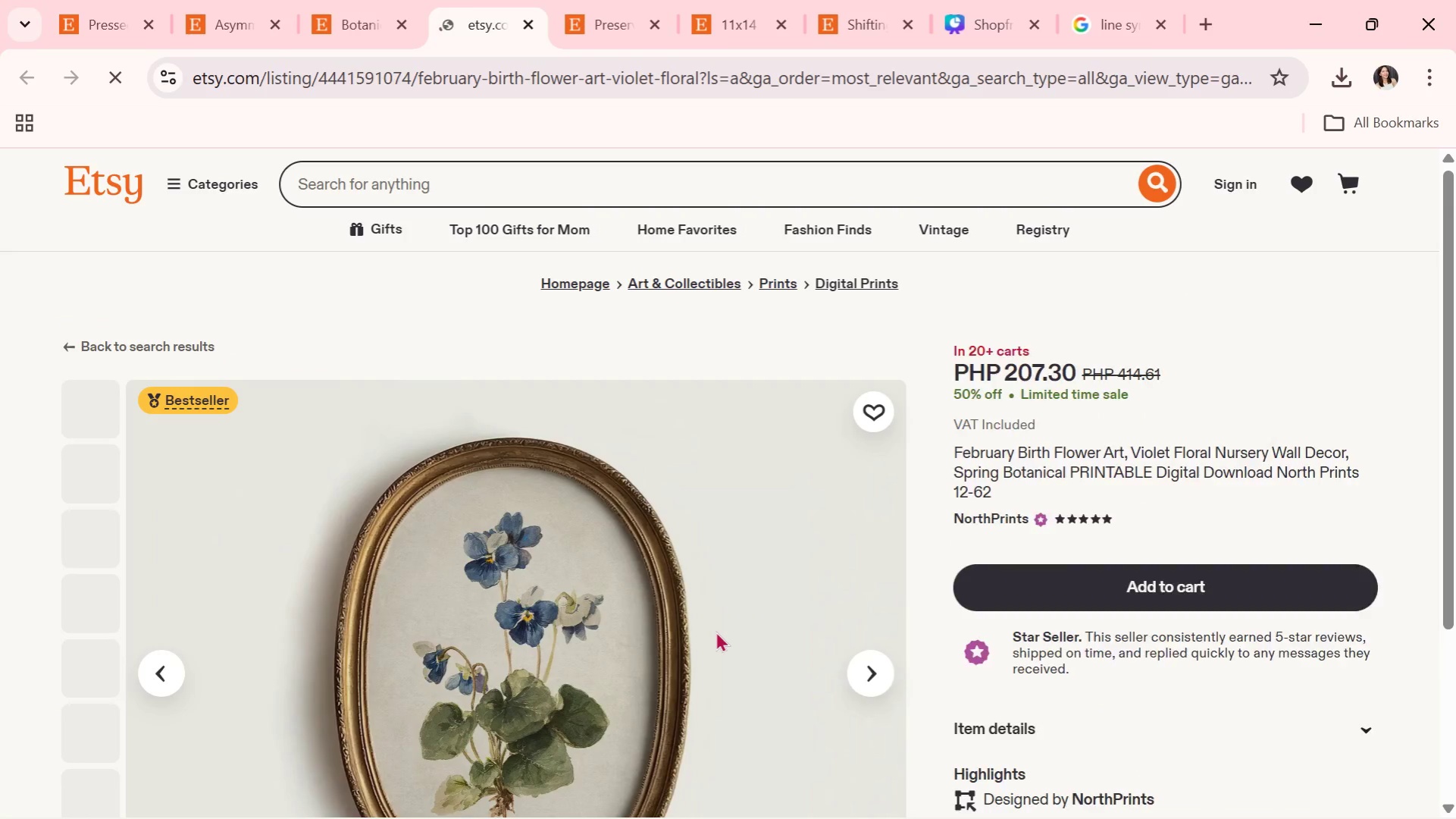 
scroll: coordinate [715, 631], scroll_direction: down, amount: 1.0
 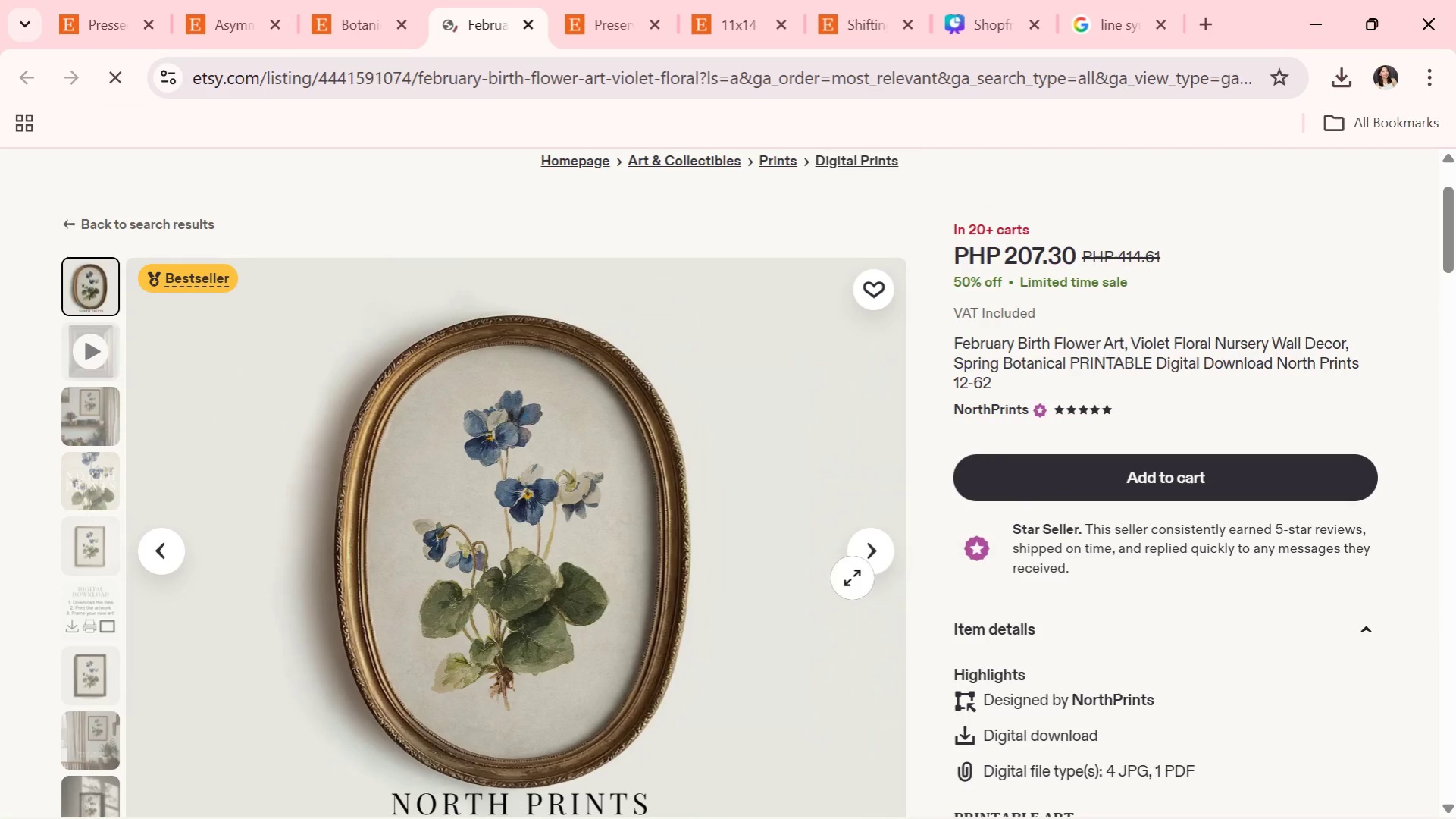 
left_click([878, 557])
 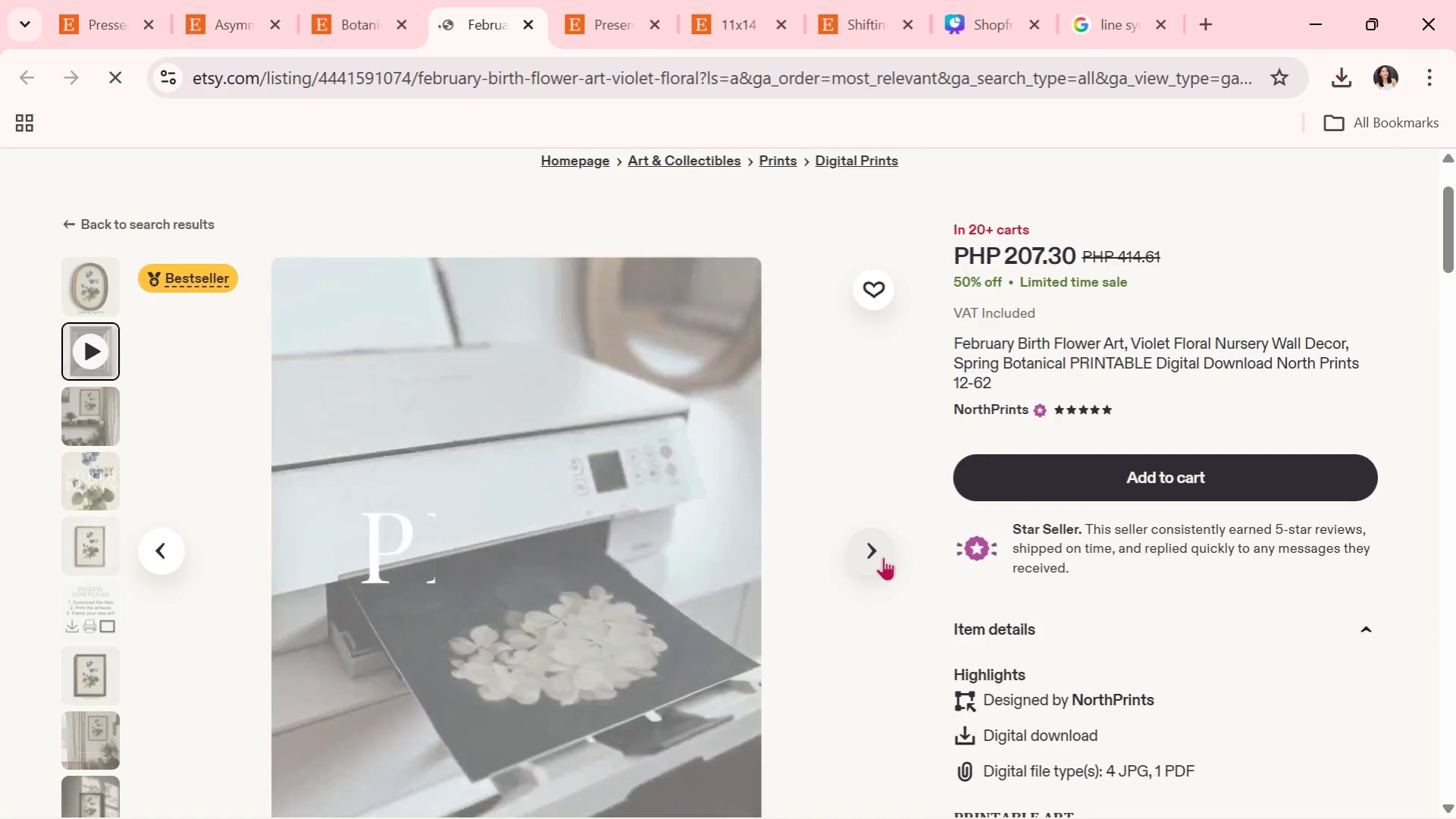 
double_click([883, 557])
 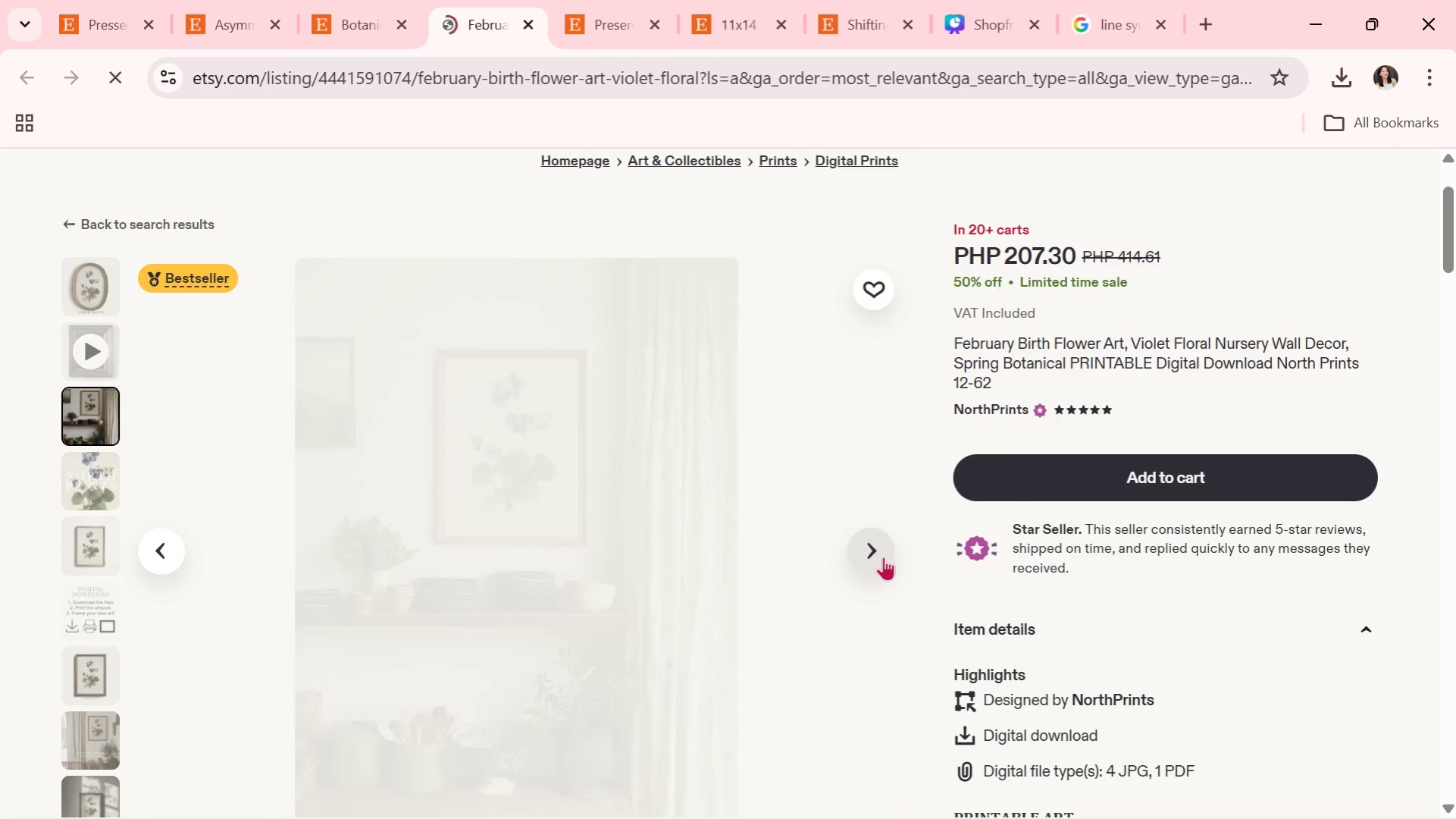 
triple_click([883, 557])
 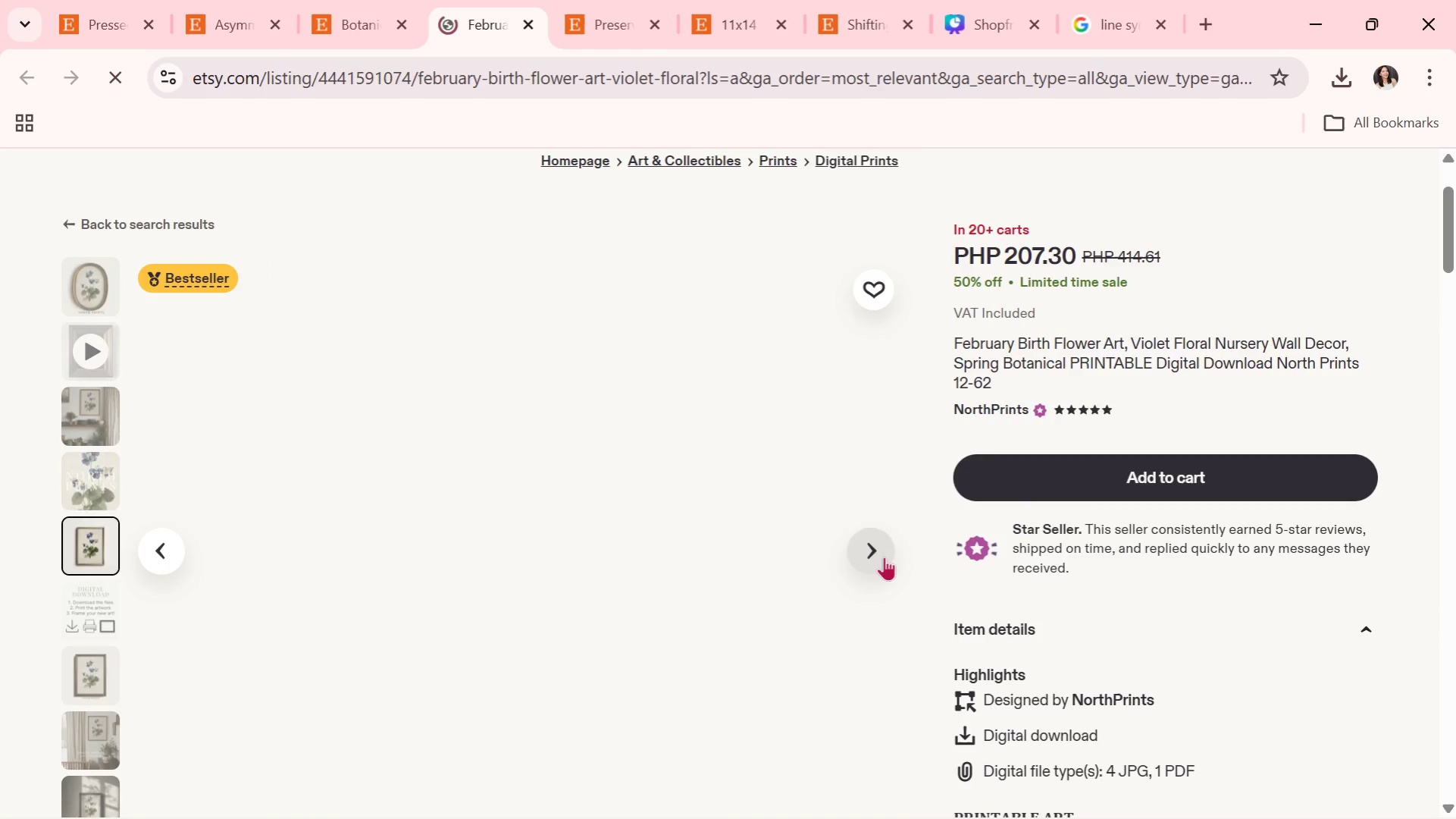 
triple_click([884, 557])
 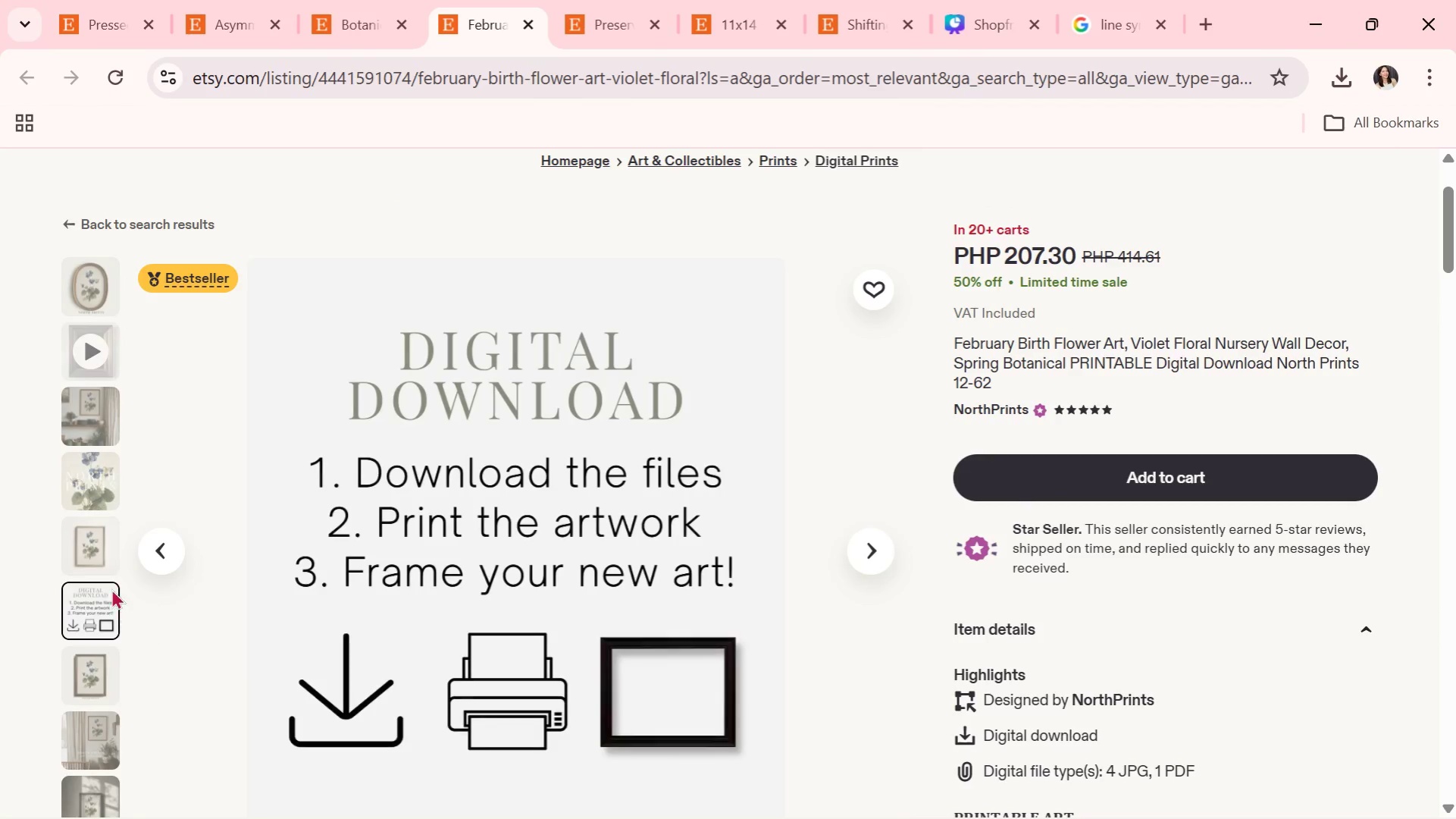 
left_click([85, 537])
 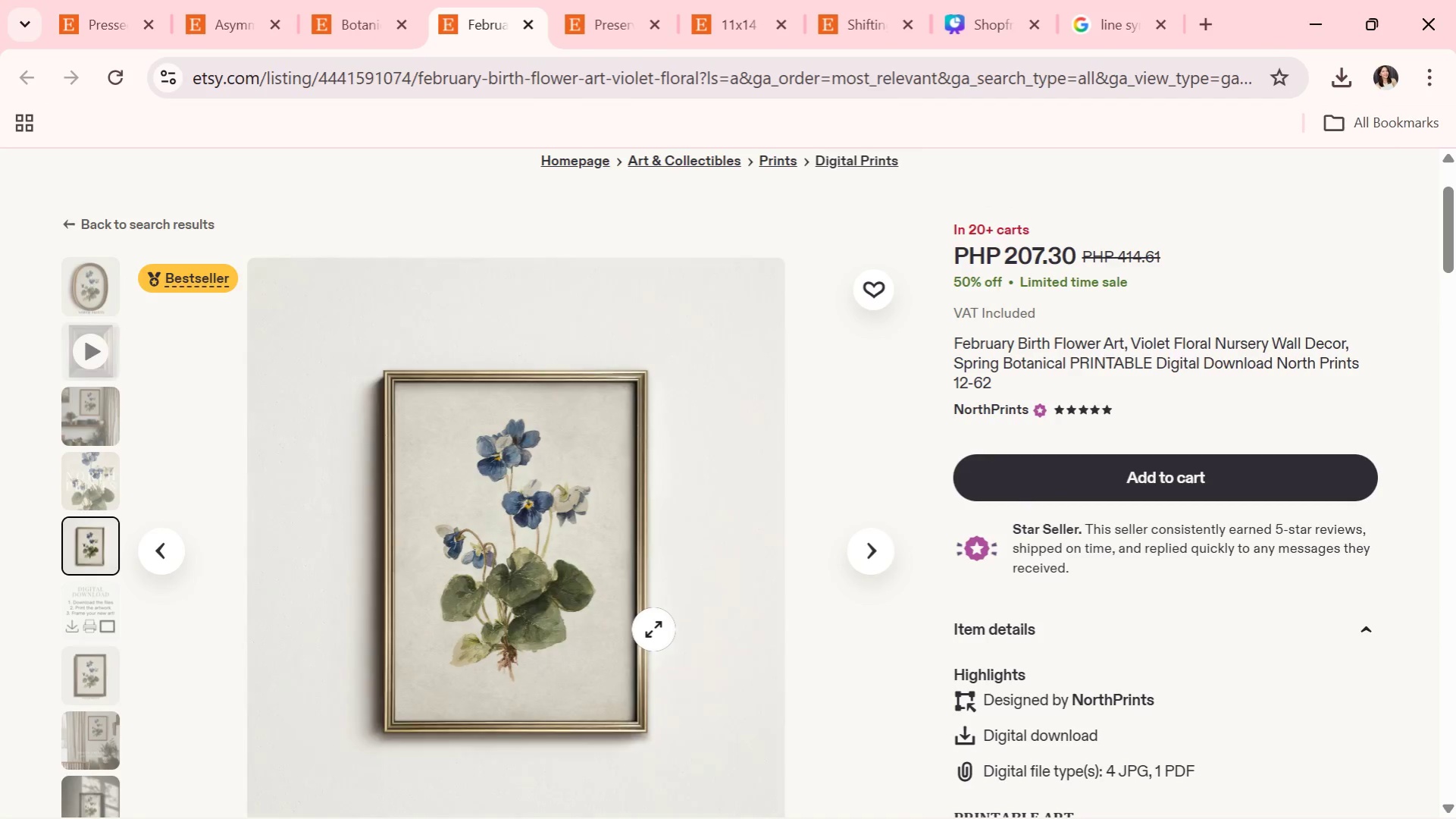 
right_click([653, 629])
 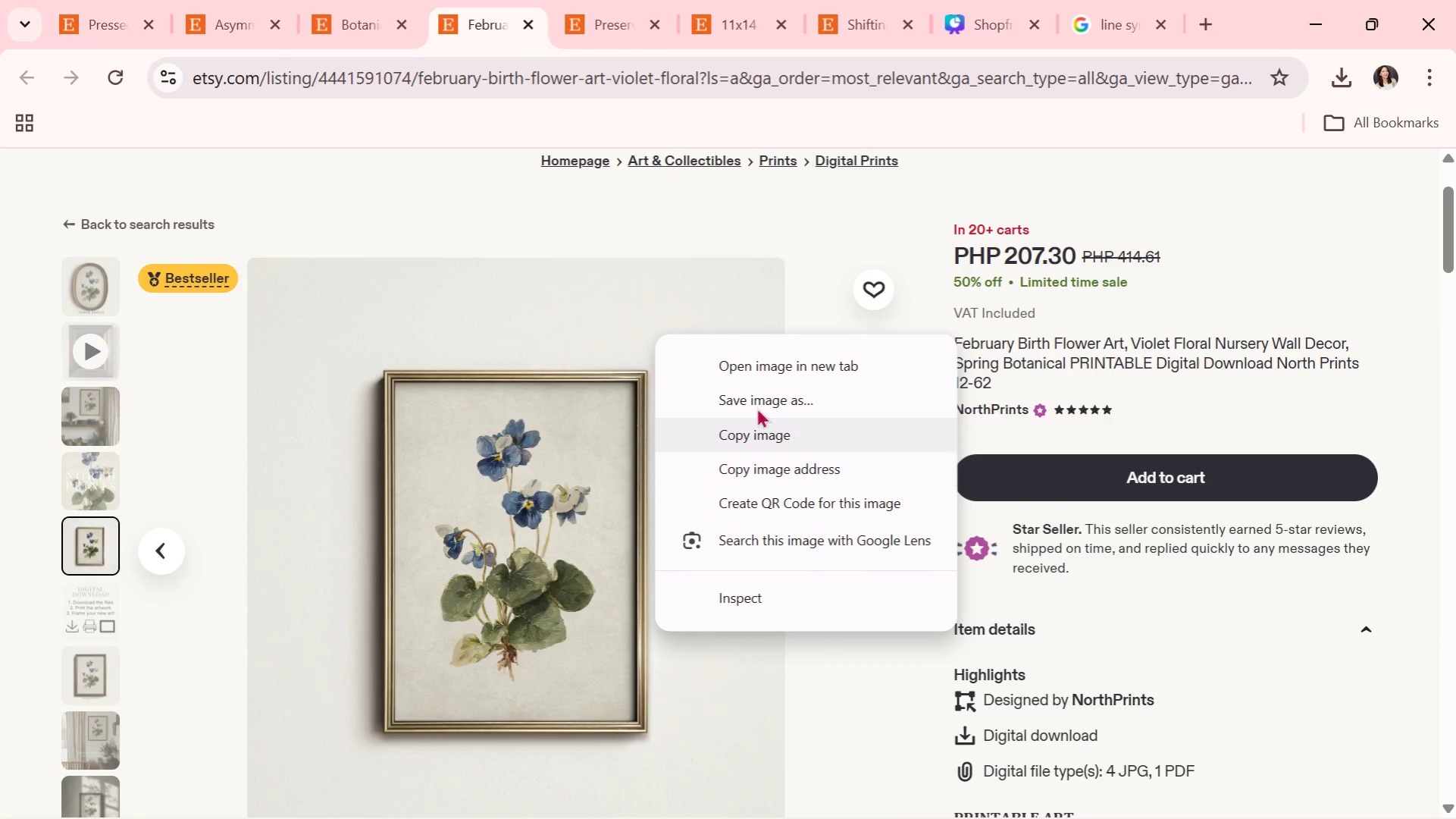 
left_click([757, 406])
 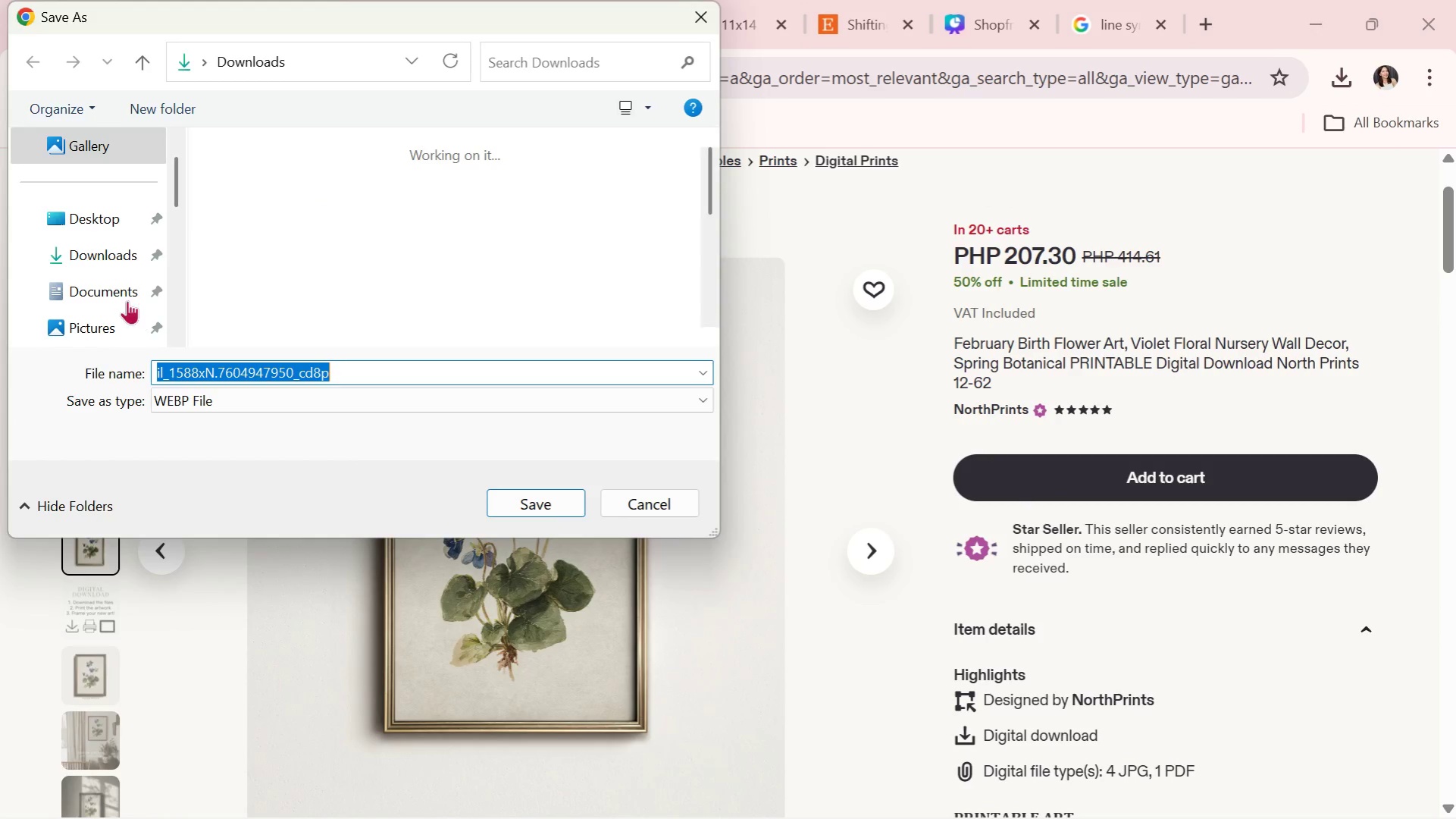 
double_click([133, 261])
 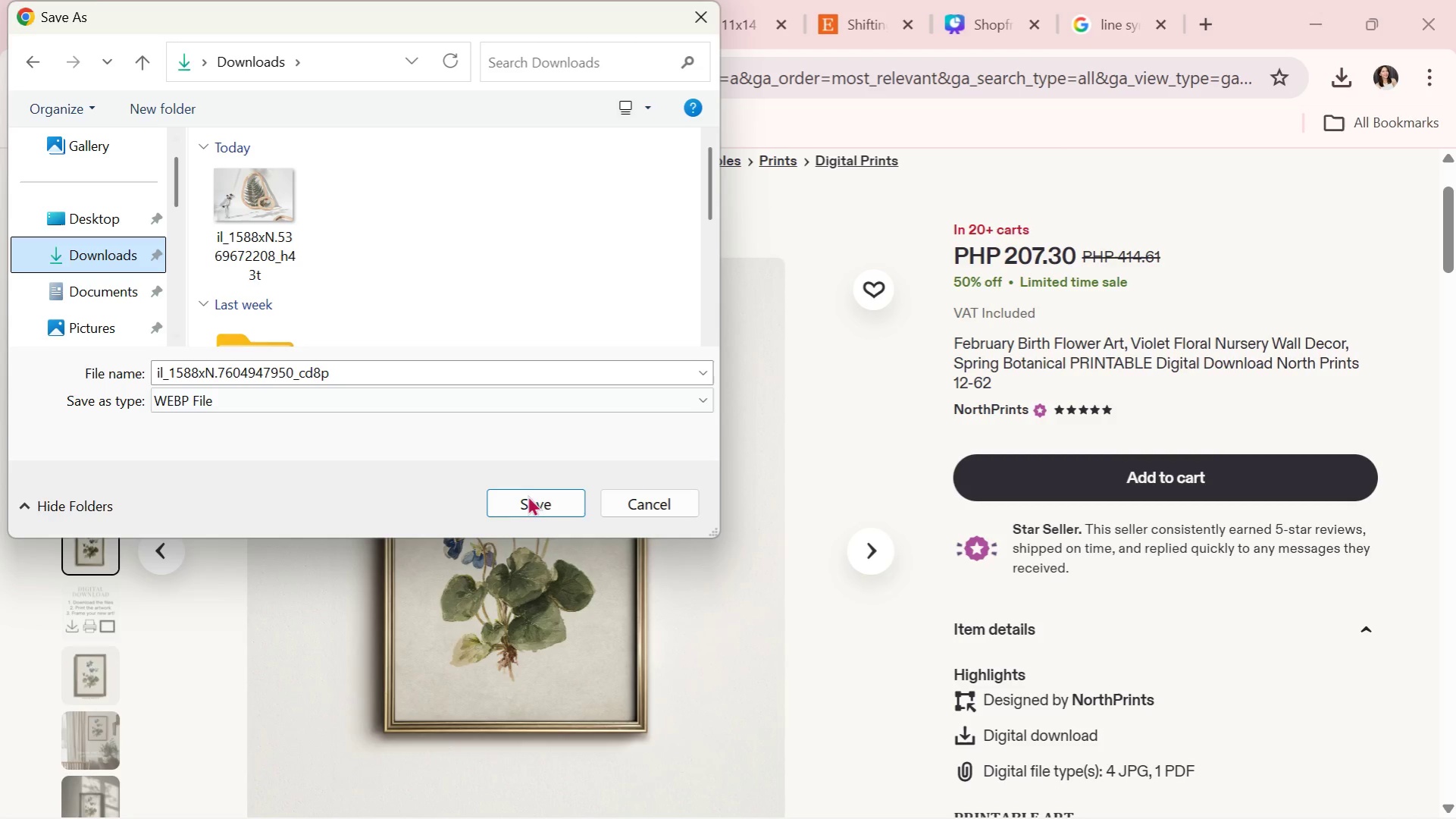 
left_click([535, 497])
 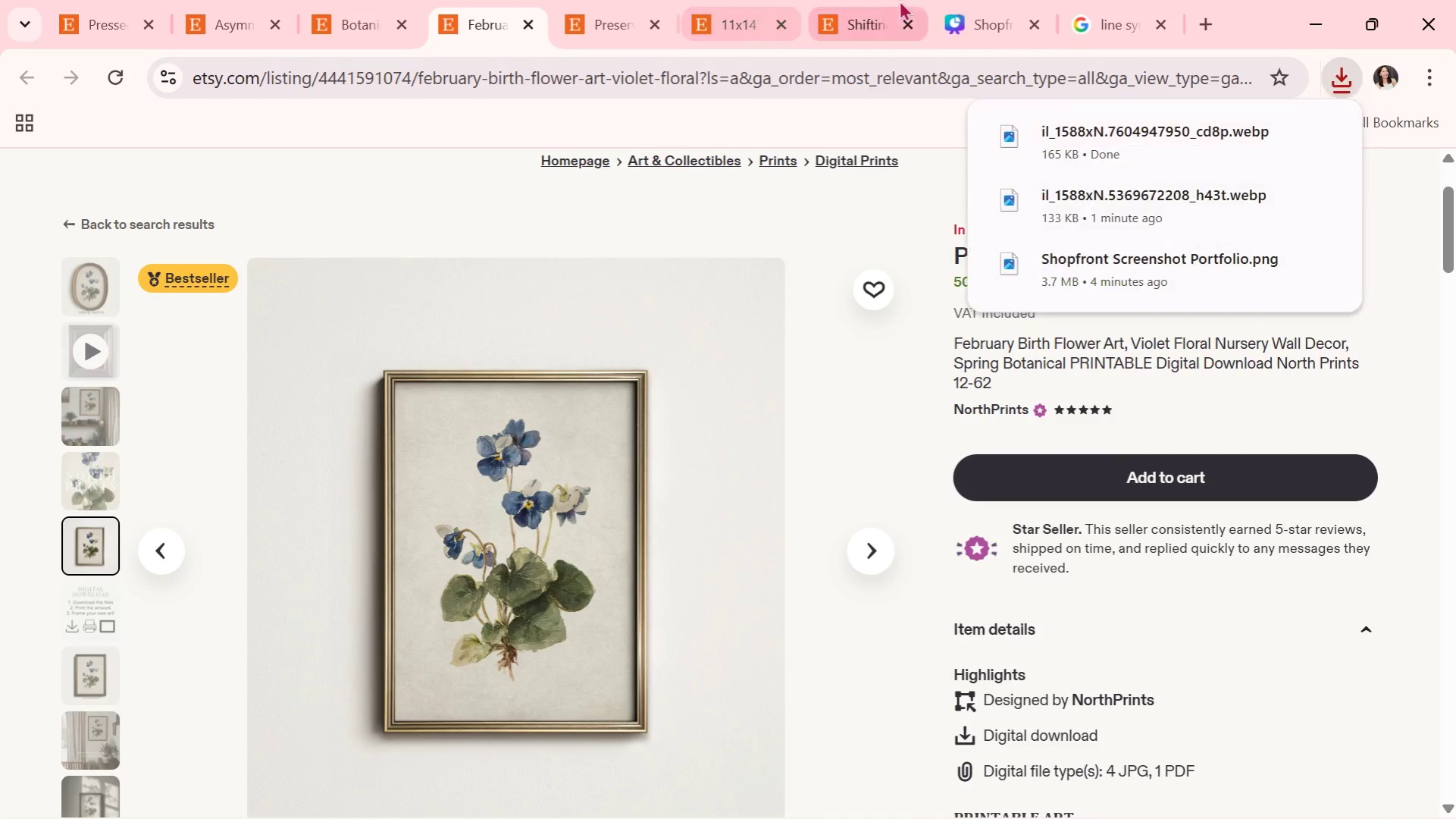 
left_click([941, 0])
 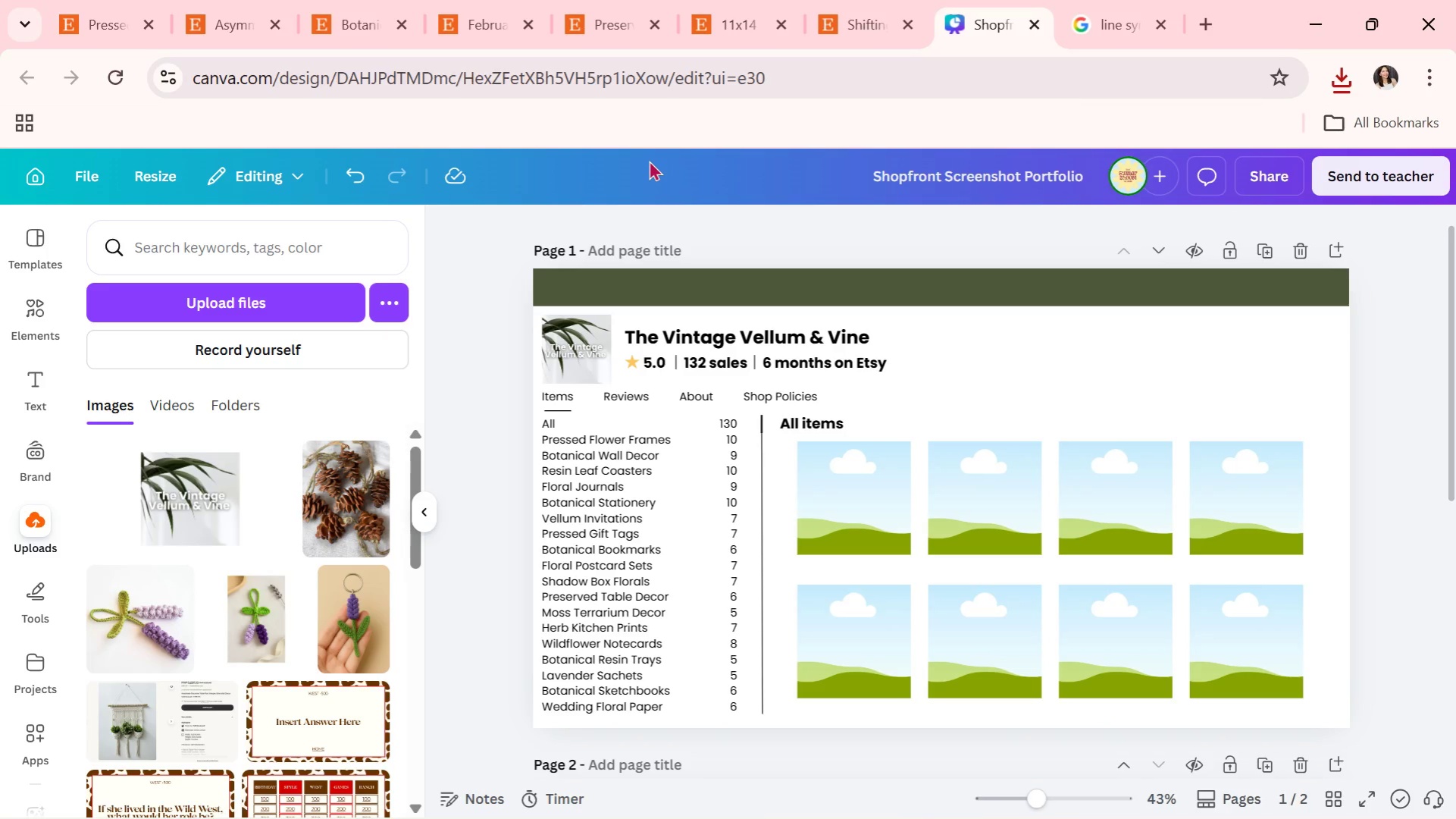 
wait(5.64)
 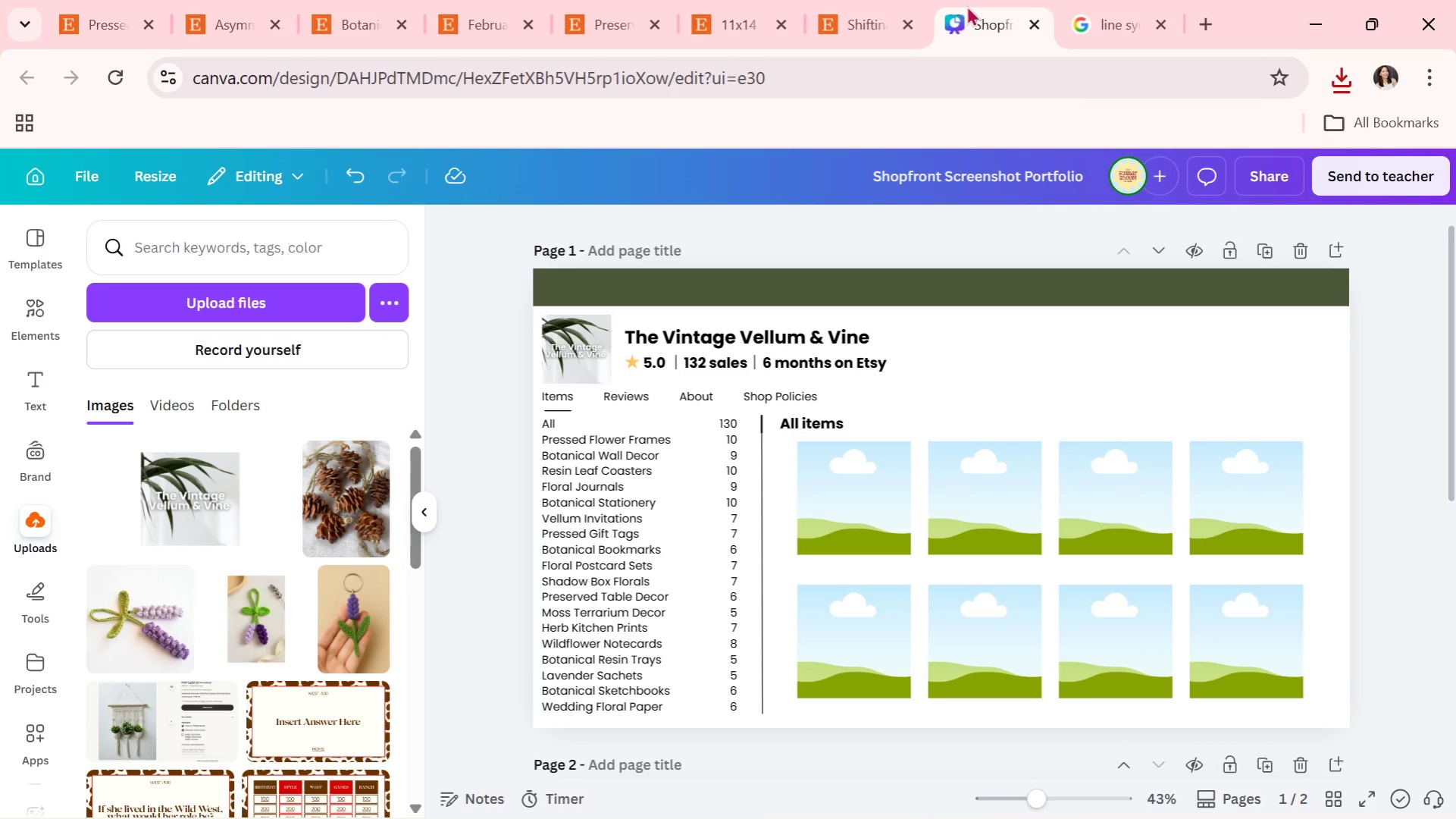 
left_click([720, 187])
 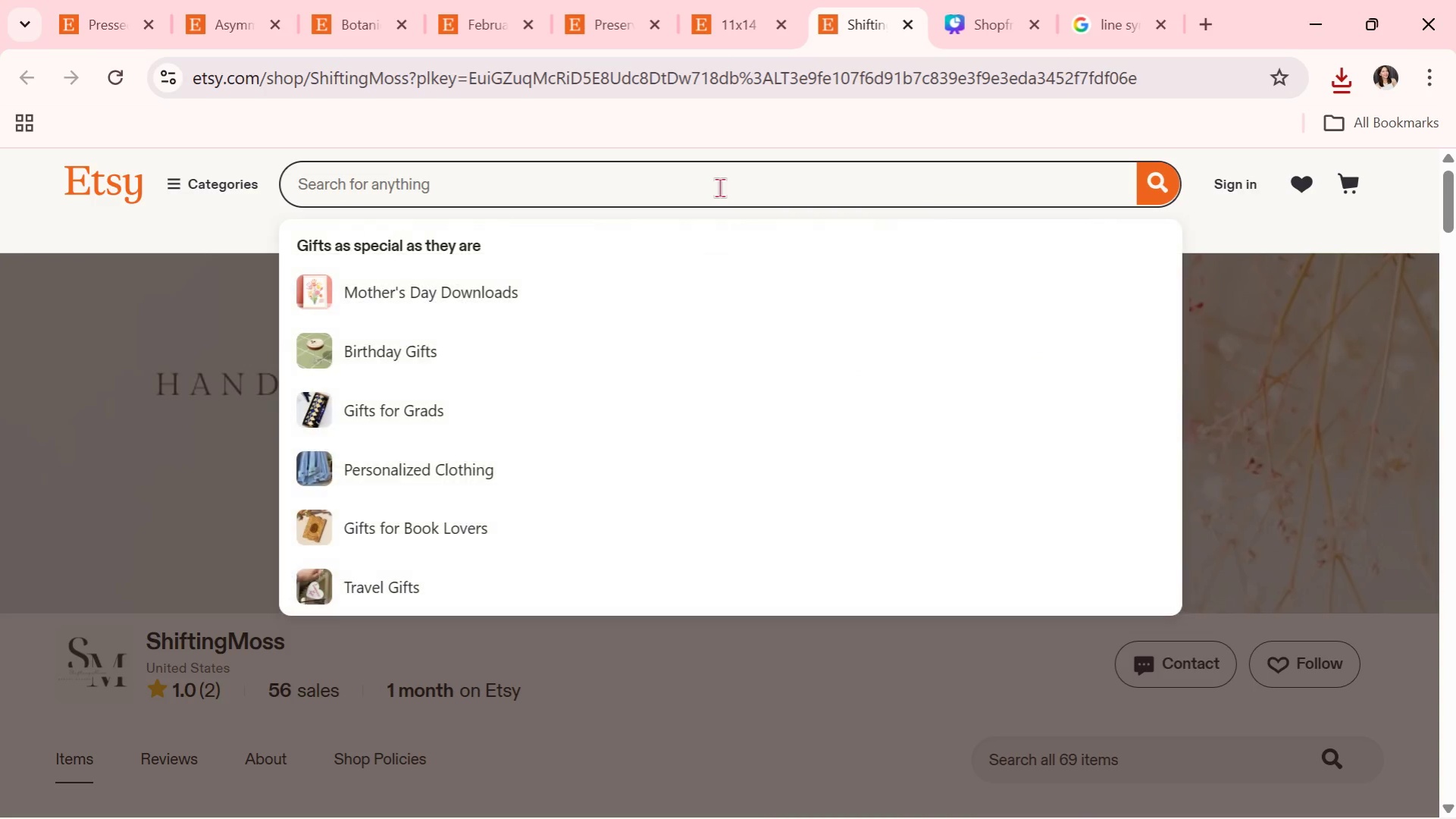 
type(g)
key(Backspace)
type(floral journals)
 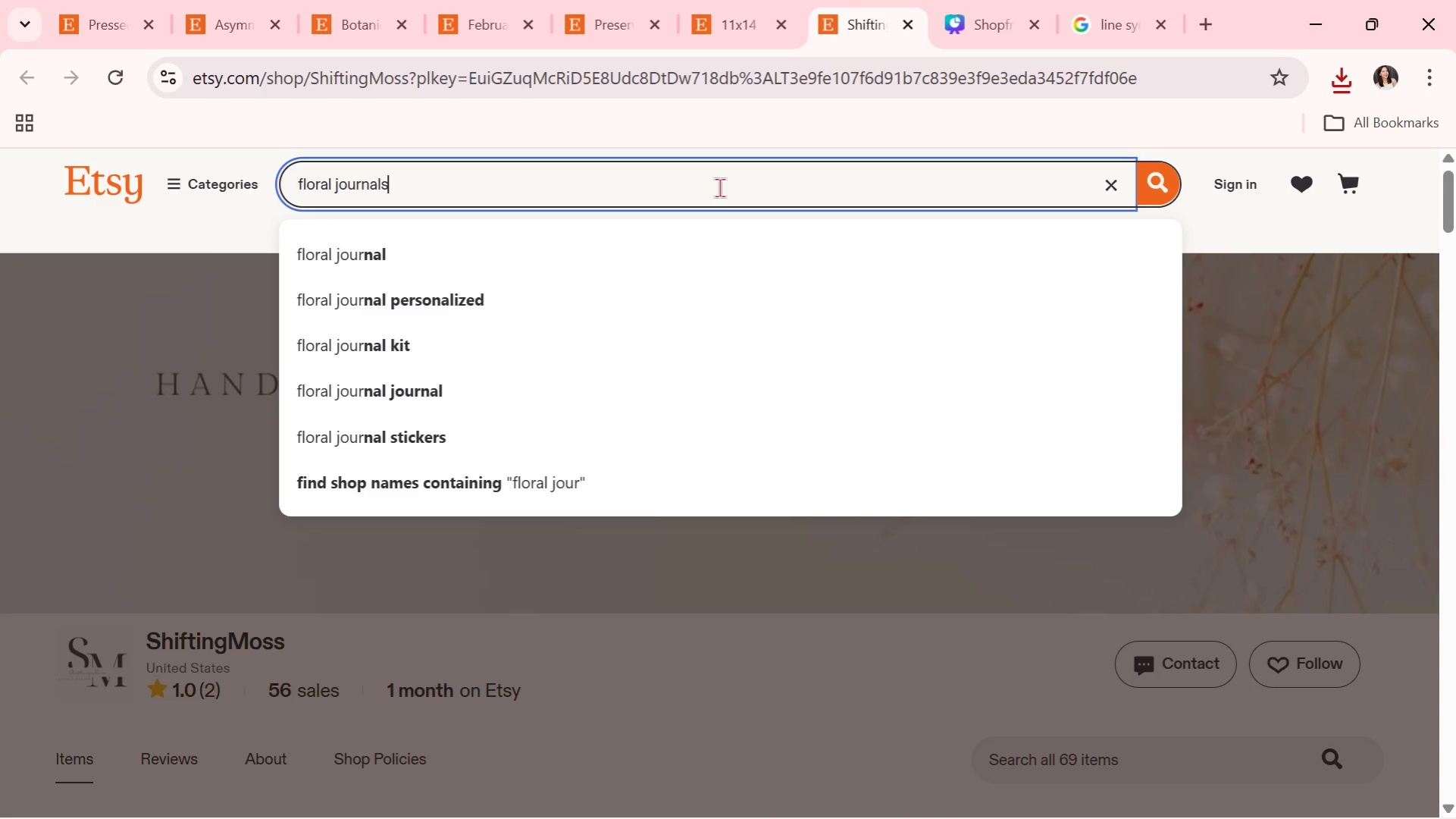 
key(Enter)
 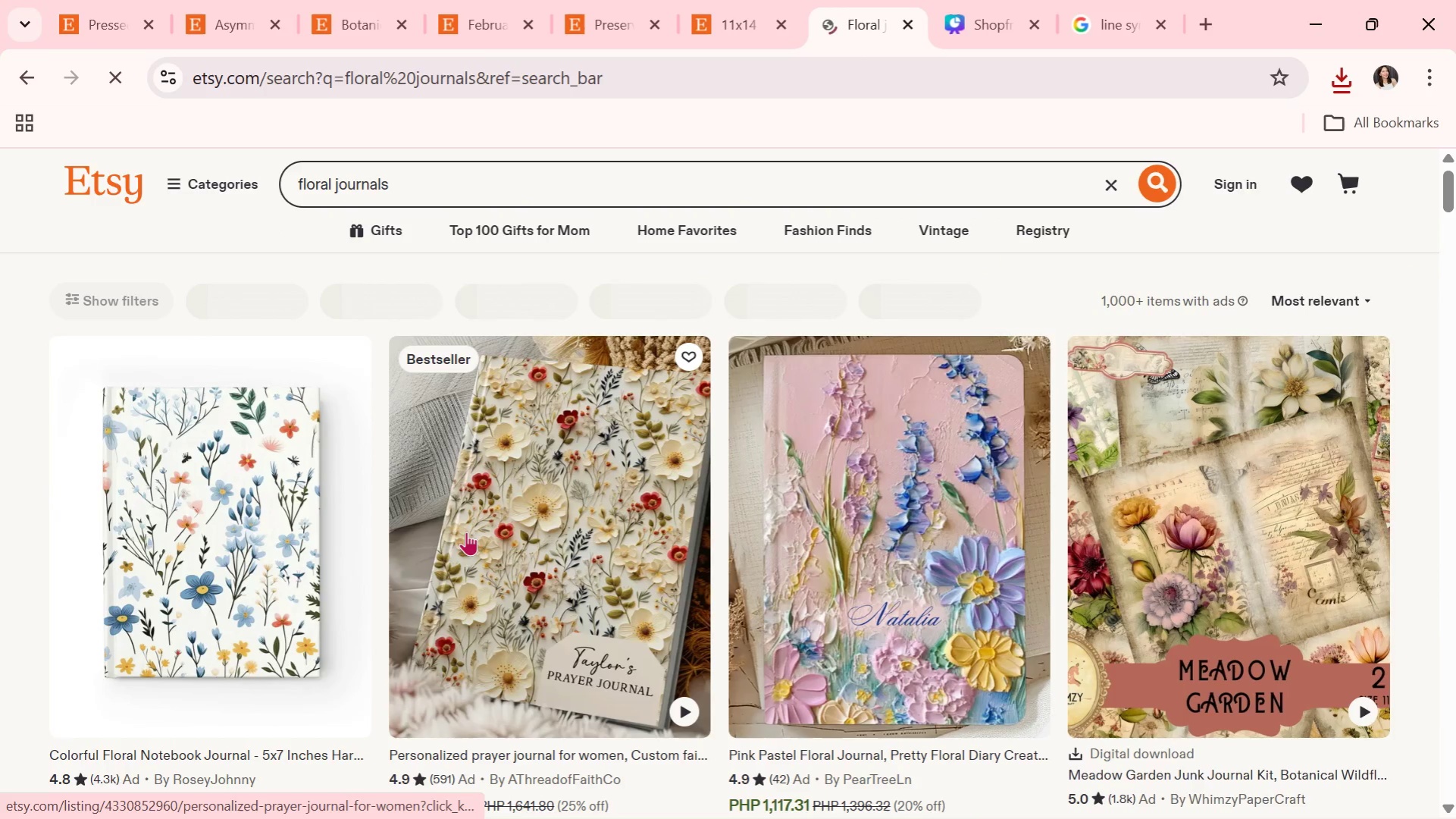 
scroll: coordinate [474, 522], scroll_direction: down, amount: 15.0
 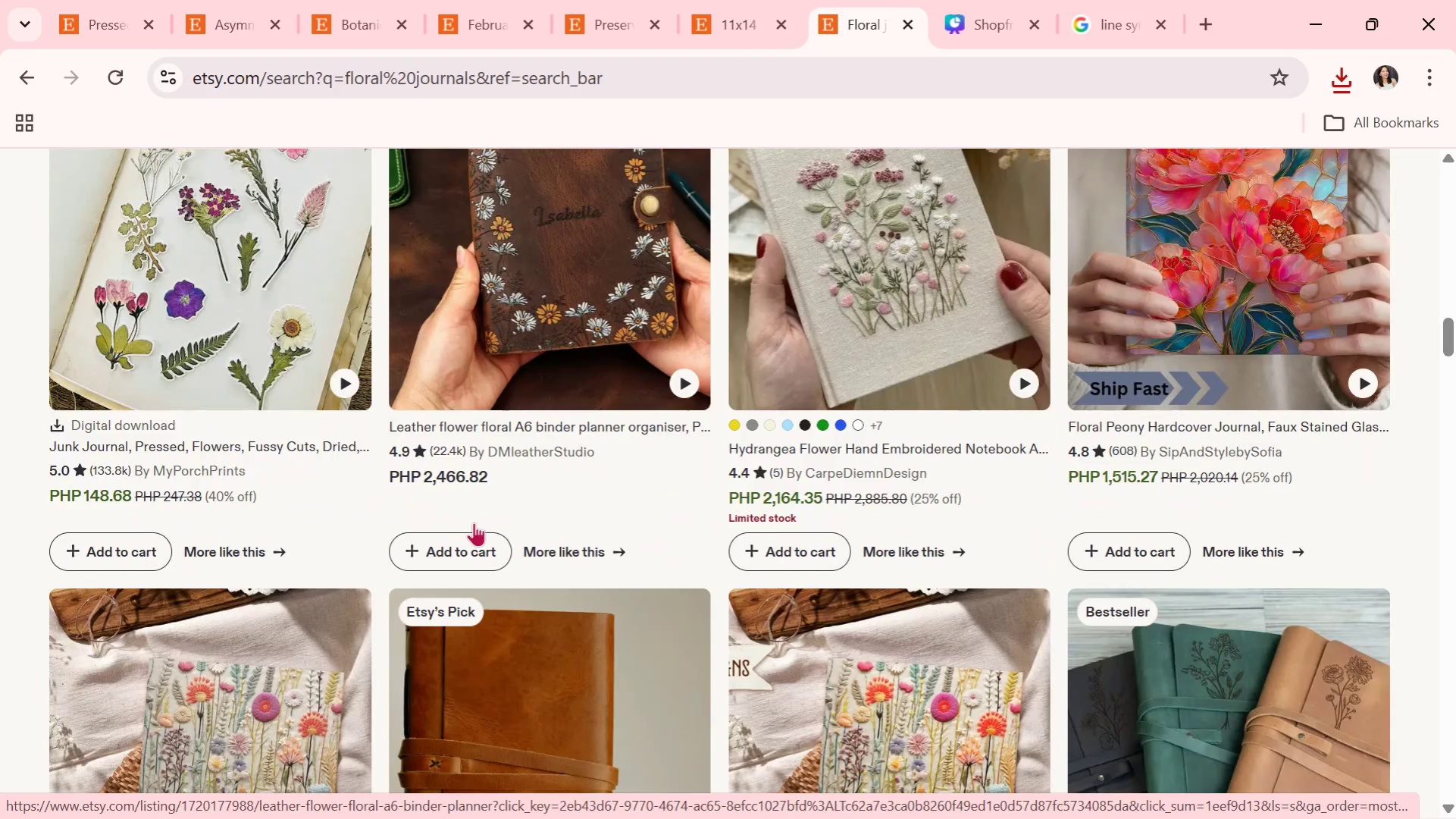 
scroll: coordinate [474, 522], scroll_direction: up, amount: 2.0
 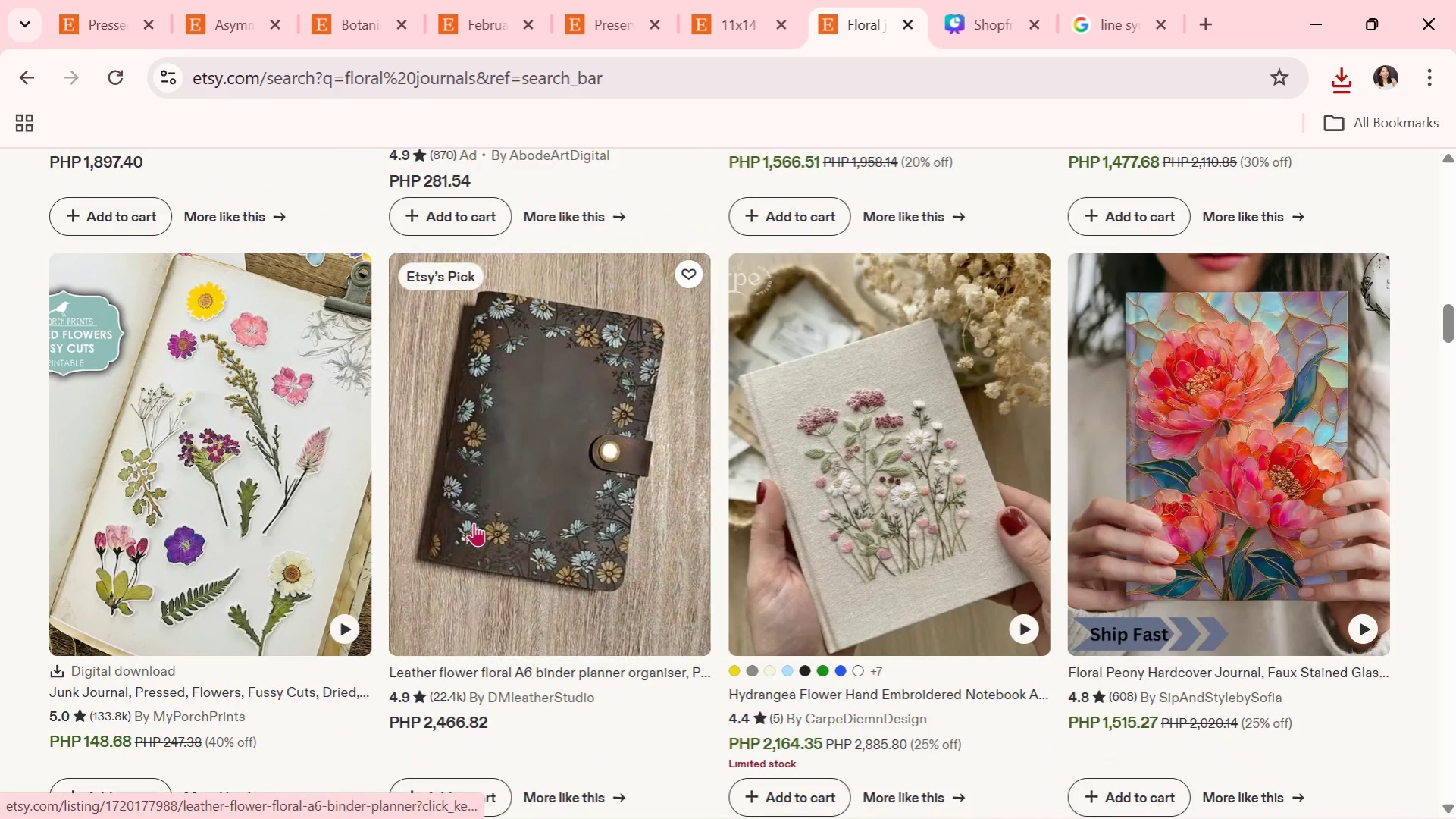 
scroll: coordinate [252, 438], scroll_direction: down, amount: 7.0
 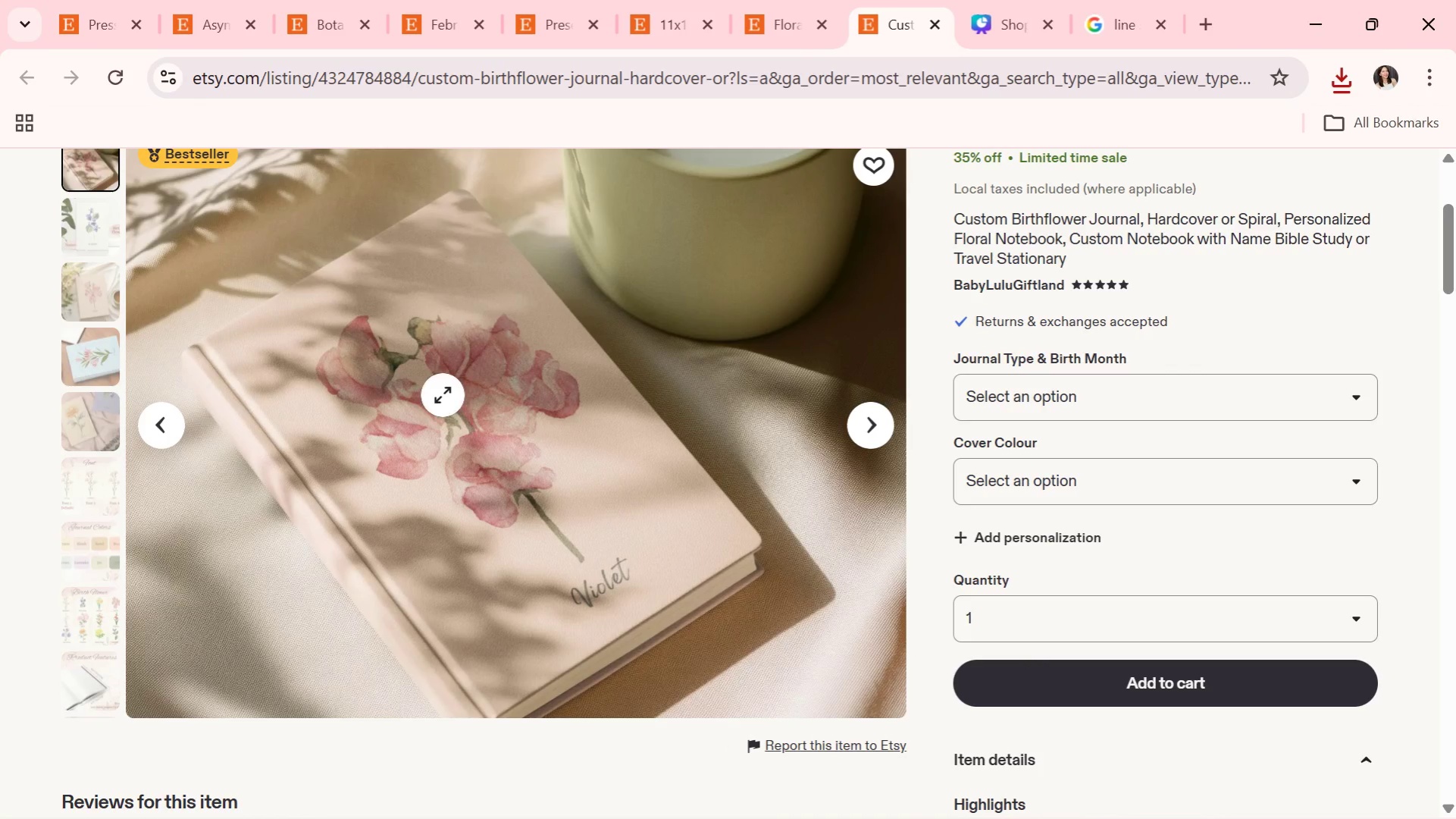 
left_click([108, 215])
 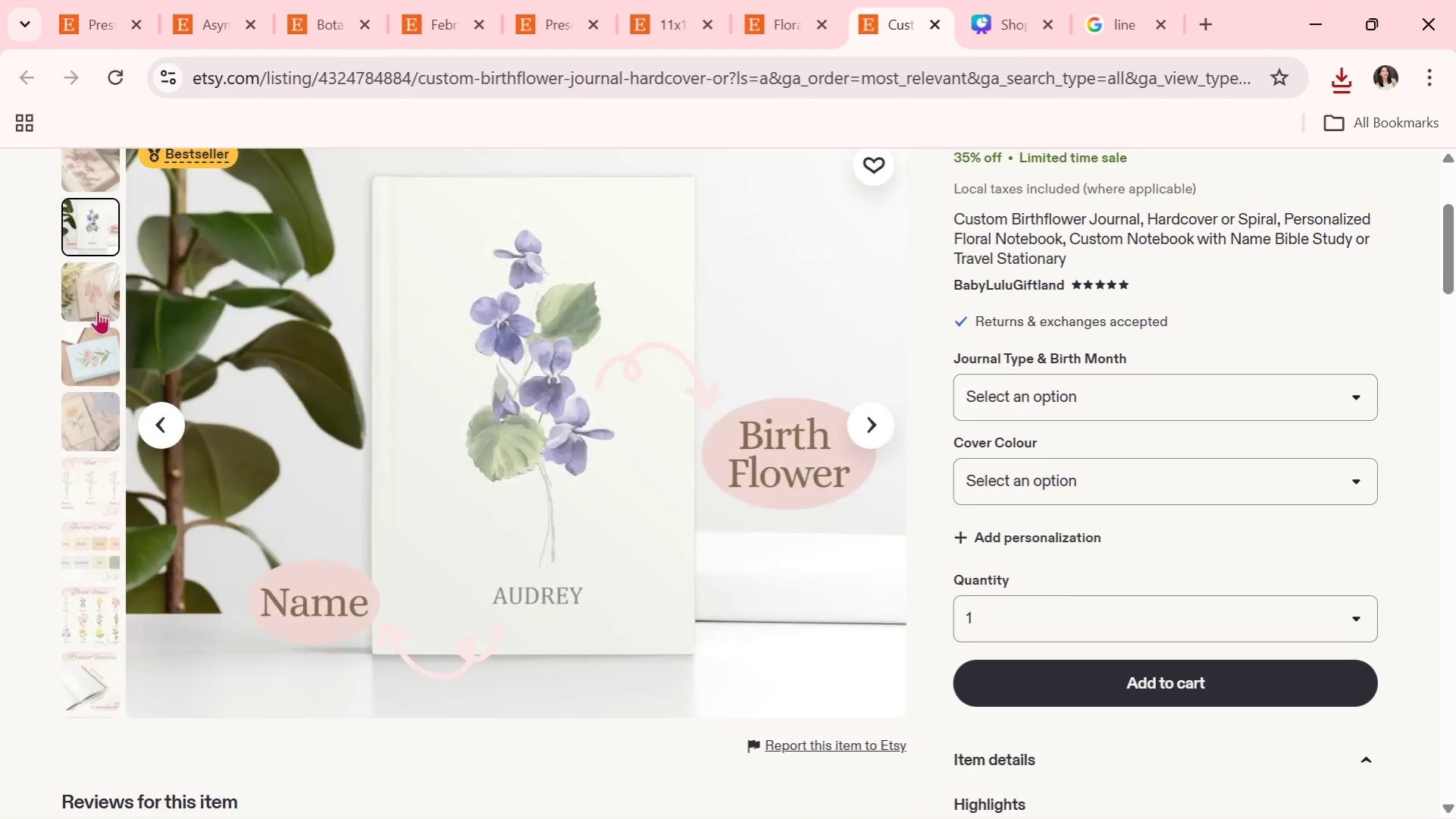 
left_click([97, 310])
 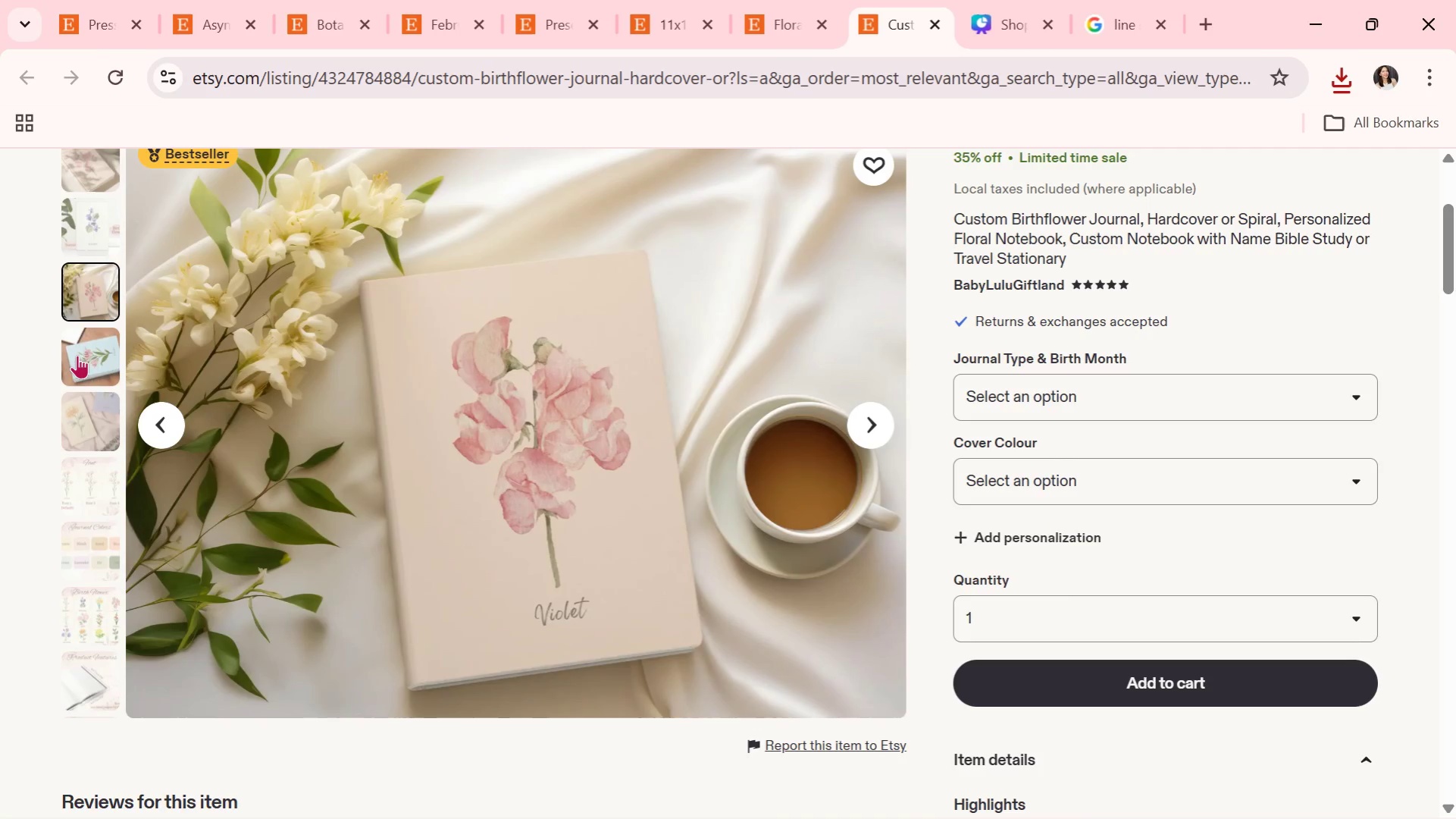 
left_click([77, 355])
 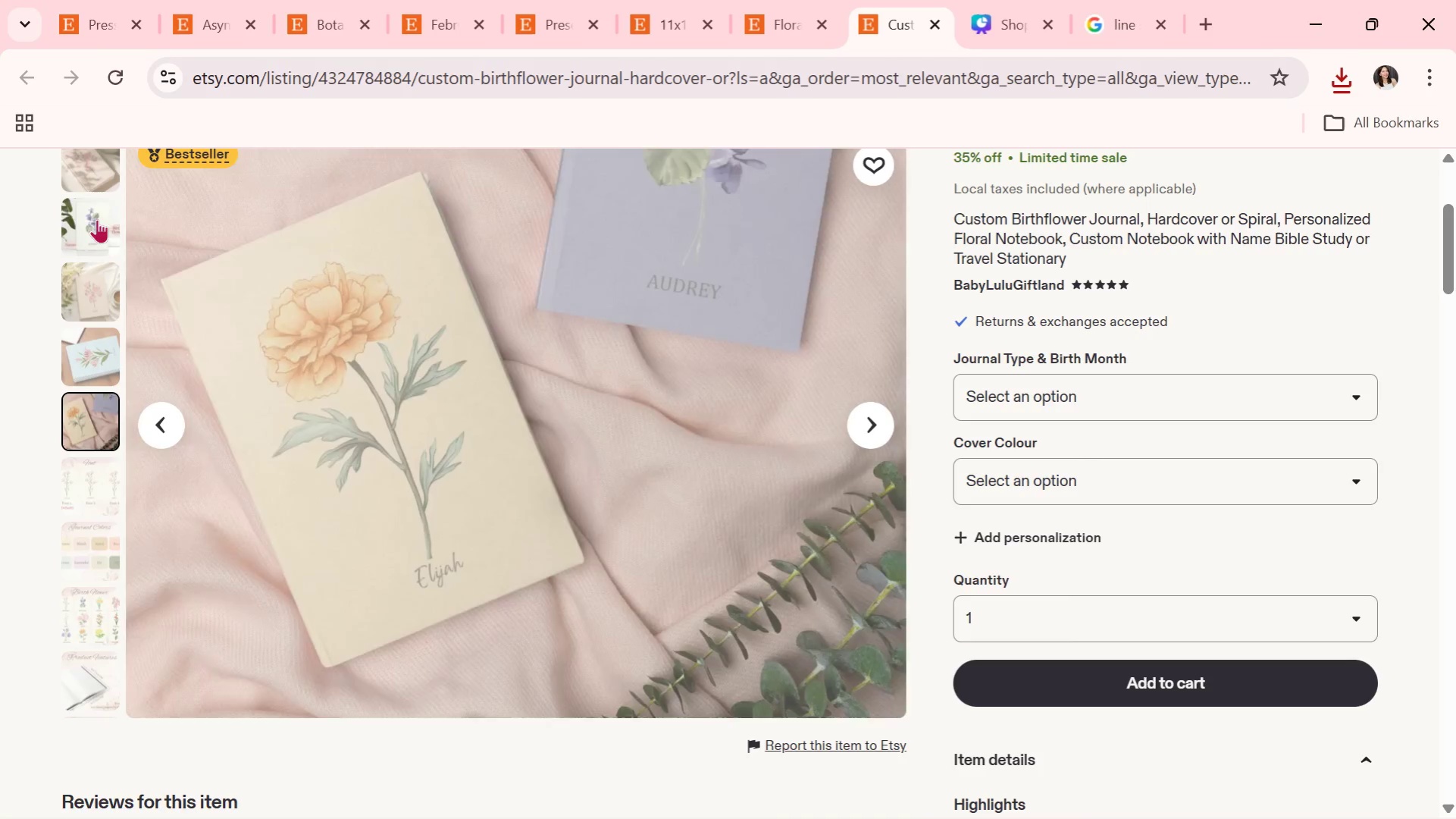 
left_click([112, 173])
 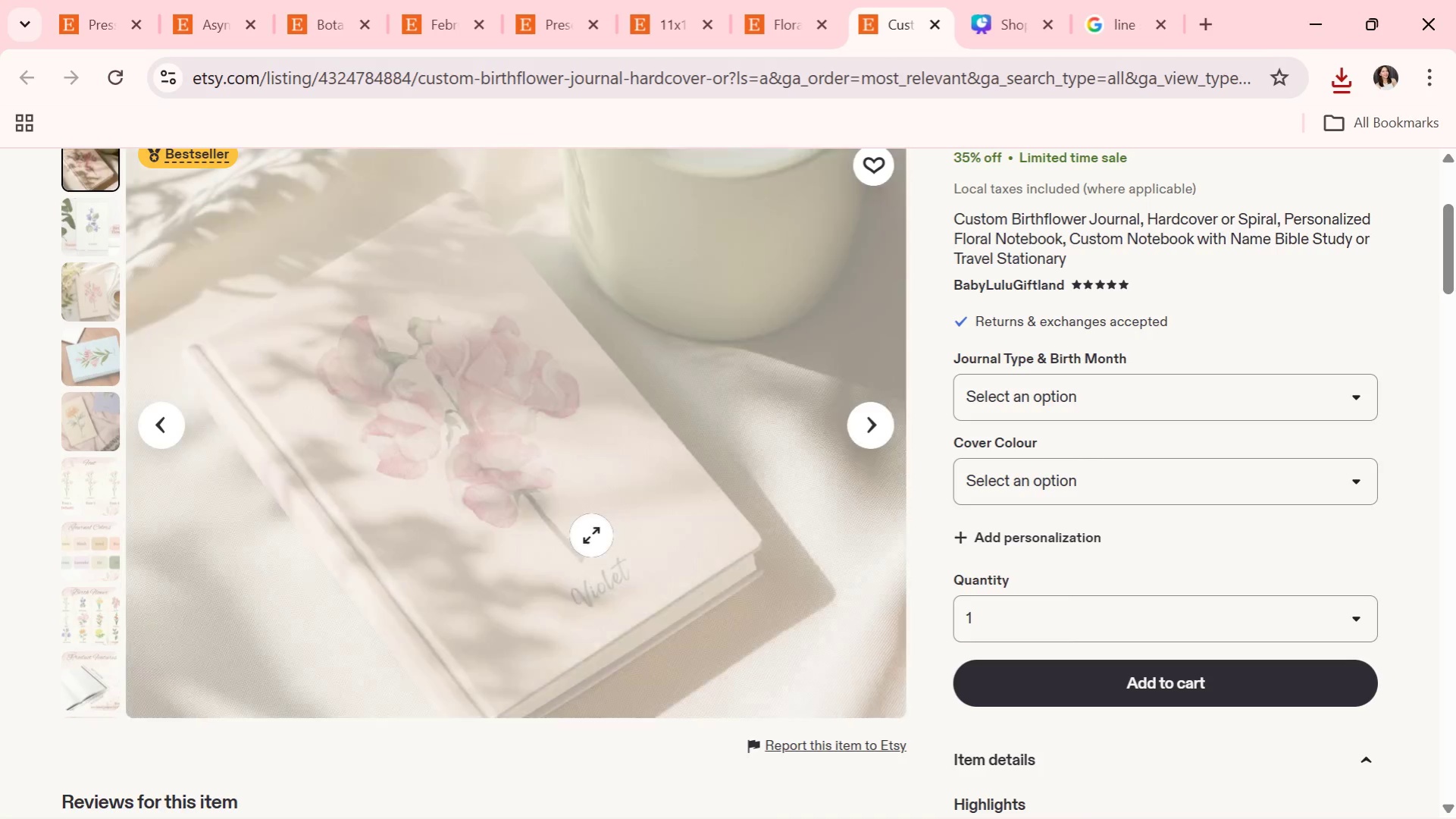 
right_click([607, 551])
 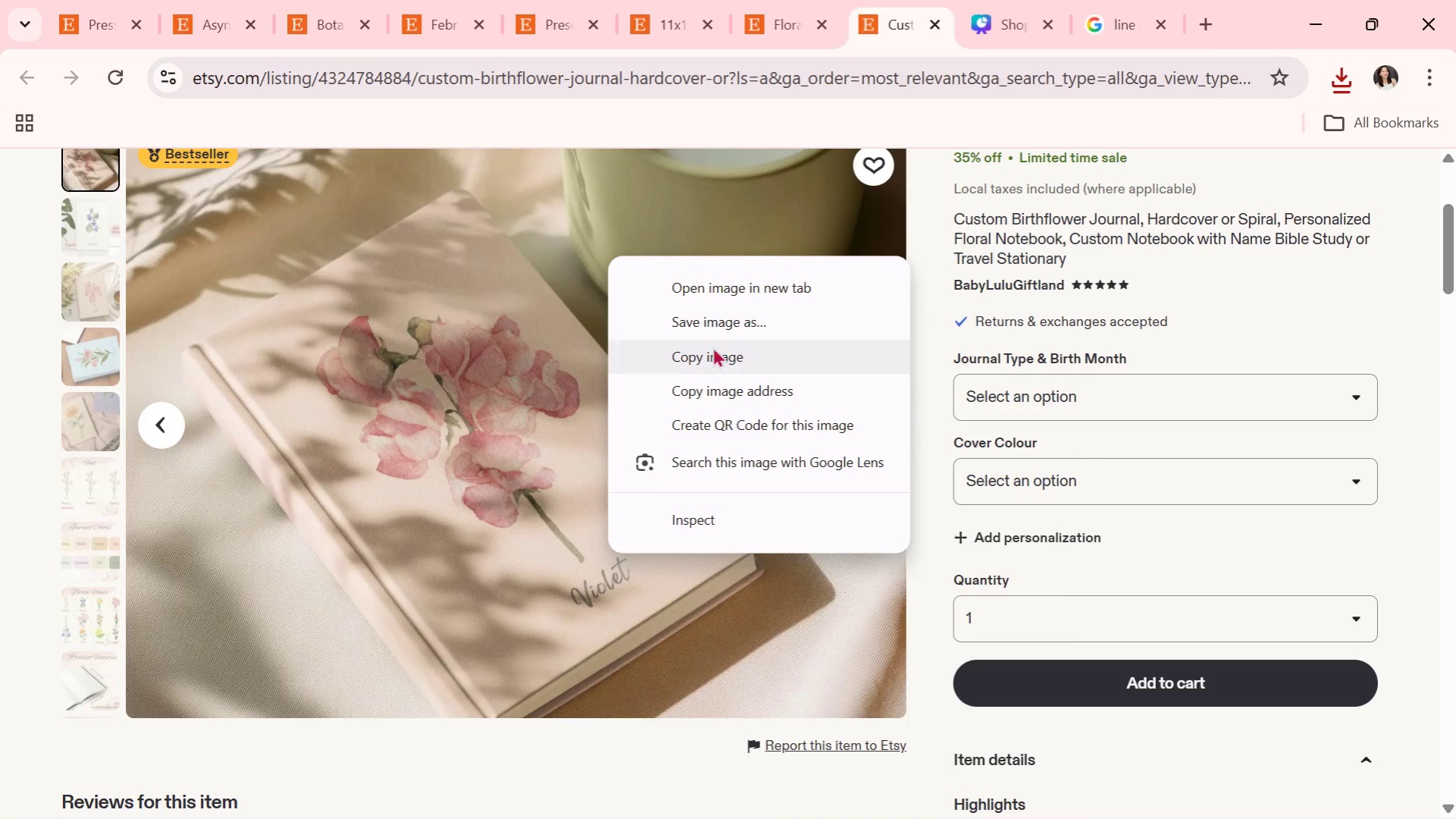 
left_click([715, 322])
 